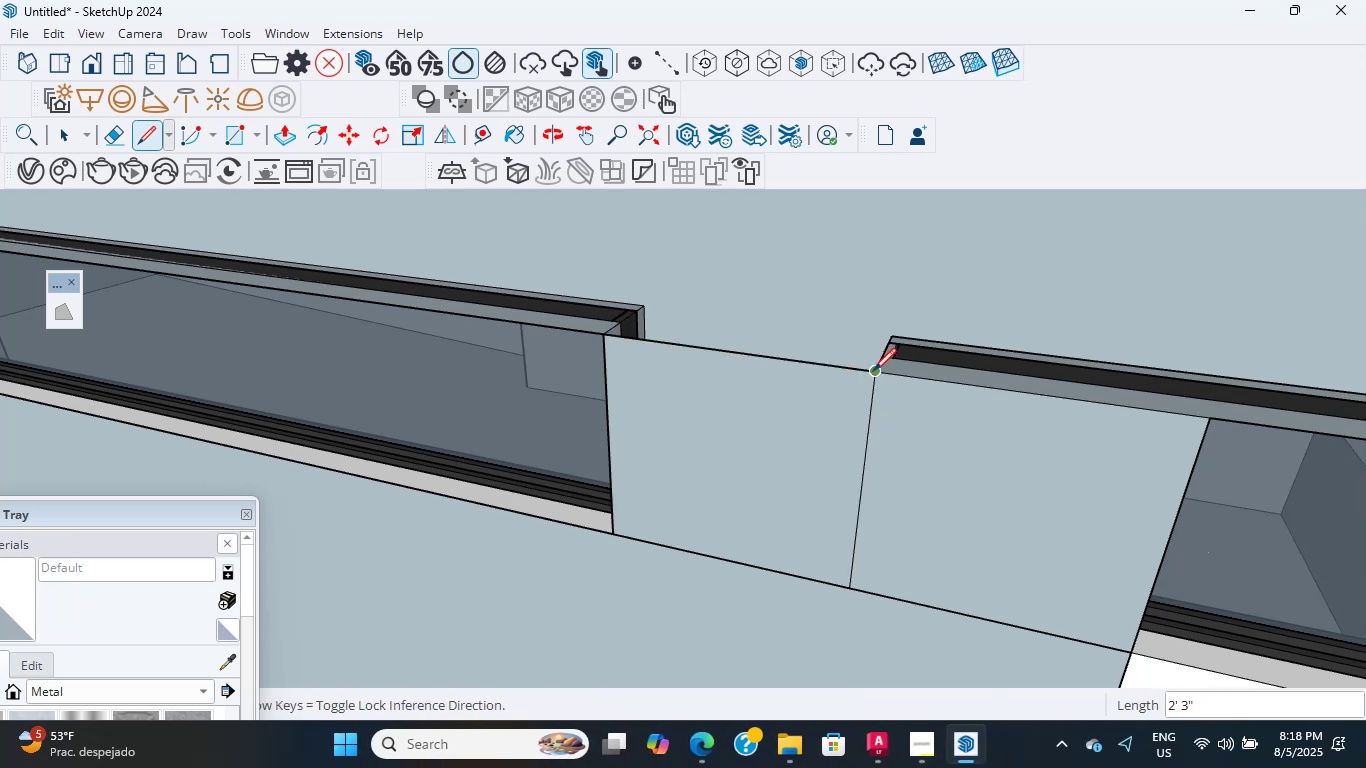 
scroll: coordinate [800, 405], scroll_direction: down, amount: 15.0
 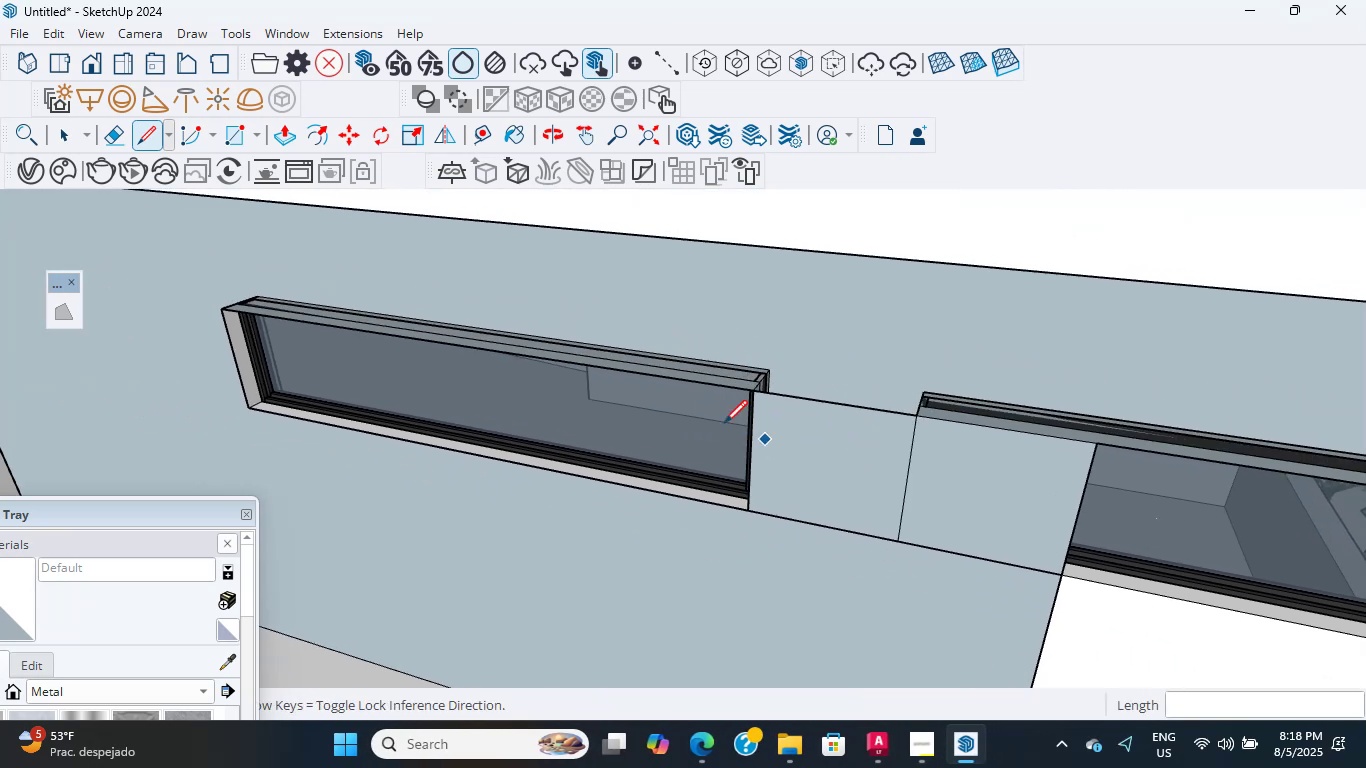 
key(Shift+ShiftLeft)
 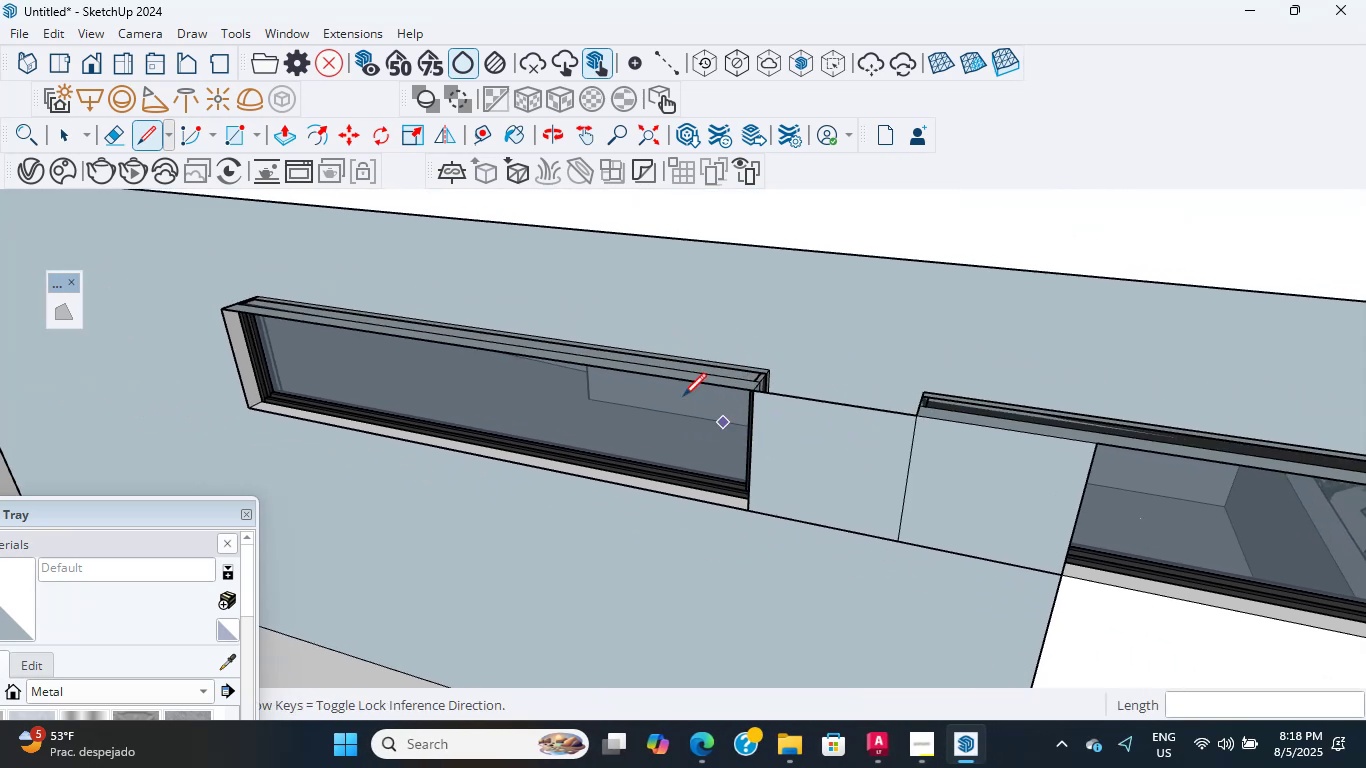 
scroll: coordinate [428, 395], scroll_direction: down, amount: 4.0
 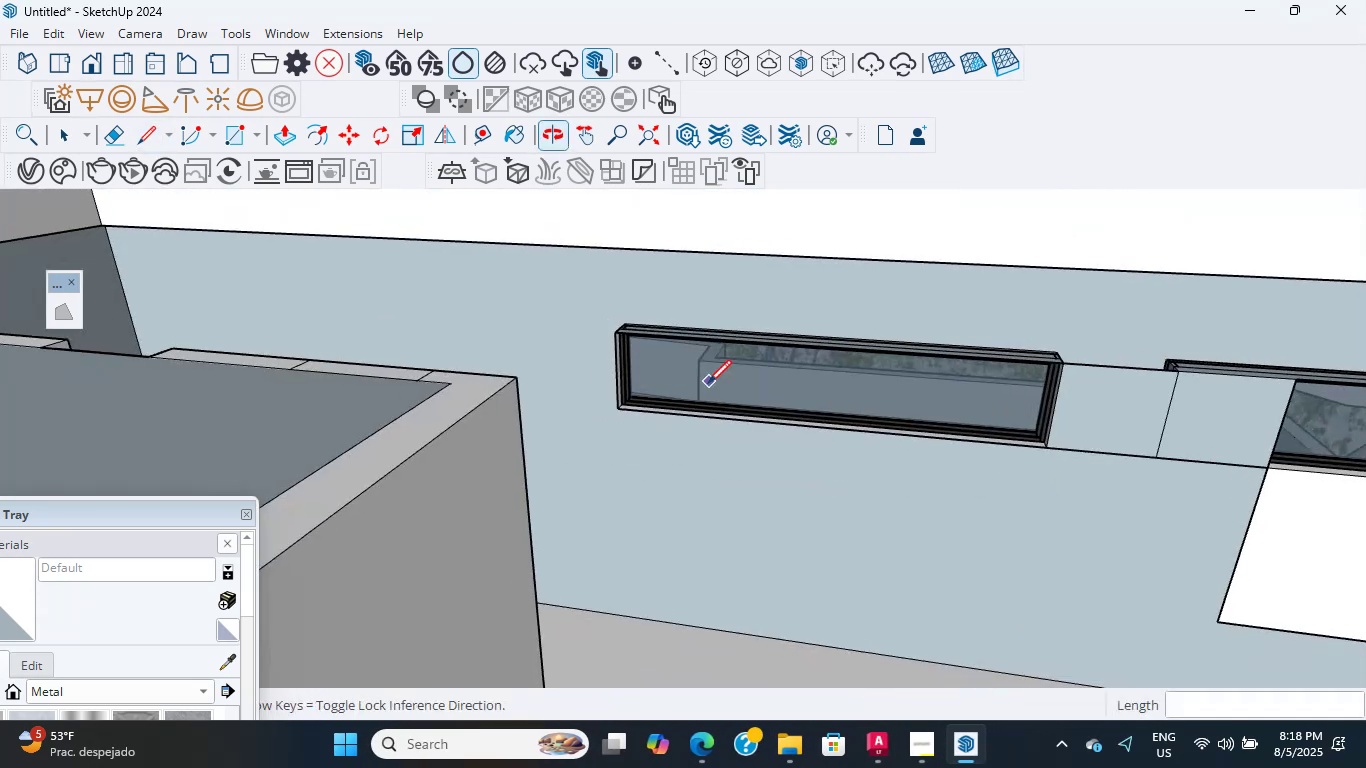 
hold_key(key=ShiftLeft, duration=0.77)
 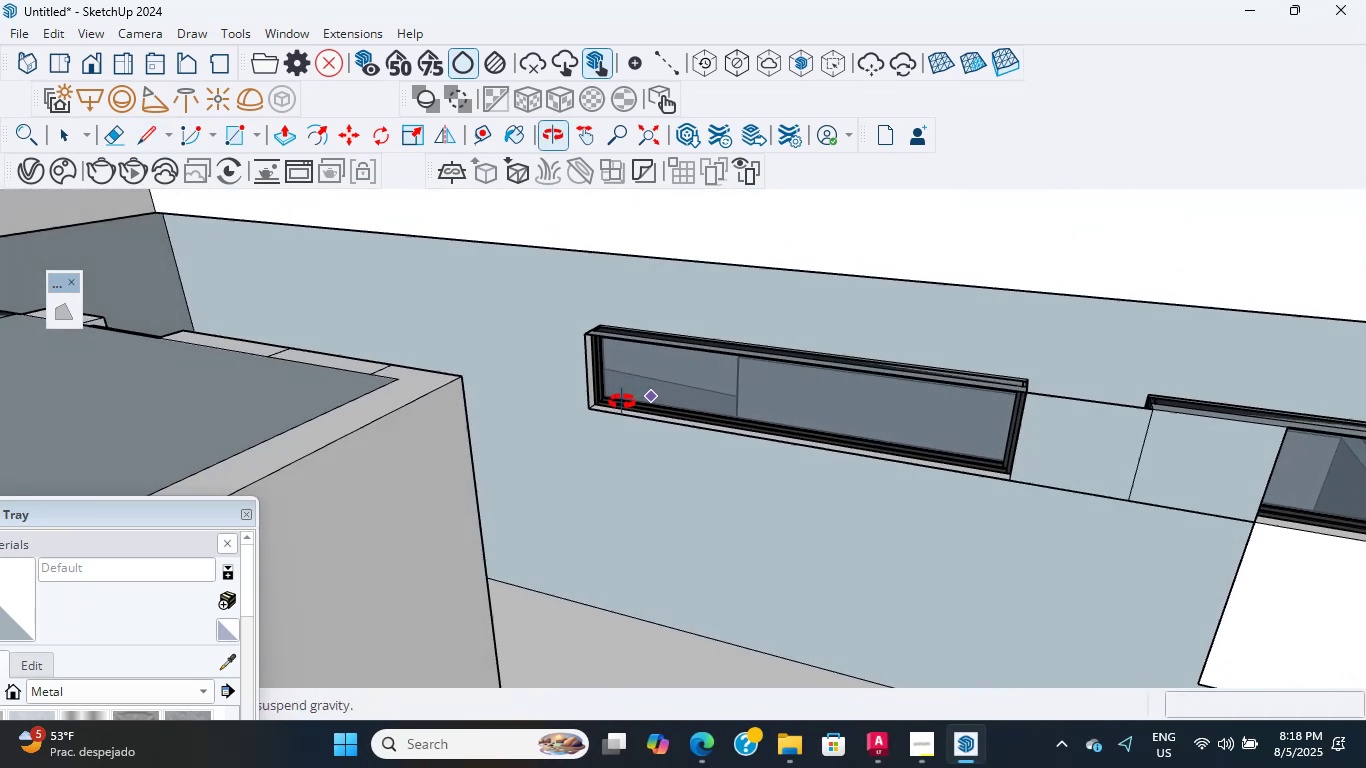 
hold_key(key=ShiftLeft, duration=0.67)
scroll: coordinate [503, 393], scroll_direction: down, amount: 4.0
 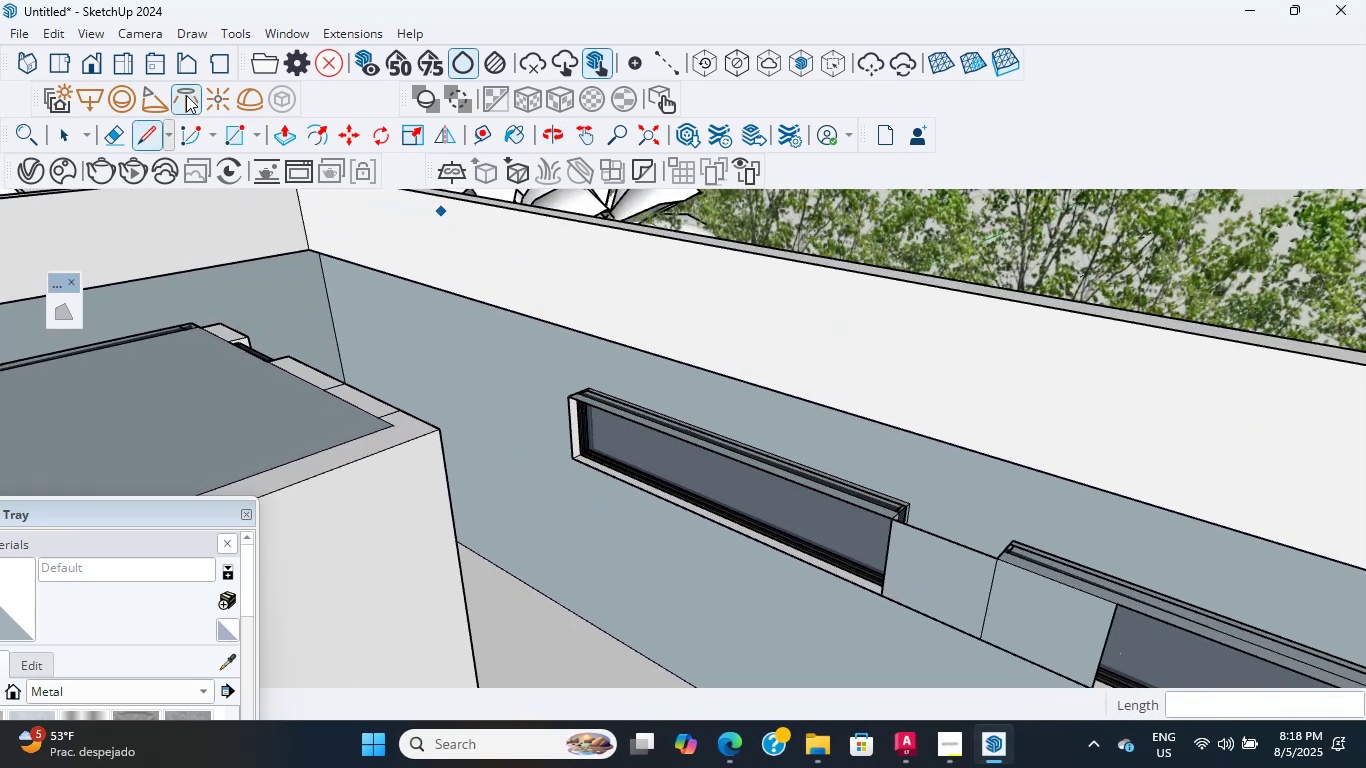 
left_click([233, 127])
 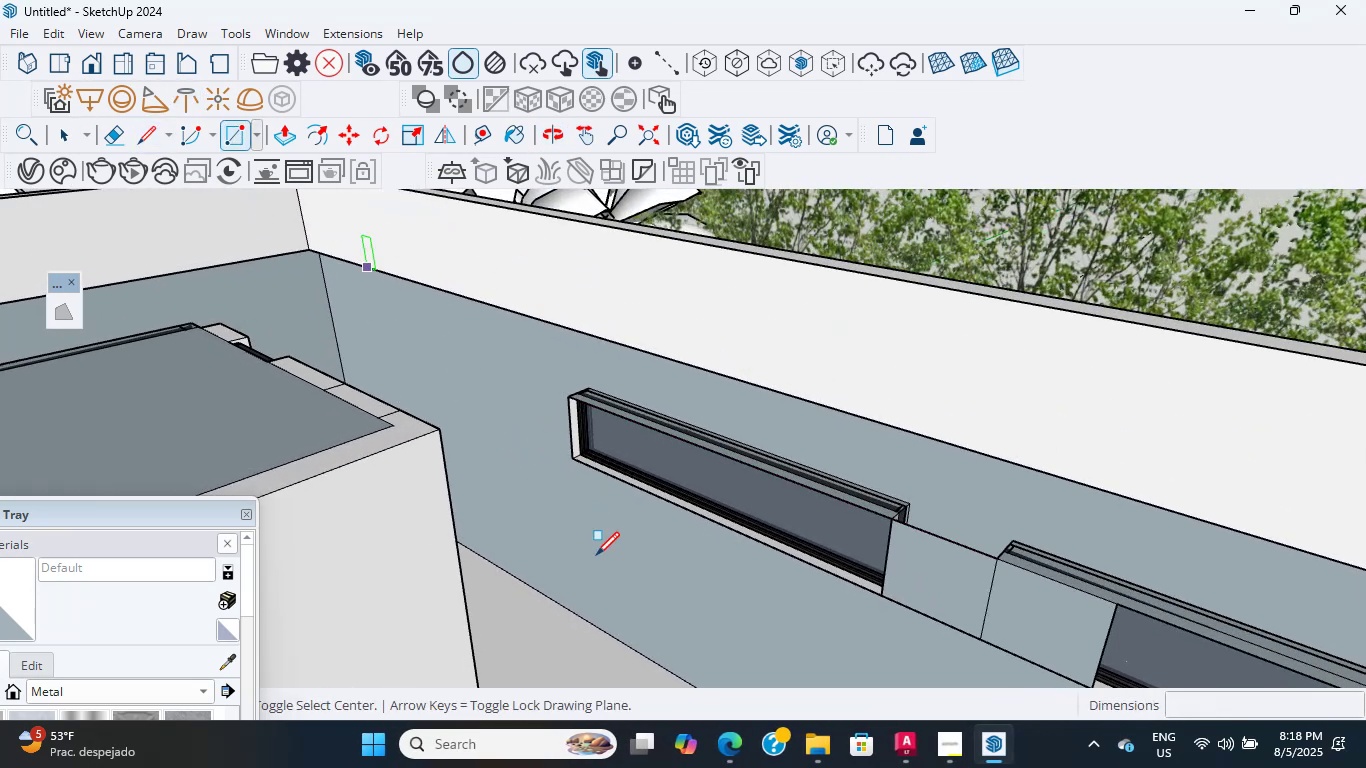 
key(Shift+ShiftLeft)
 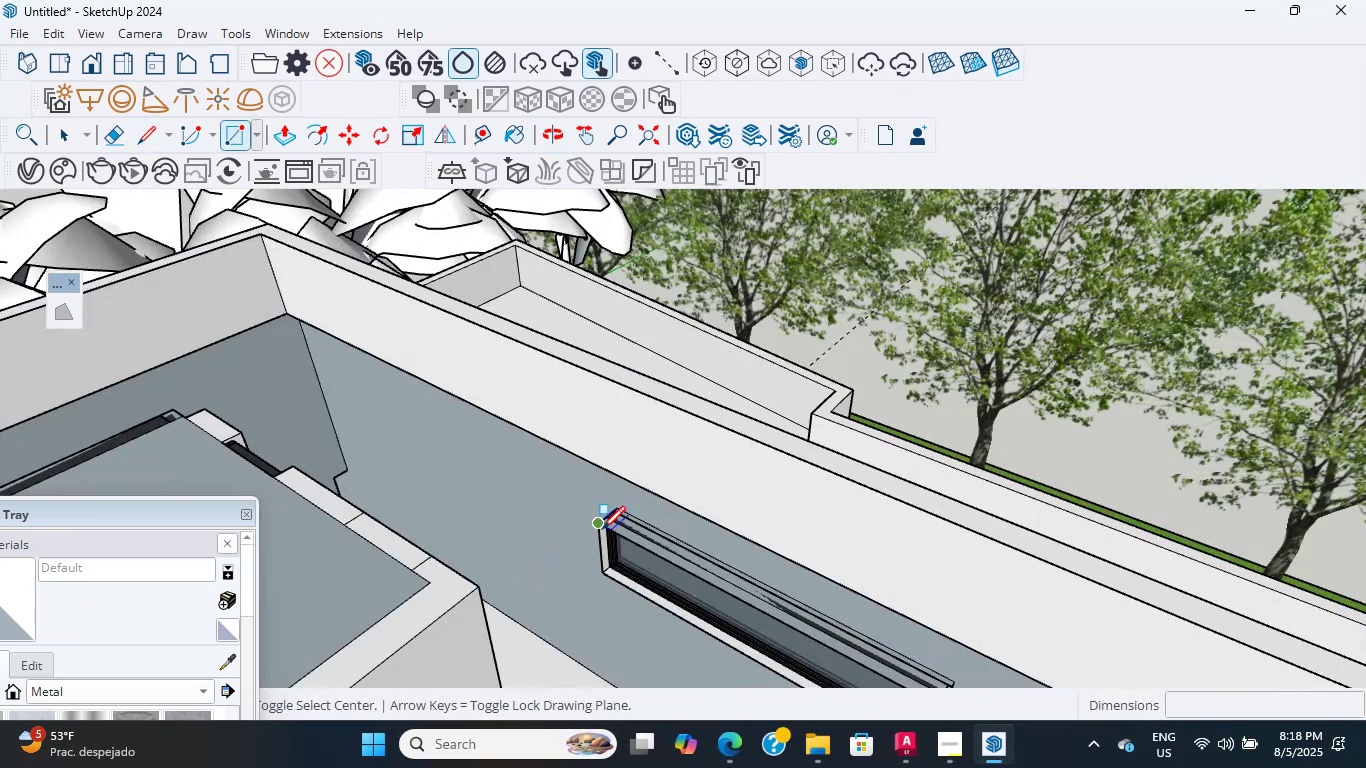 
scroll: coordinate [436, 499], scroll_direction: up, amount: 3.0
 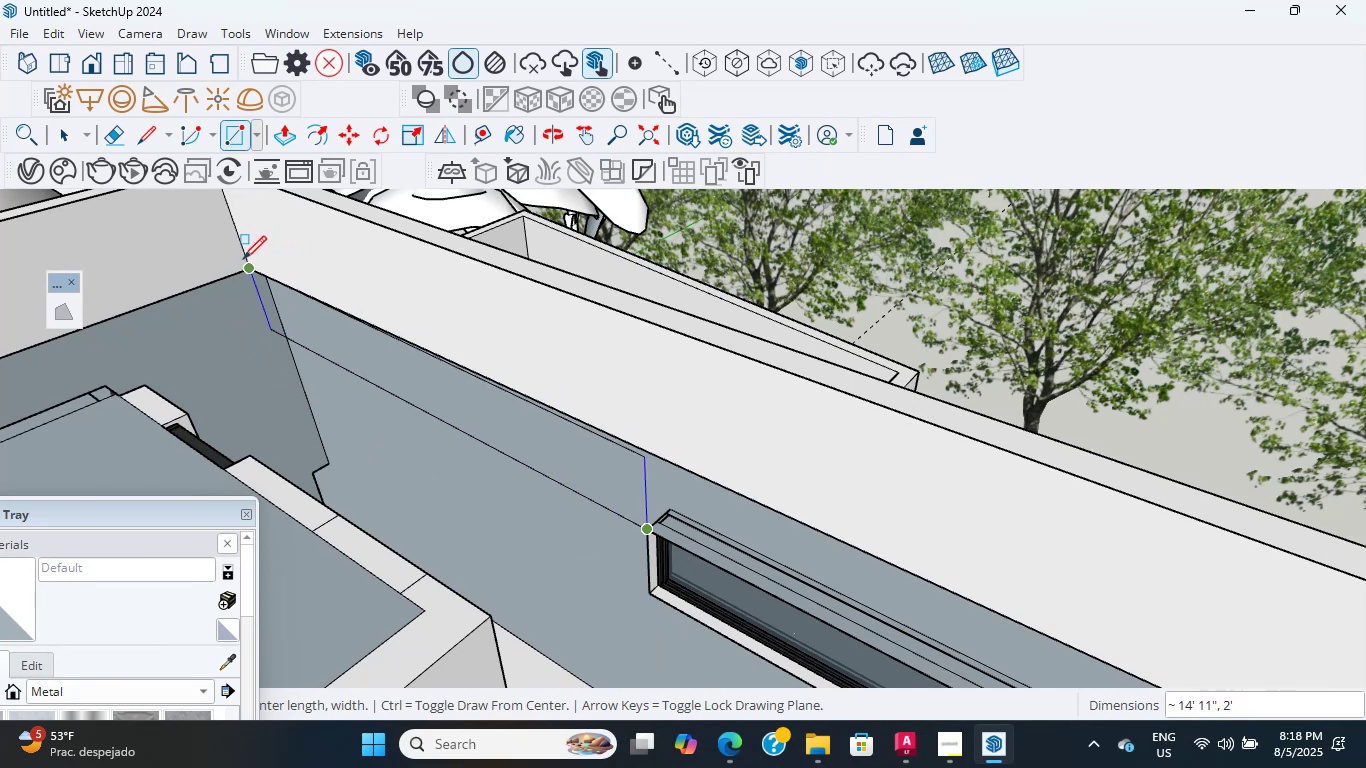 
left_click([242, 260])
 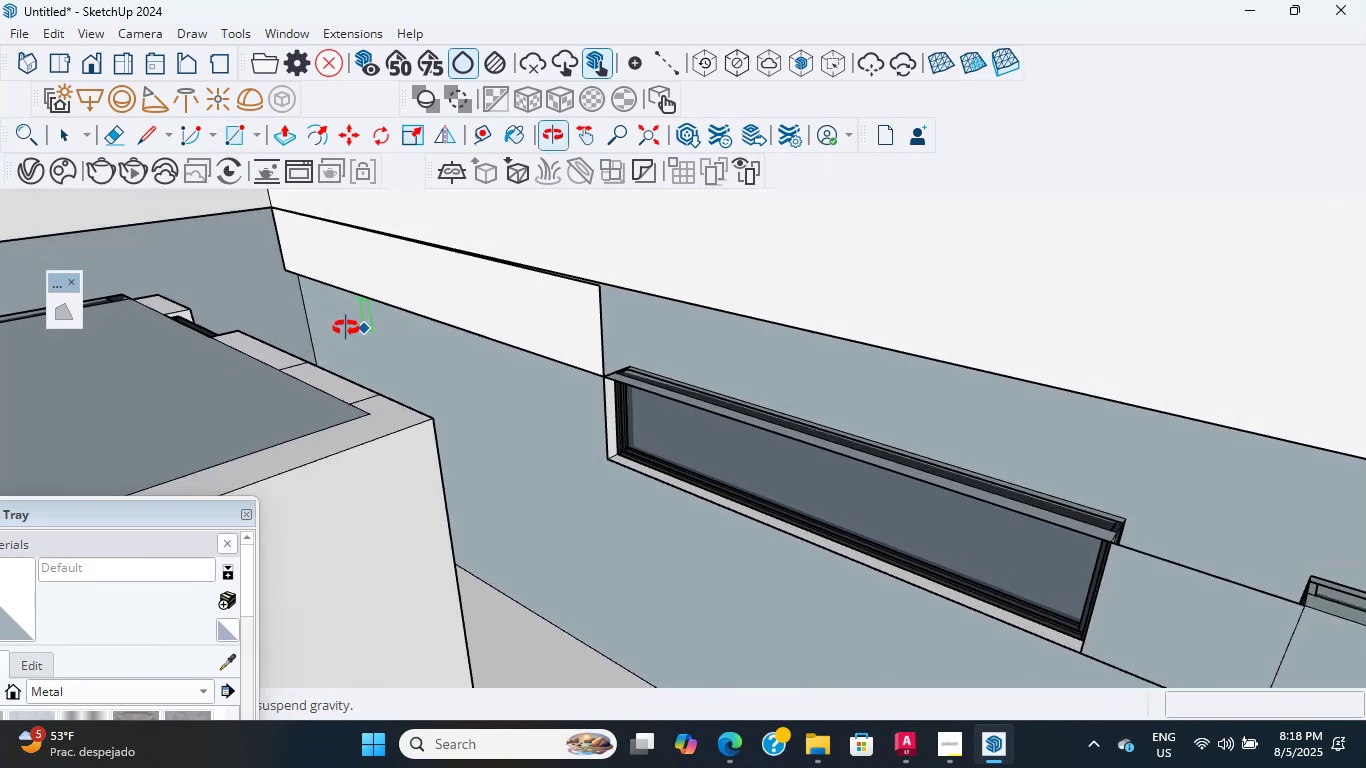 
hold_key(key=ControlLeft, duration=0.71)
 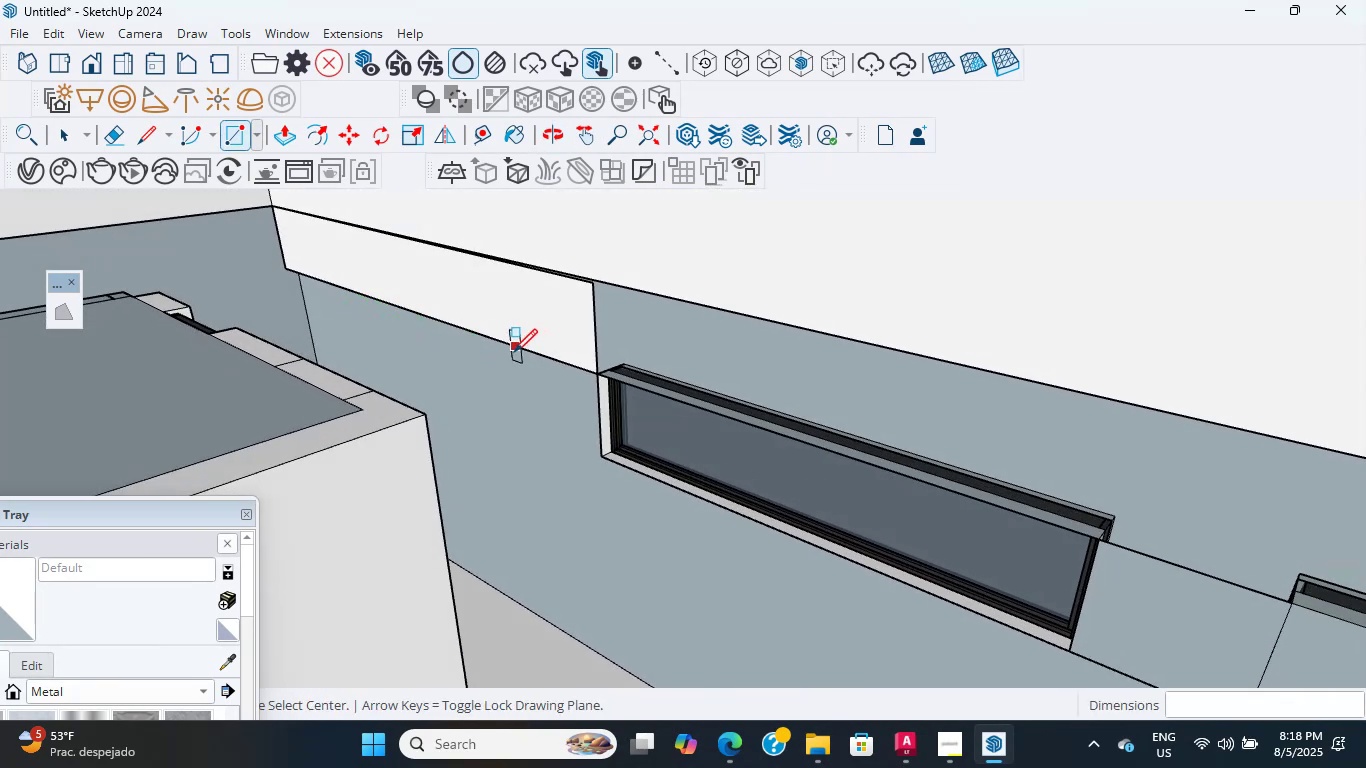 
scroll: coordinate [530, 349], scroll_direction: up, amount: 5.0
 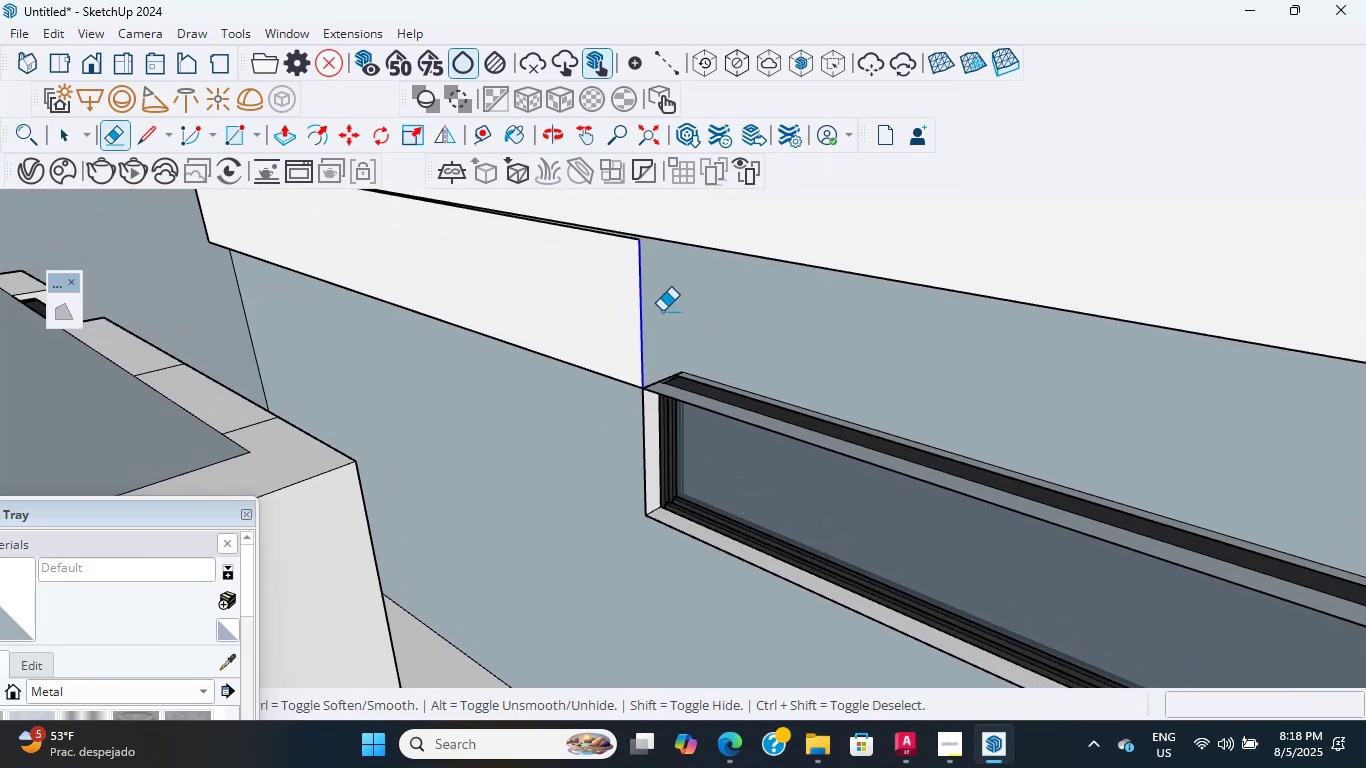 
key(E)
 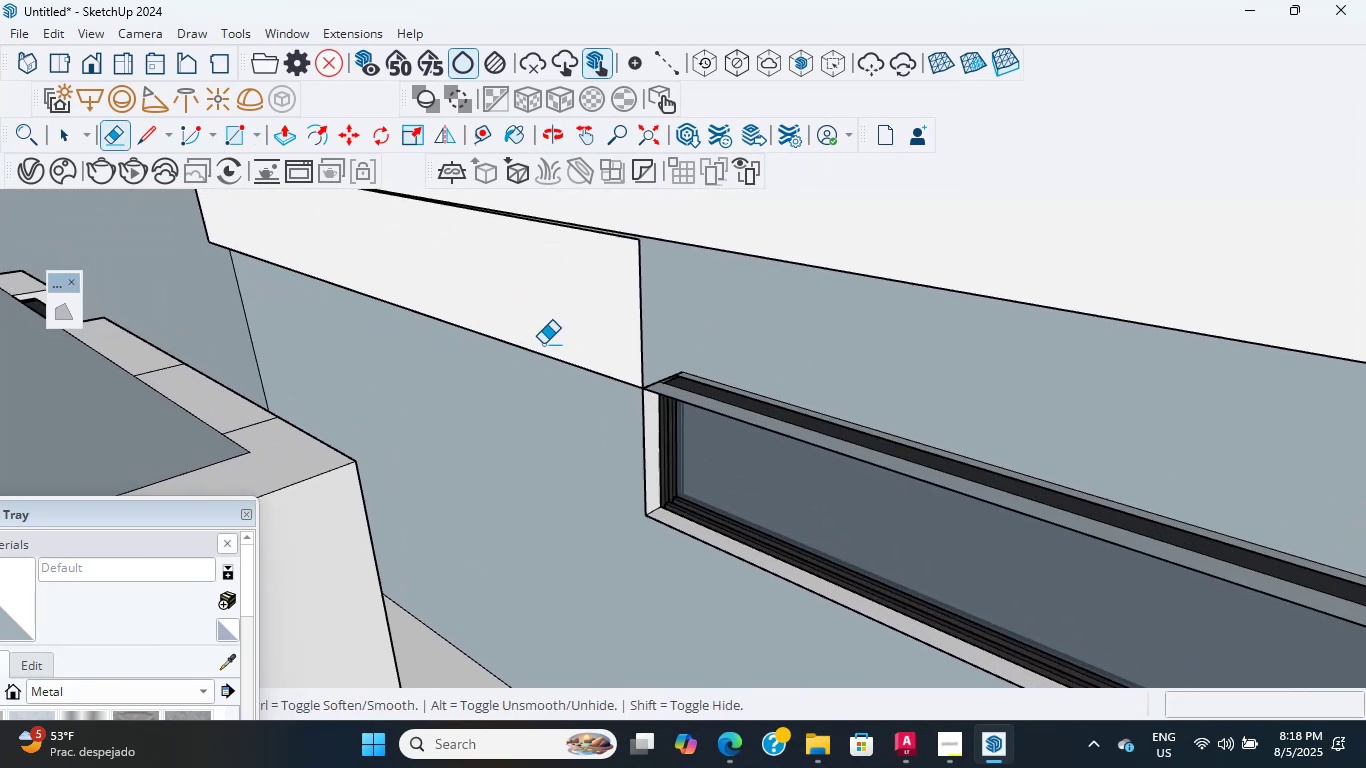 
left_click_drag(start_coordinate=[637, 311], to_coordinate=[662, 311])
 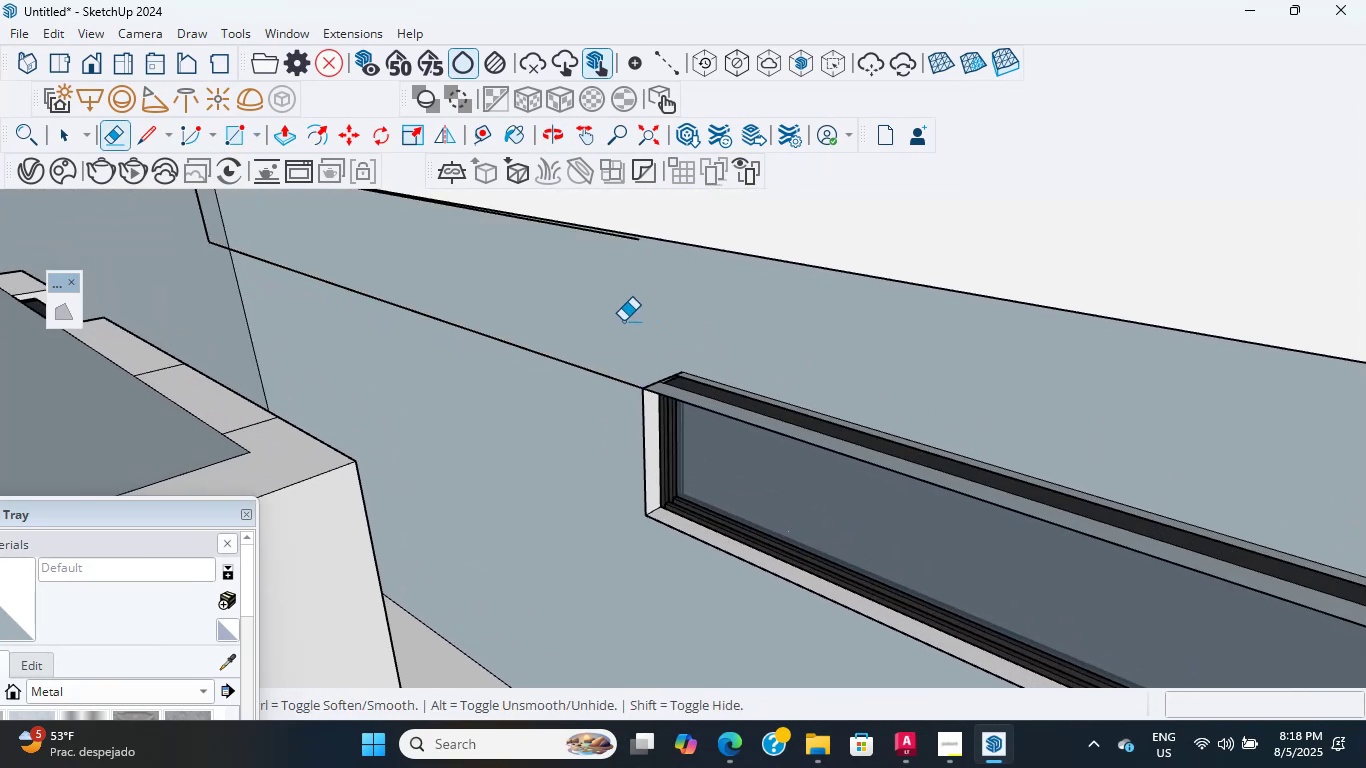 
left_click_drag(start_coordinate=[566, 335], to_coordinate=[542, 387])
 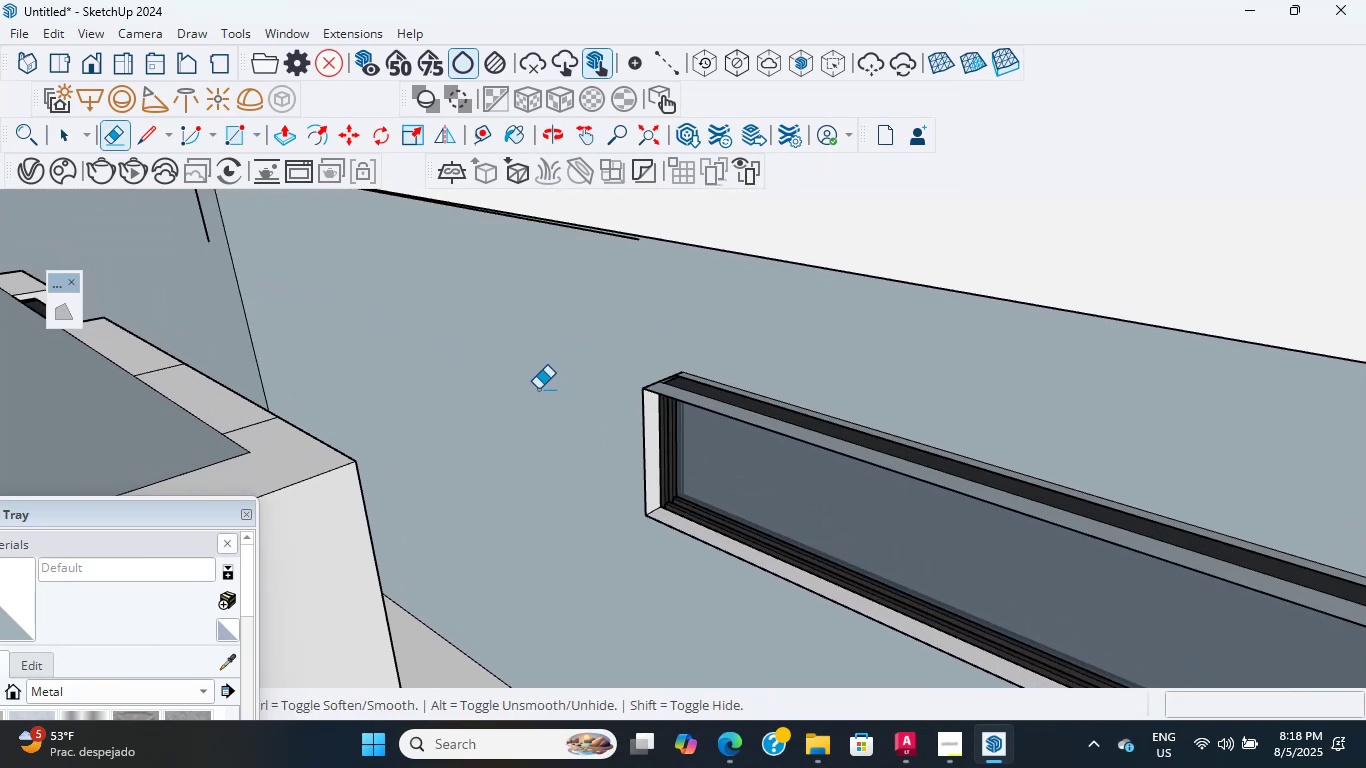 
hold_key(key=ShiftLeft, duration=0.32)
scroll: coordinate [224, 291], scroll_direction: up, amount: 12.0
 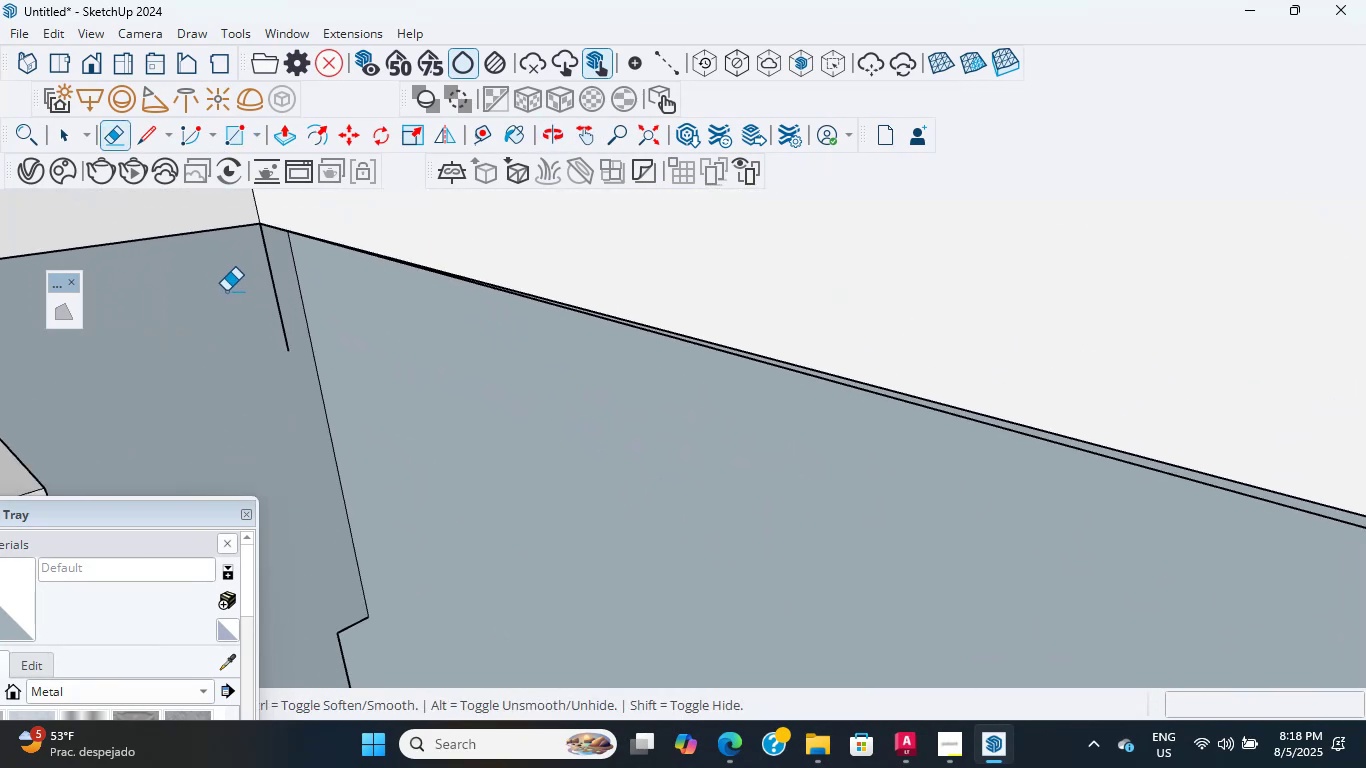 
left_click_drag(start_coordinate=[234, 291], to_coordinate=[276, 303])
 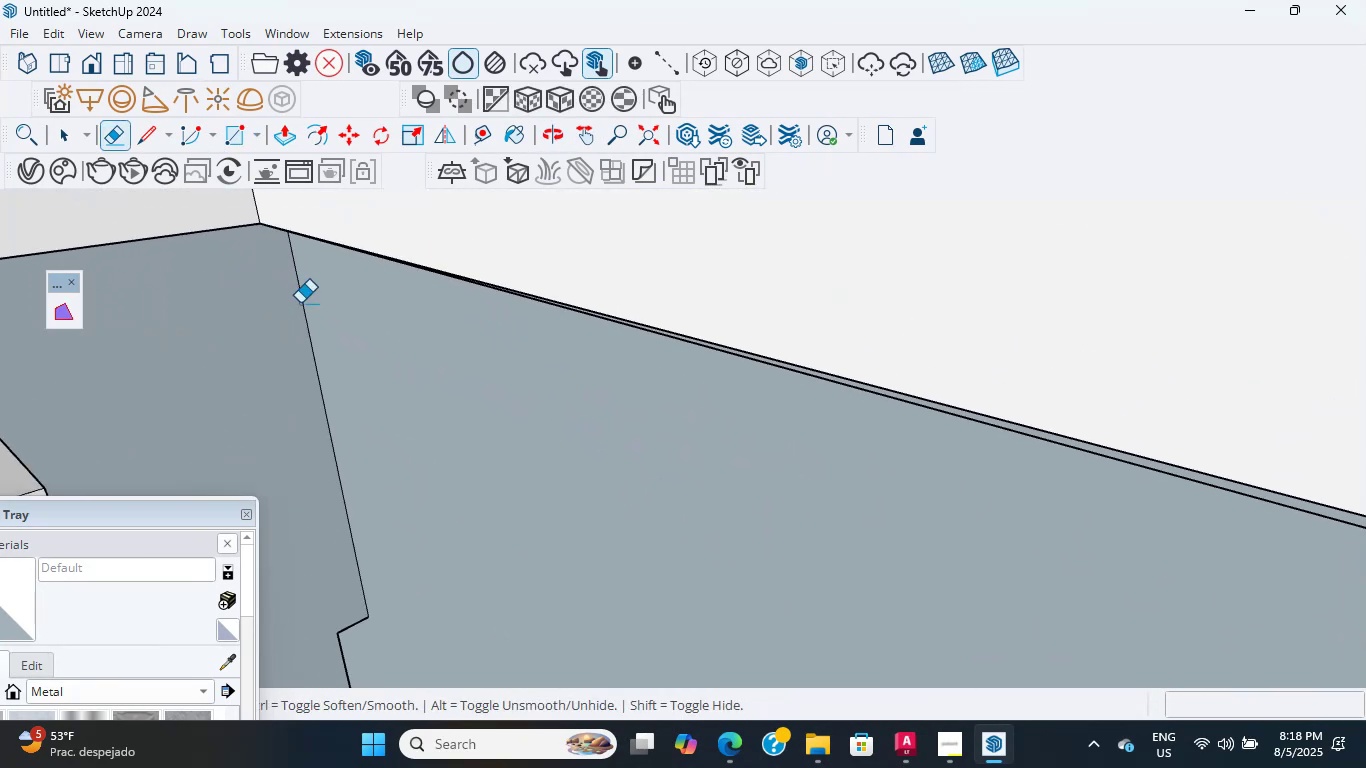 
scroll: coordinate [559, 300], scroll_direction: down, amount: 4.0
 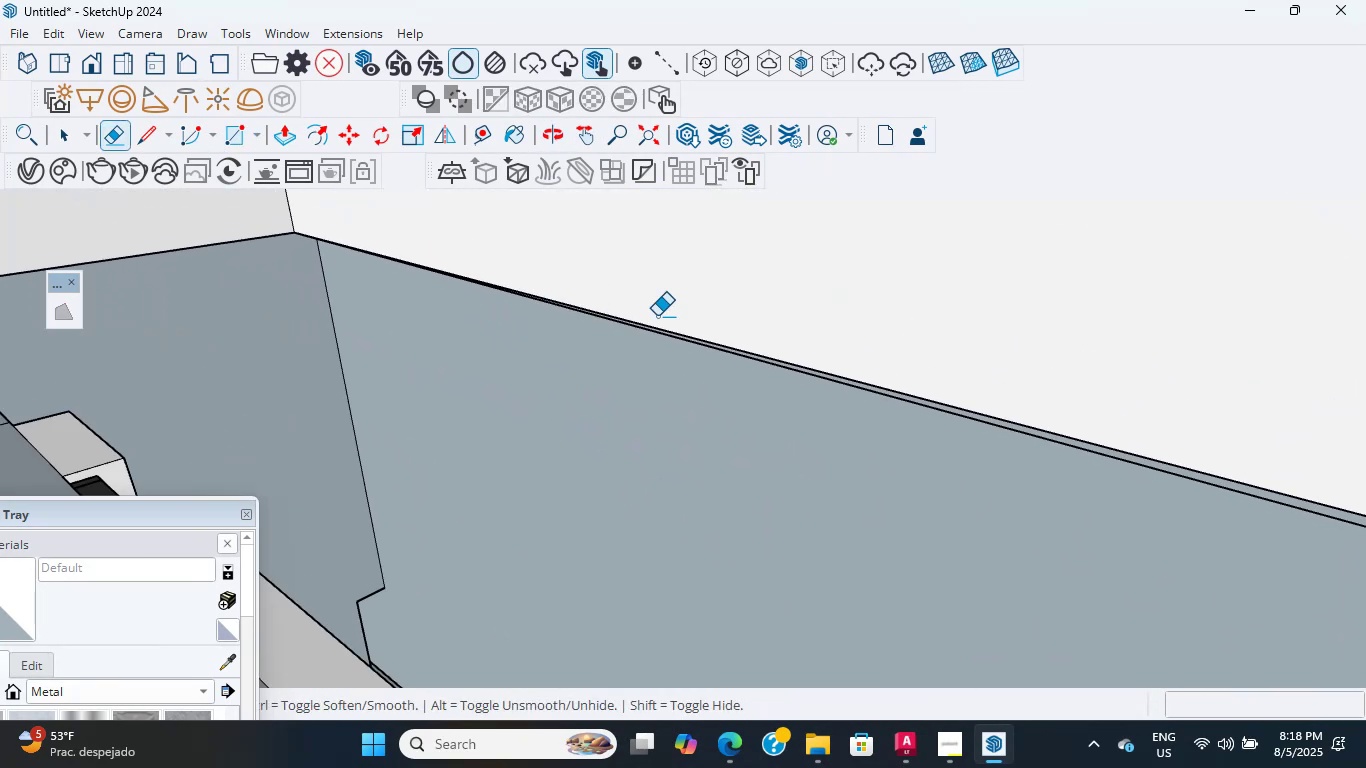 
hold_key(key=ShiftLeft, duration=0.98)
scroll: coordinate [878, 382], scroll_direction: up, amount: 10.0
 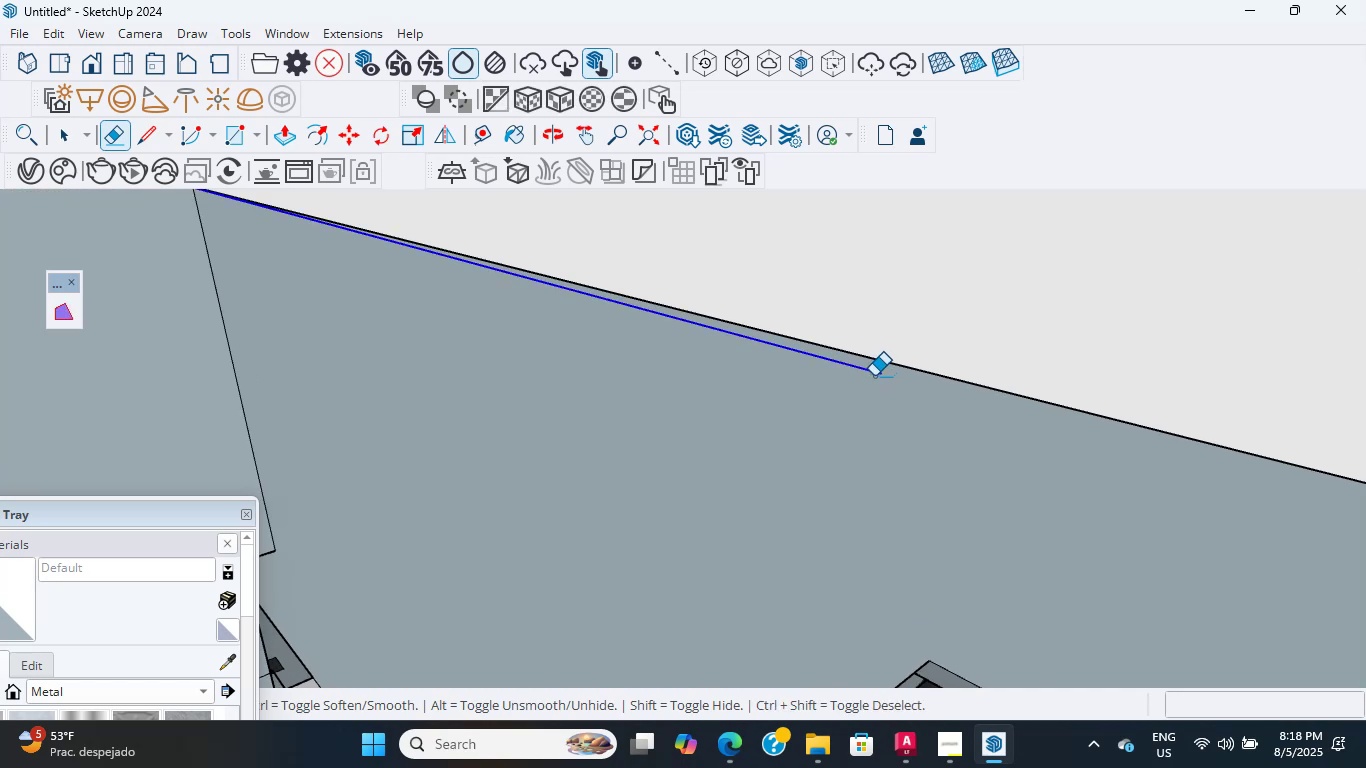 
scroll: coordinate [812, 469], scroll_direction: down, amount: 17.0
 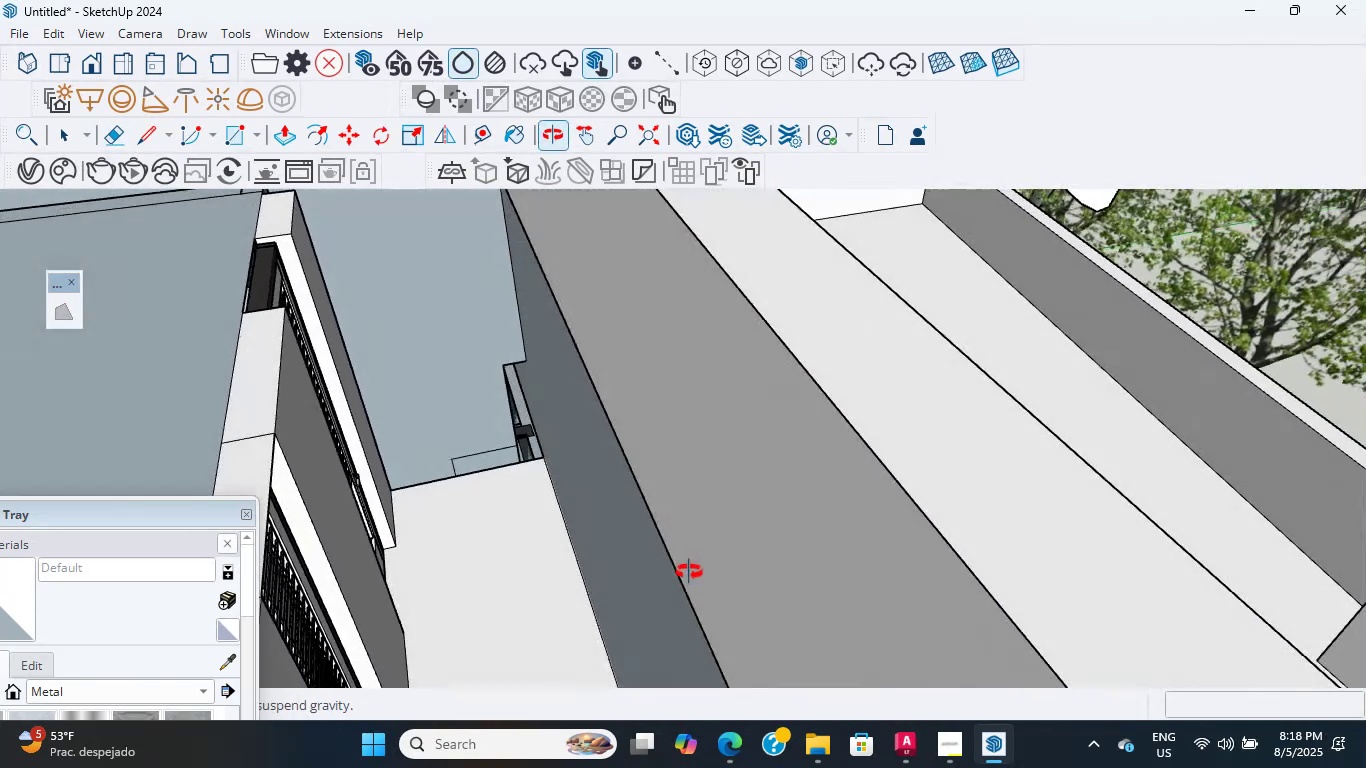 
scroll: coordinate [419, 382], scroll_direction: up, amount: 13.0
 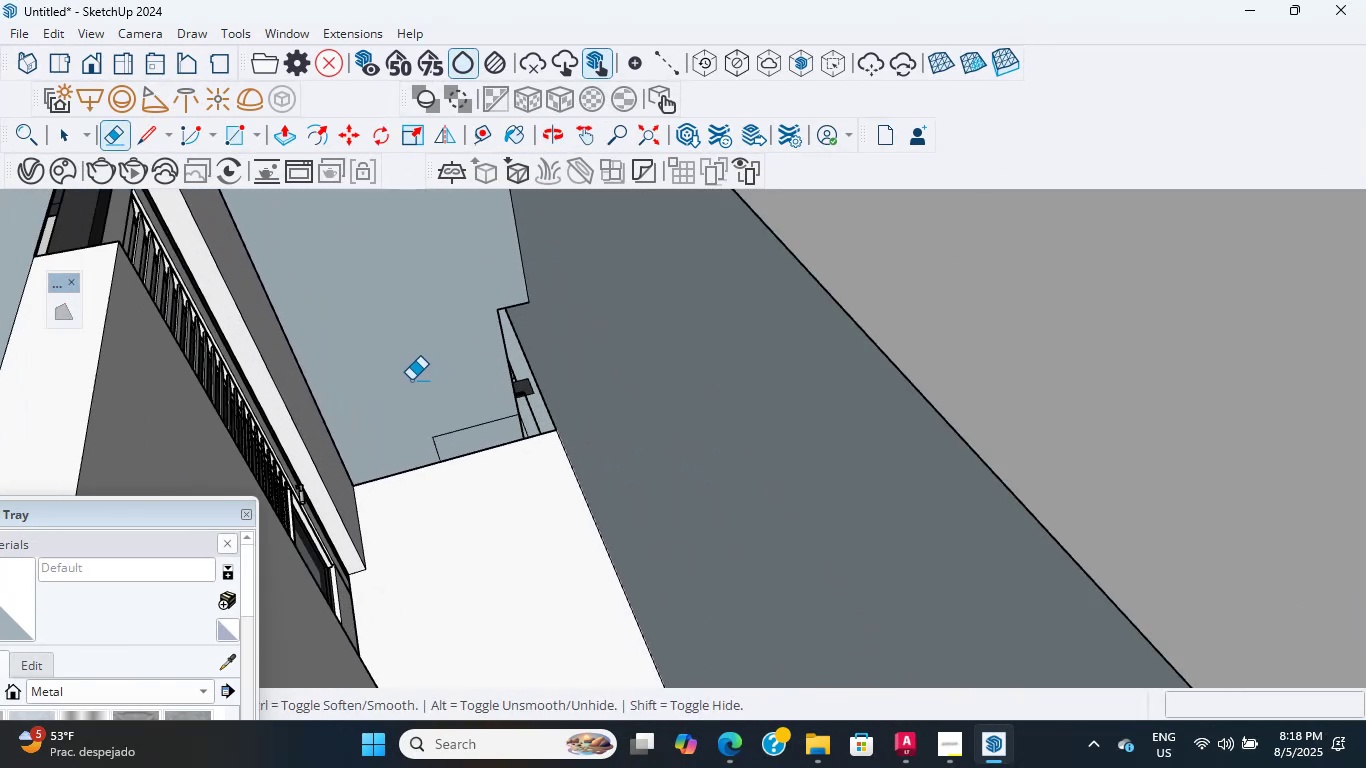 
hold_key(key=ShiftLeft, duration=0.5)
 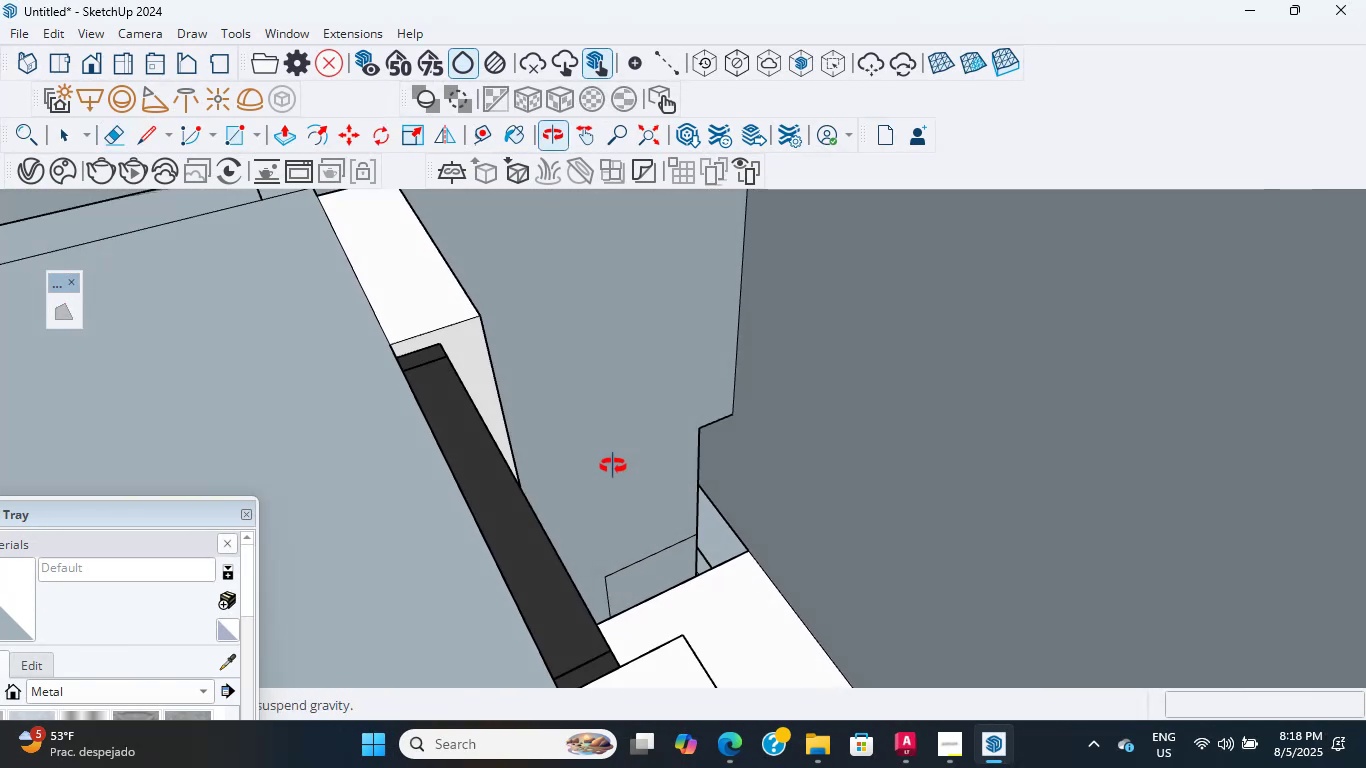 
scroll: coordinate [574, 336], scroll_direction: up, amount: 5.0
 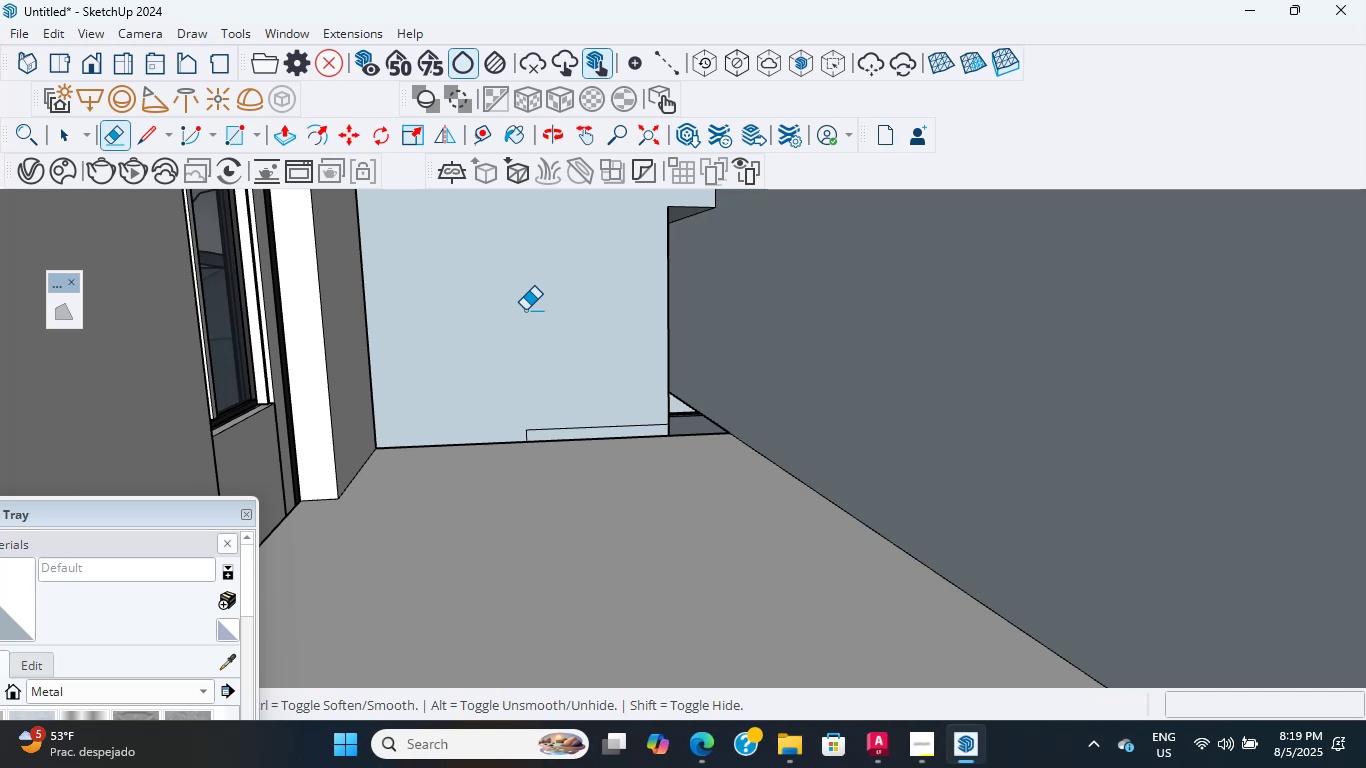 
wait(42.16)
 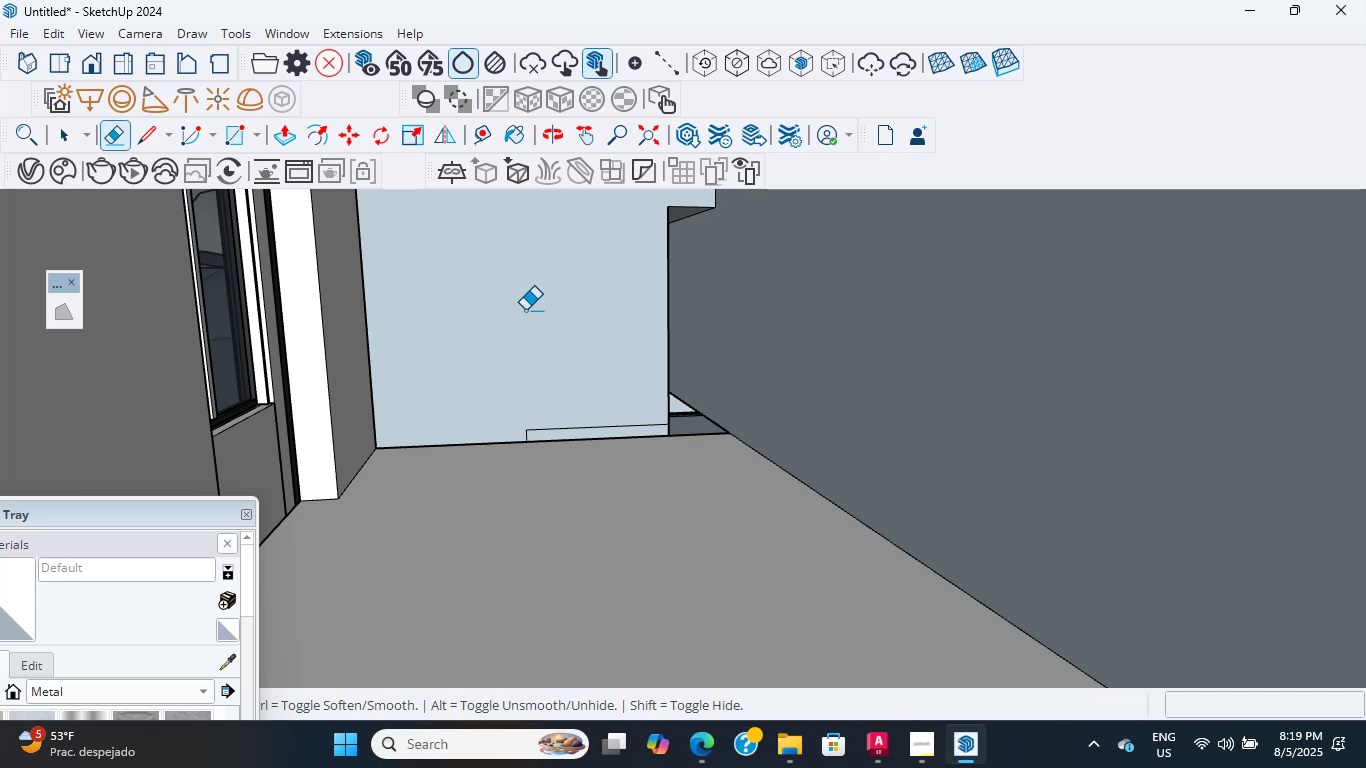 
hold_key(key=ShiftLeft, duration=0.89)
 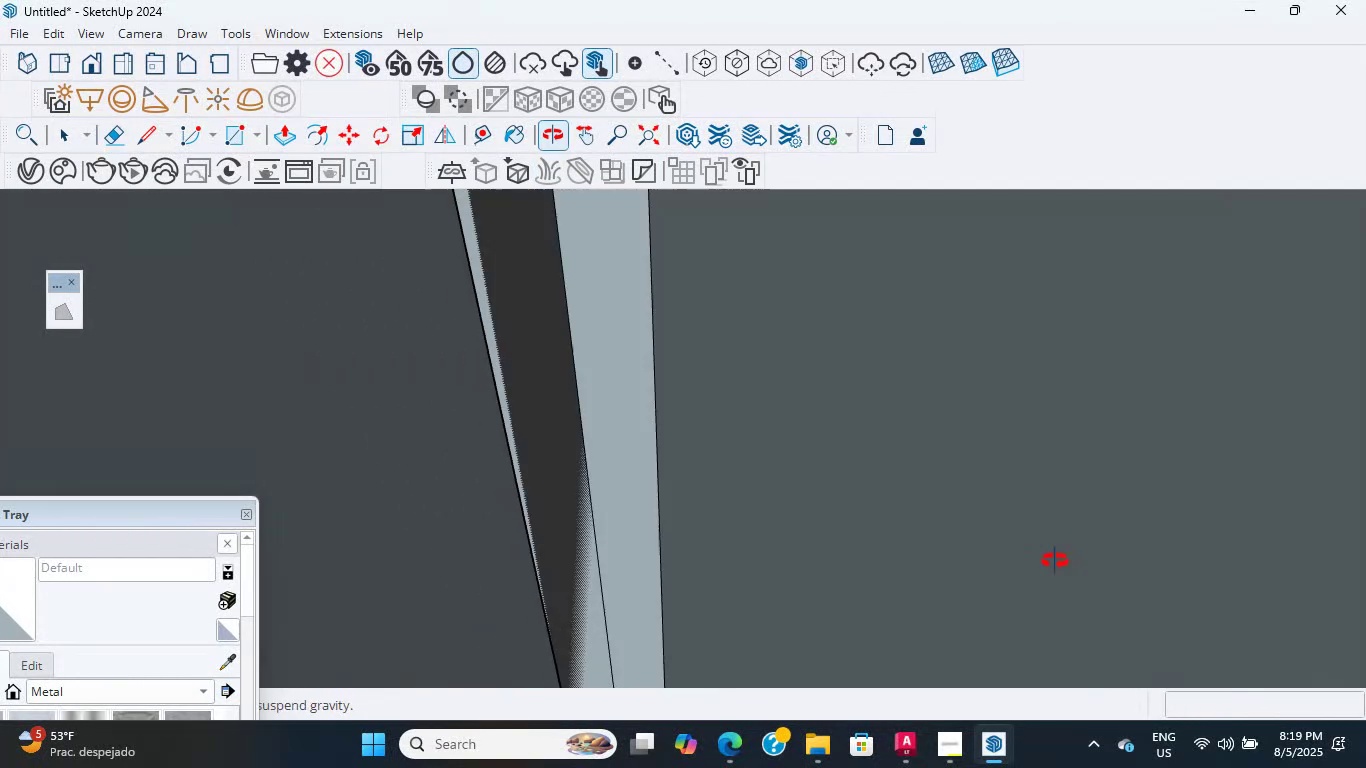 
hold_key(key=ShiftLeft, duration=0.8)
scroll: coordinate [740, 432], scroll_direction: up, amount: 6.0
 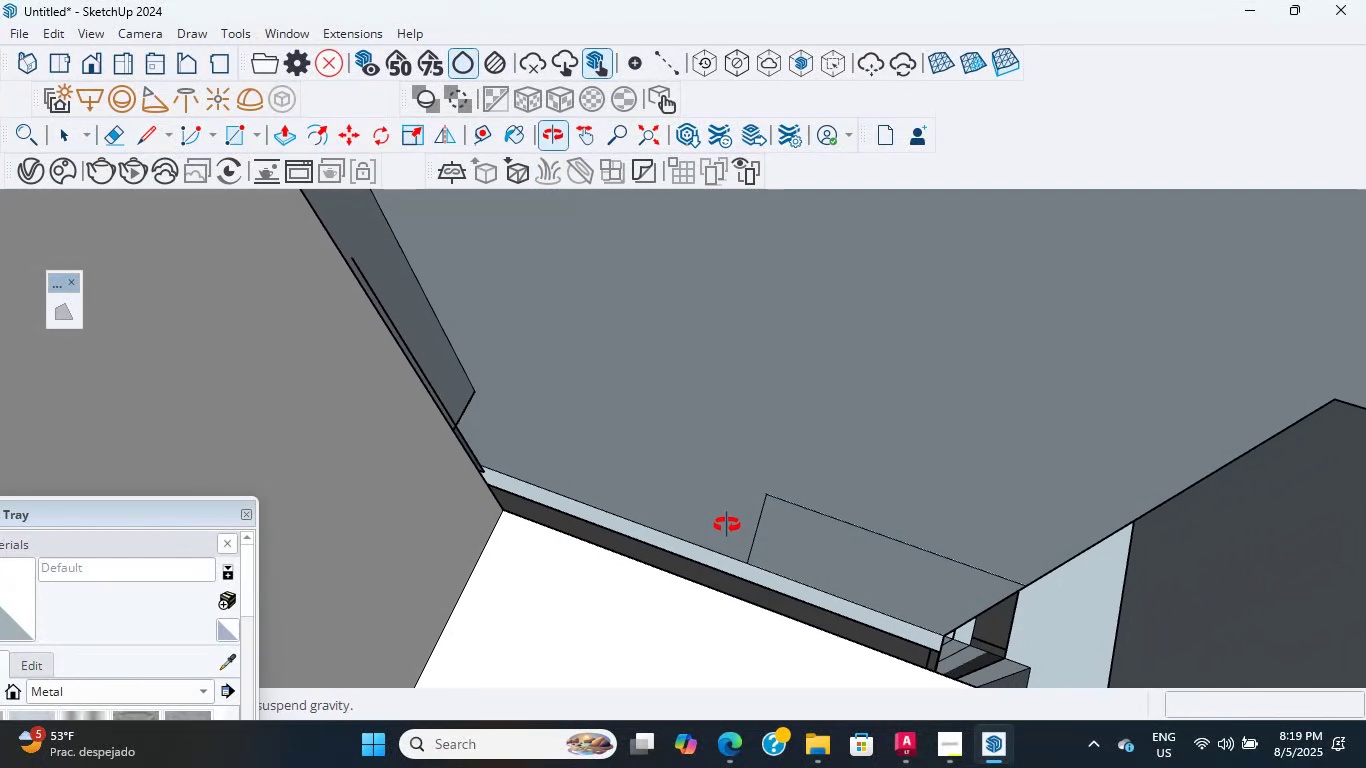 
hold_key(key=ShiftLeft, duration=1.69)
scroll: coordinate [500, 513], scroll_direction: up, amount: 9.0
 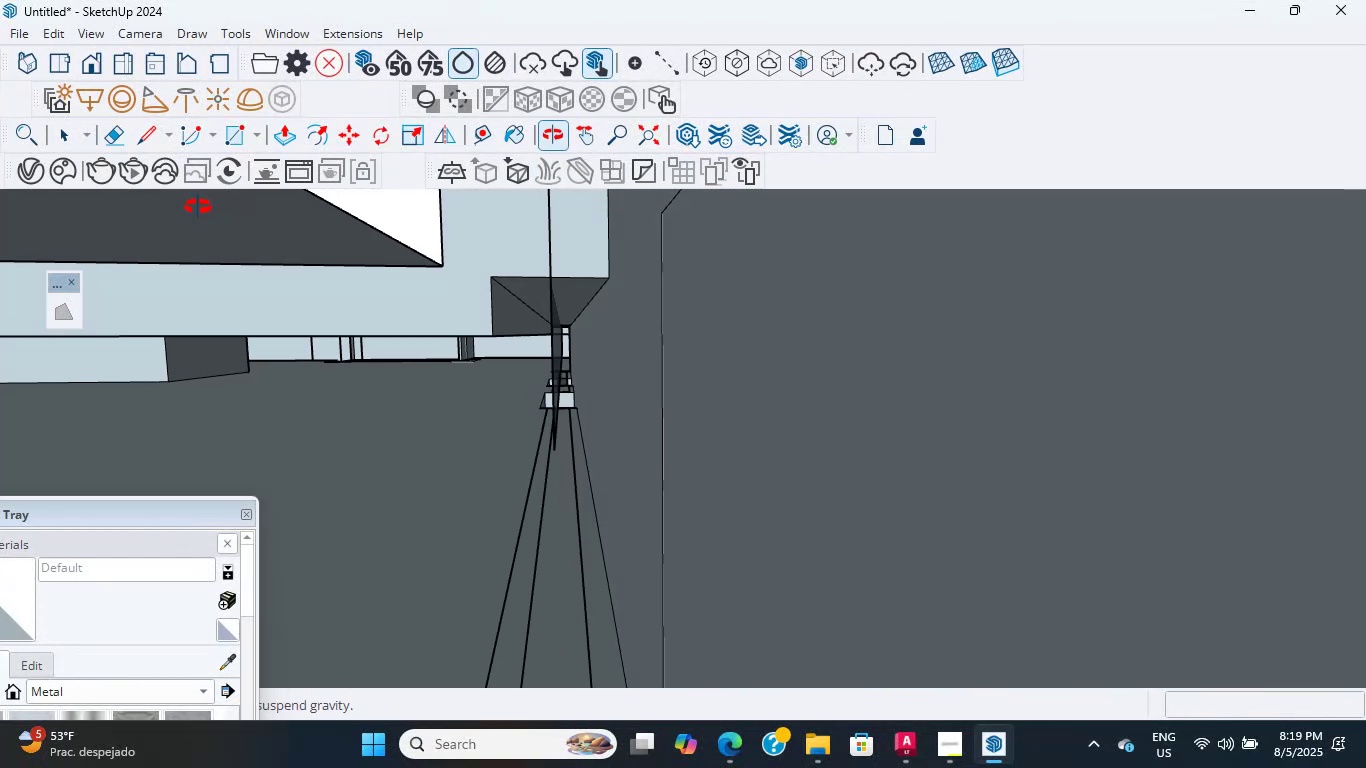 
hold_key(key=ShiftLeft, duration=2.46)
scroll: coordinate [706, 523], scroll_direction: down, amount: 43.0
 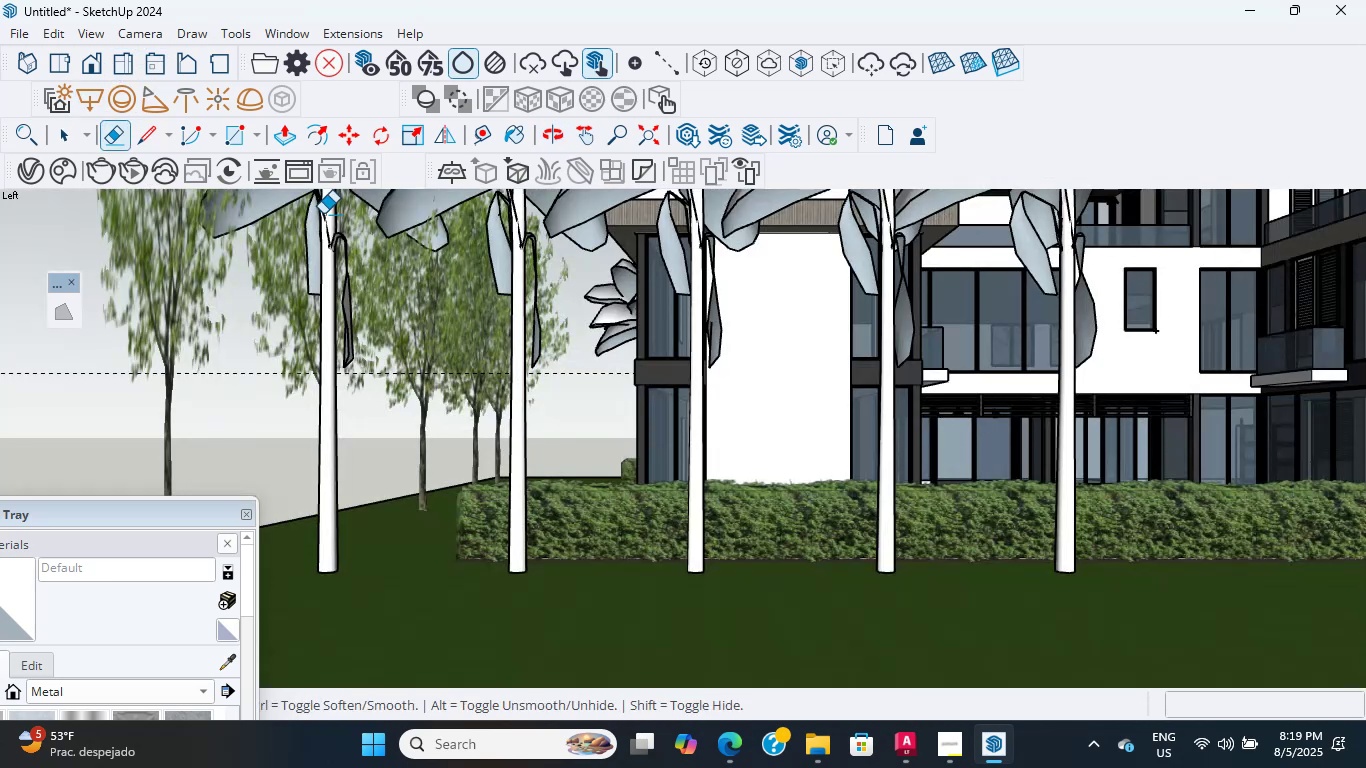 
scroll: coordinate [948, 378], scroll_direction: up, amount: 4.0
 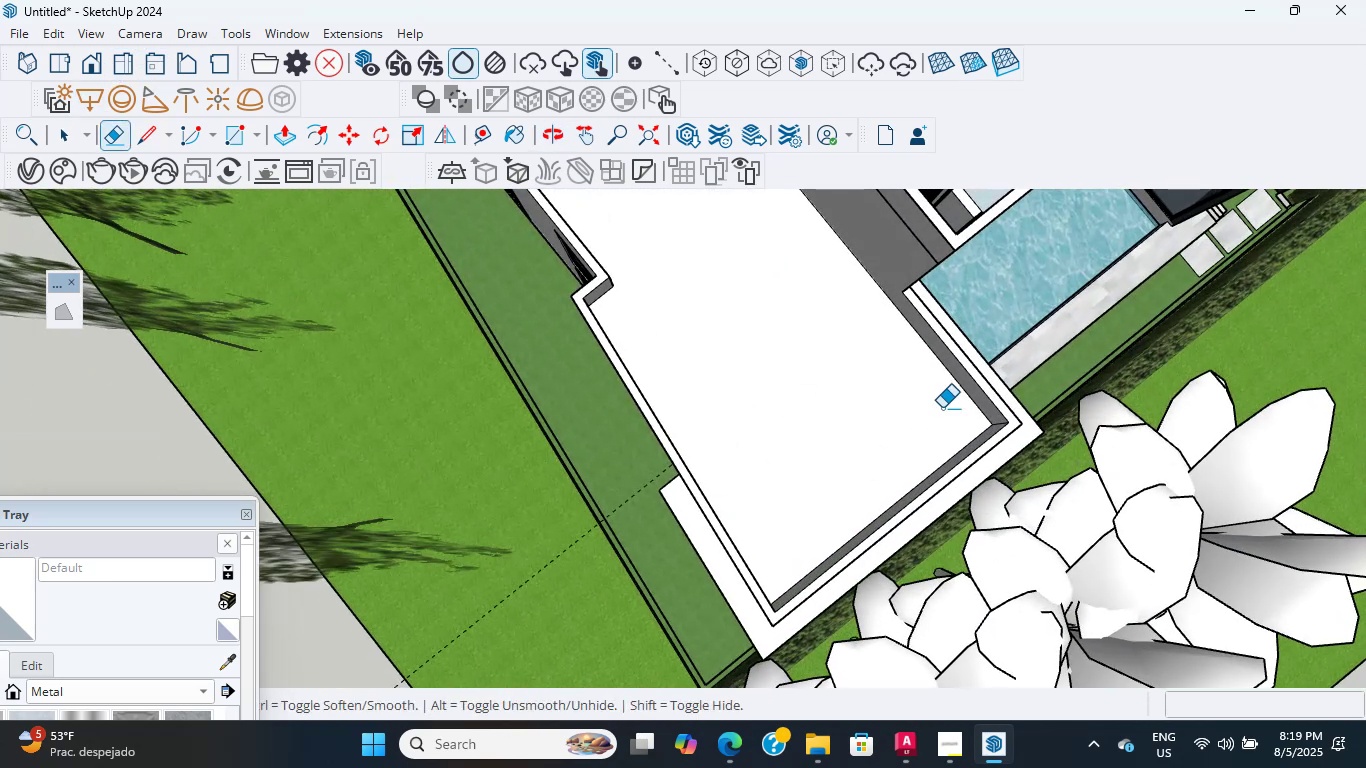 
hold_key(key=ShiftLeft, duration=0.48)
 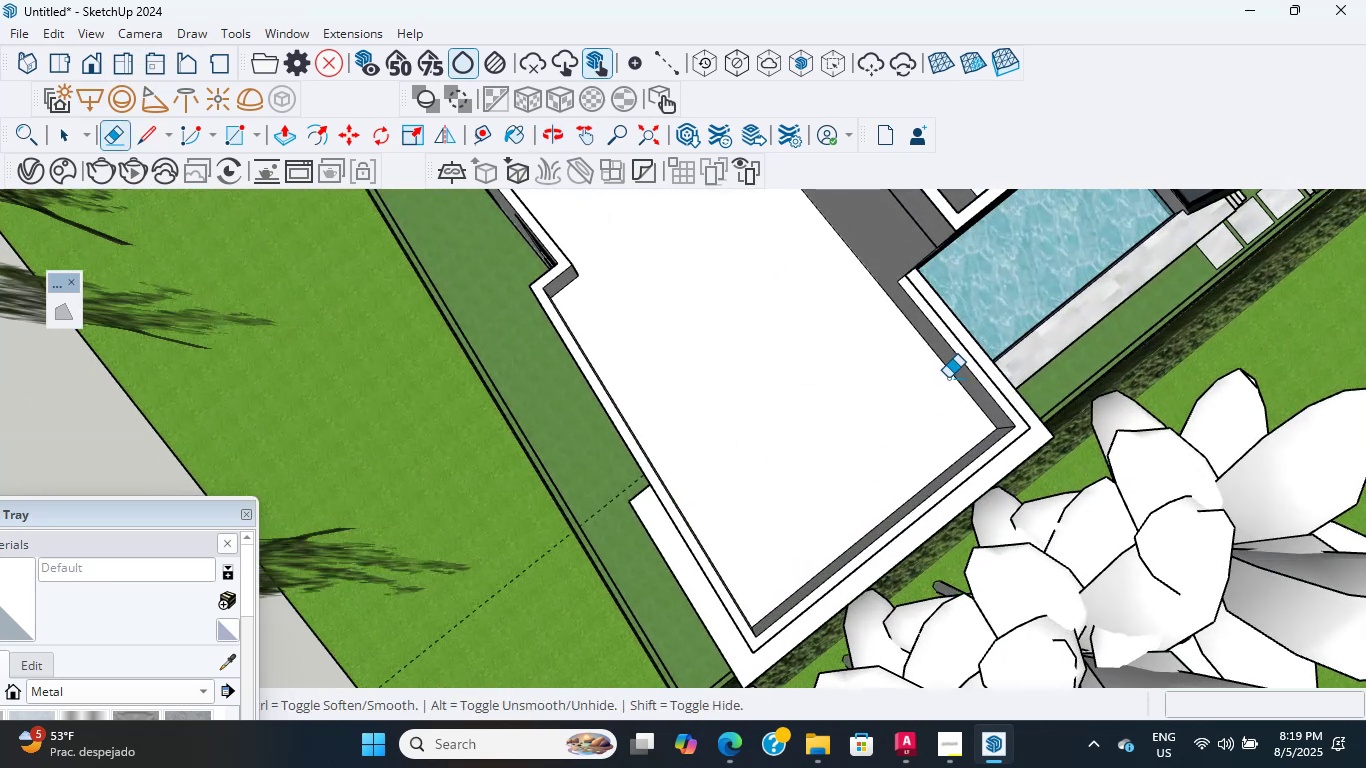 
scroll: coordinate [930, 459], scroll_direction: down, amount: 1.0
 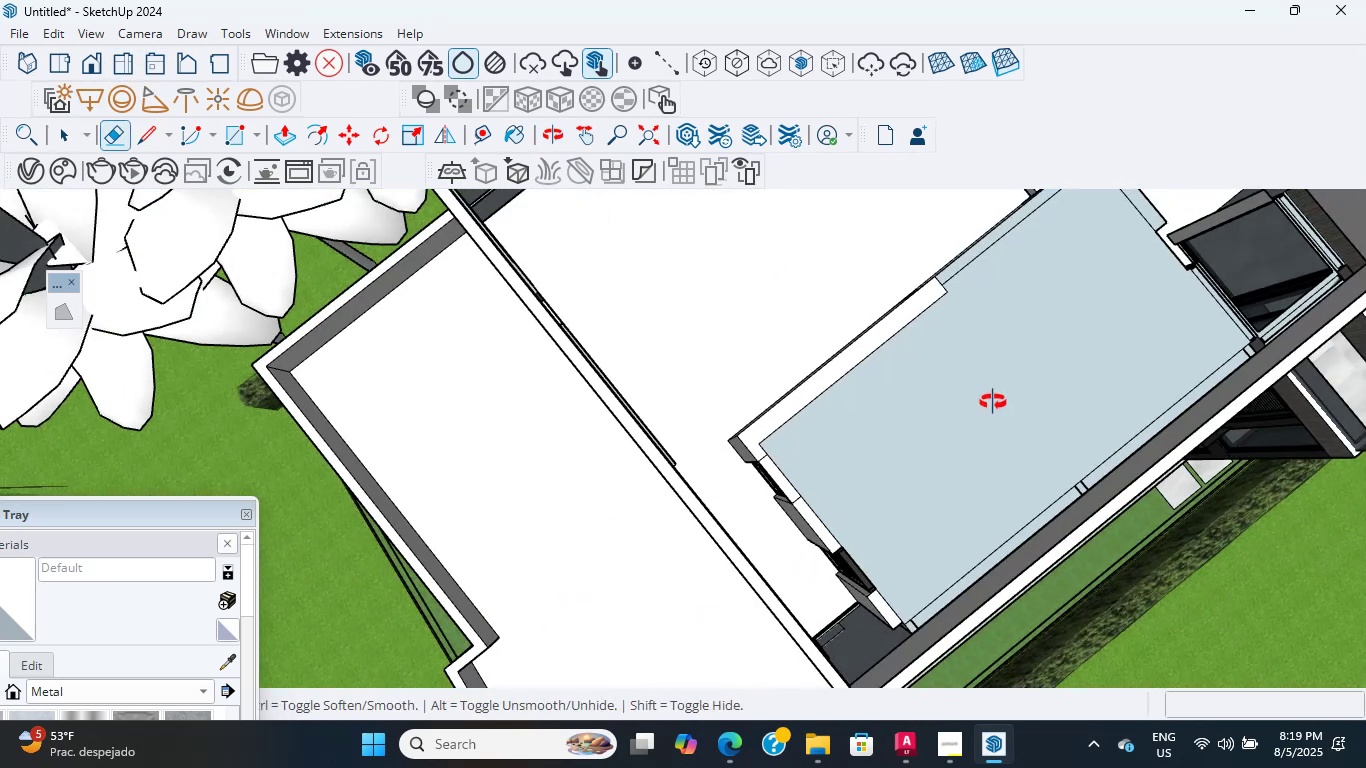 
hold_key(key=ShiftLeft, duration=0.64)
scroll: coordinate [599, 251], scroll_direction: up, amount: 4.0
 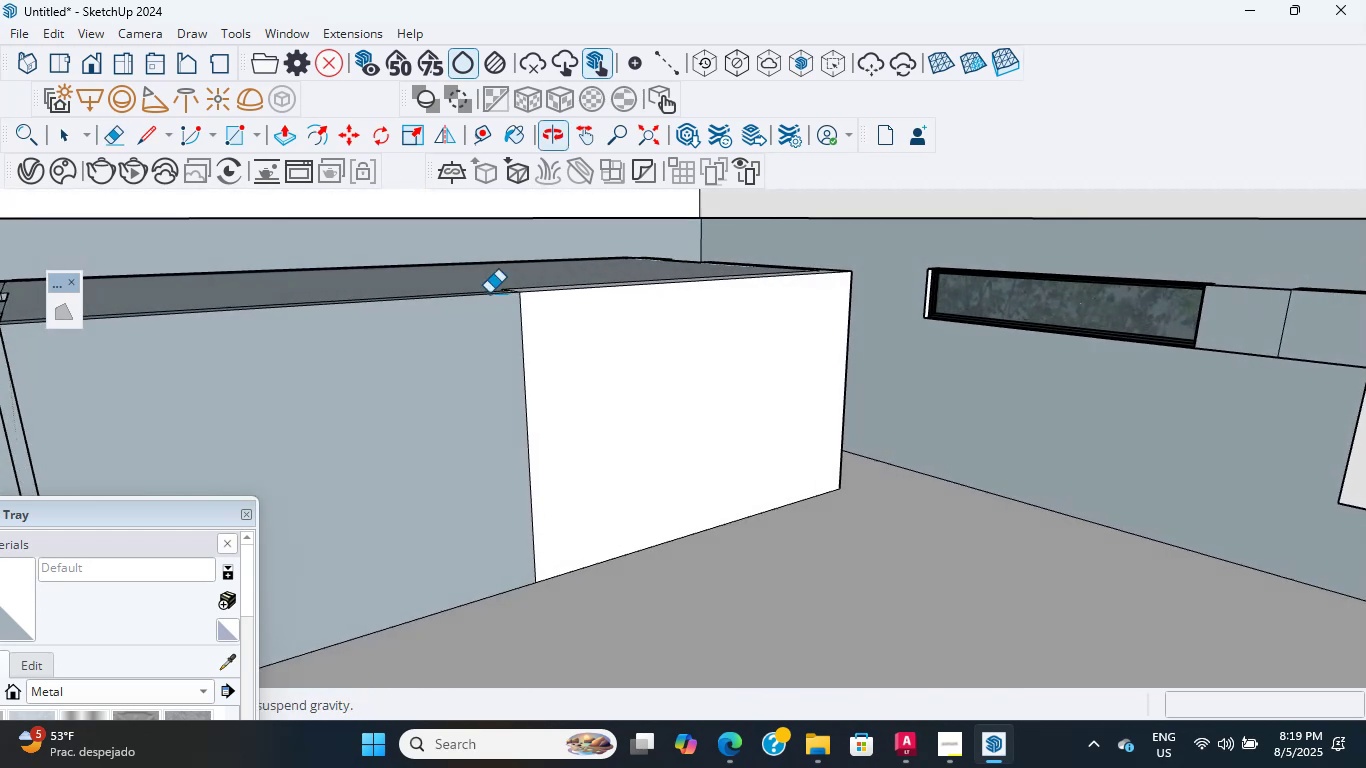 
hold_key(key=ShiftLeft, duration=0.67)
 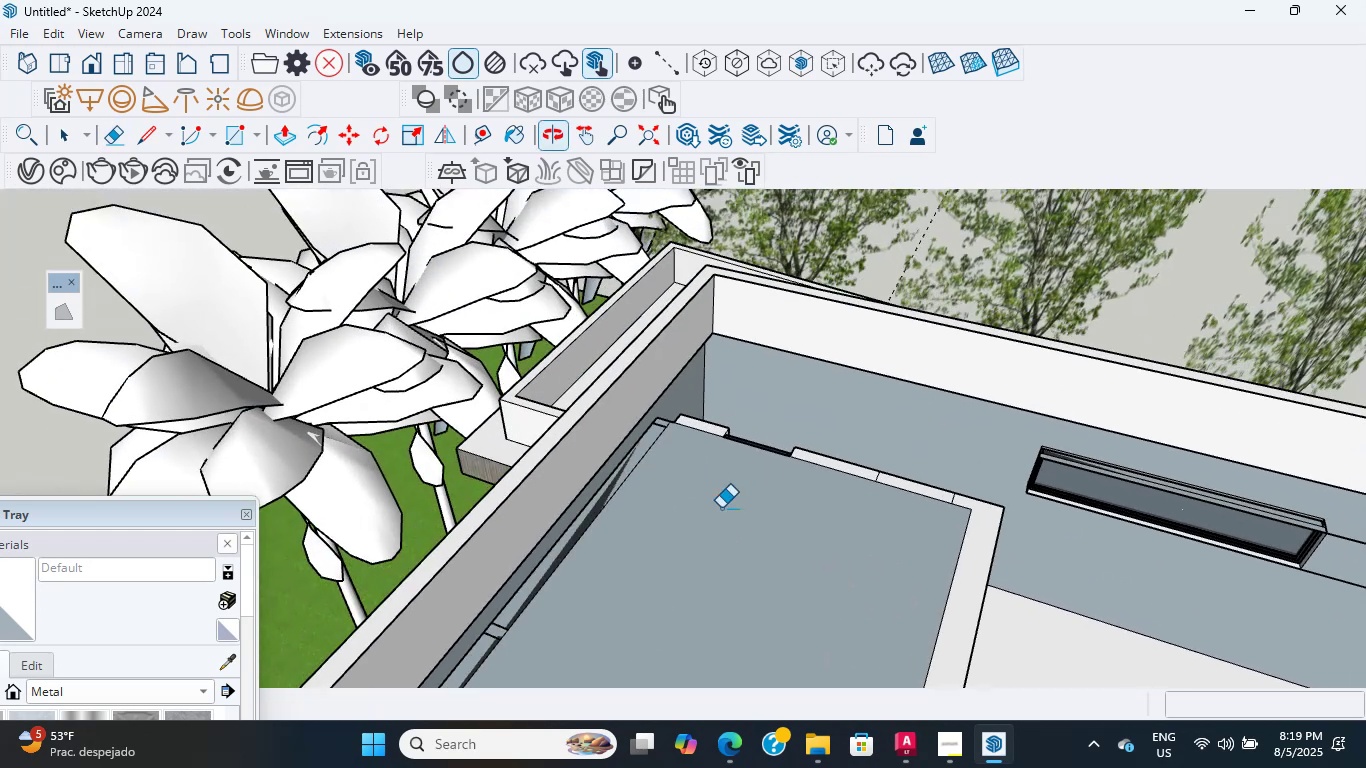 
scroll: coordinate [692, 453], scroll_direction: up, amount: 6.0
 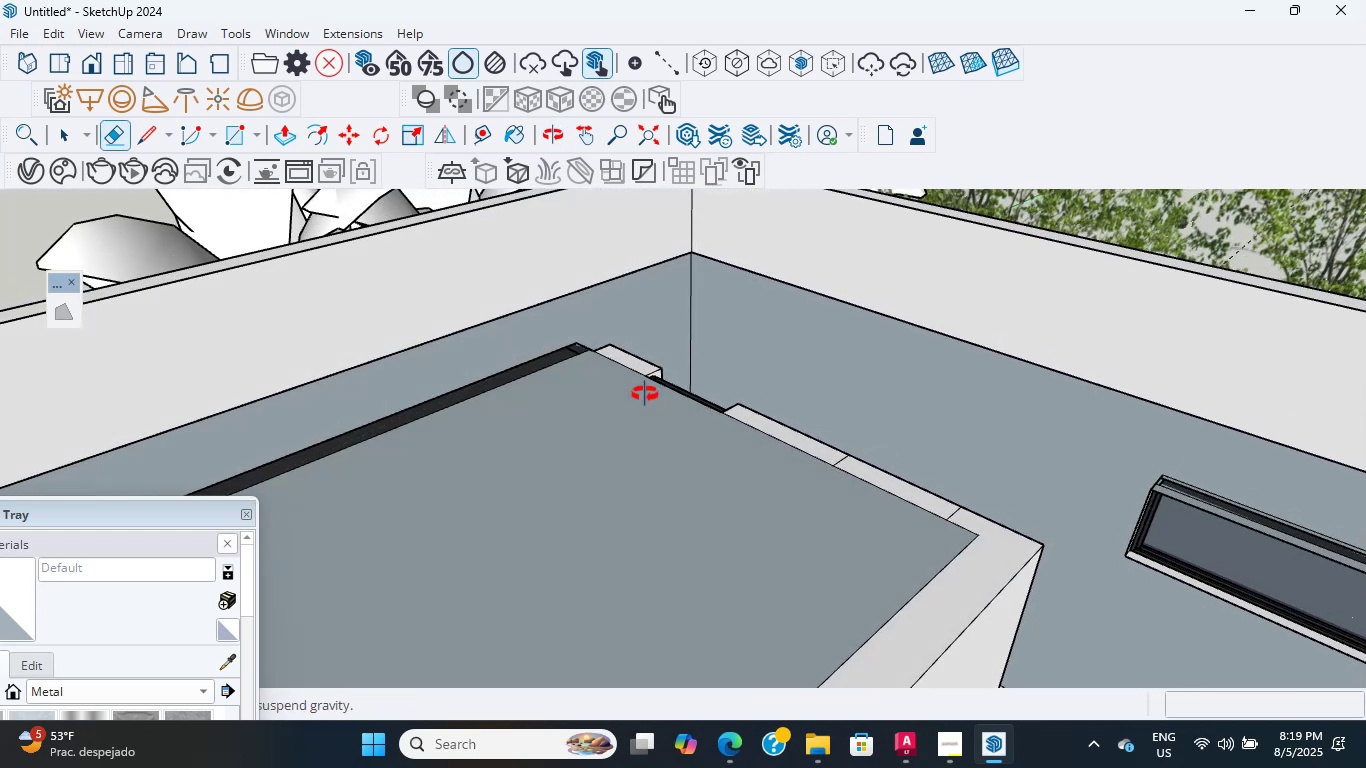 
scroll: coordinate [645, 396], scroll_direction: down, amount: 4.0
 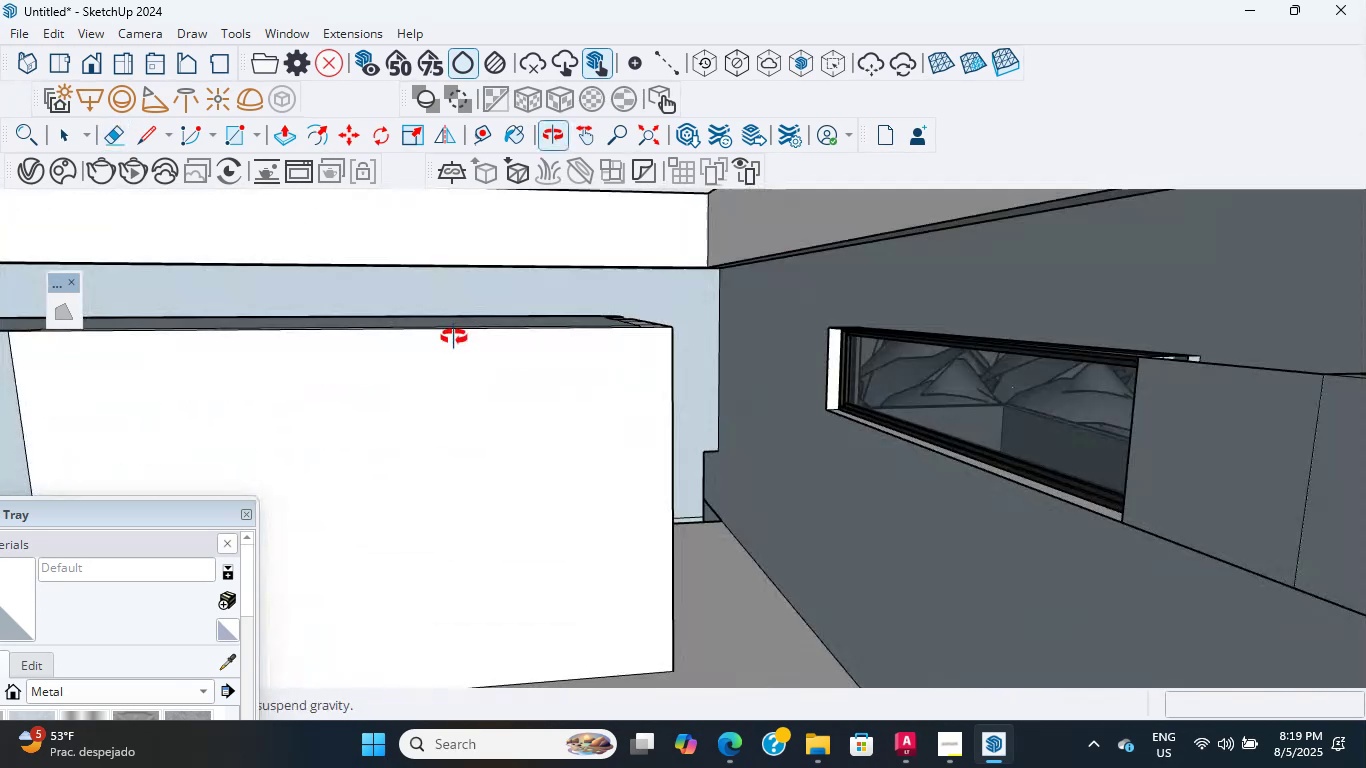 
scroll: coordinate [607, 460], scroll_direction: up, amount: 2.0
 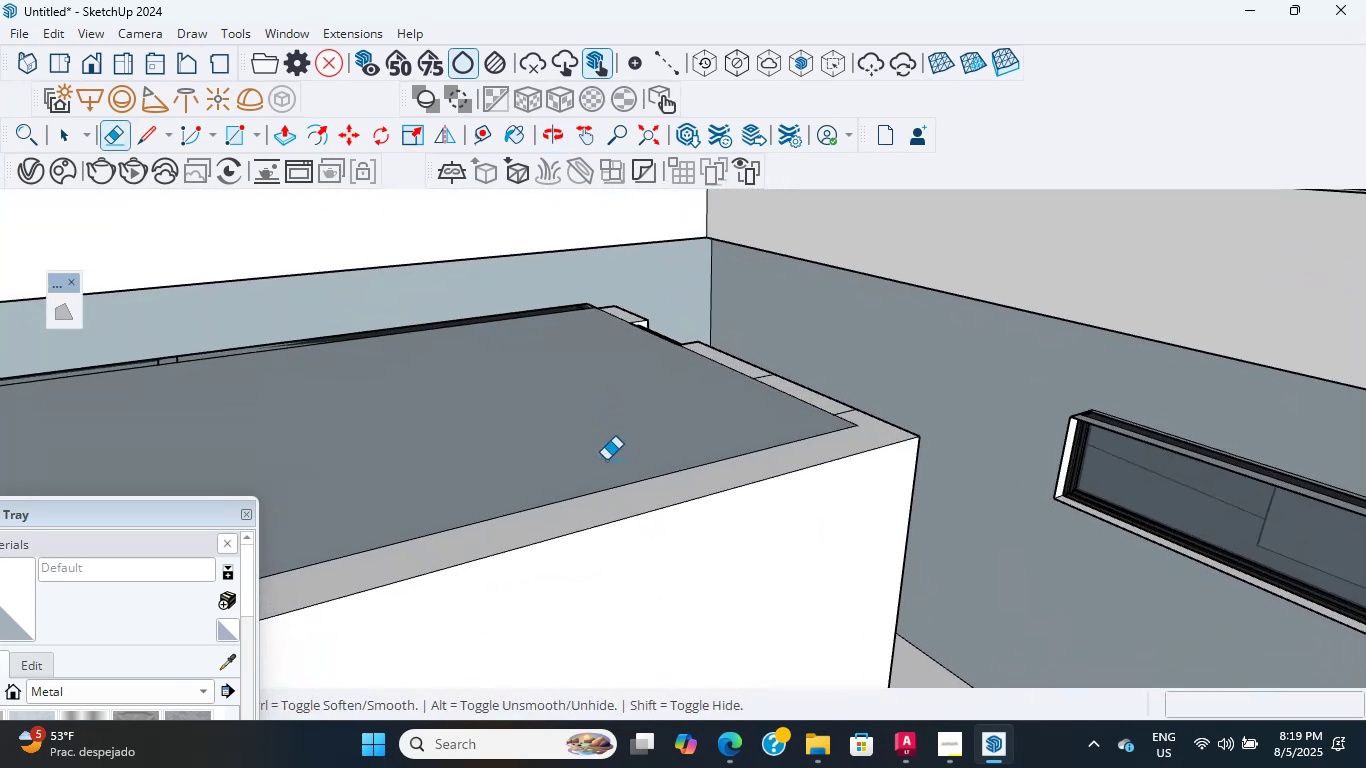 
key(Shift+ShiftLeft)
 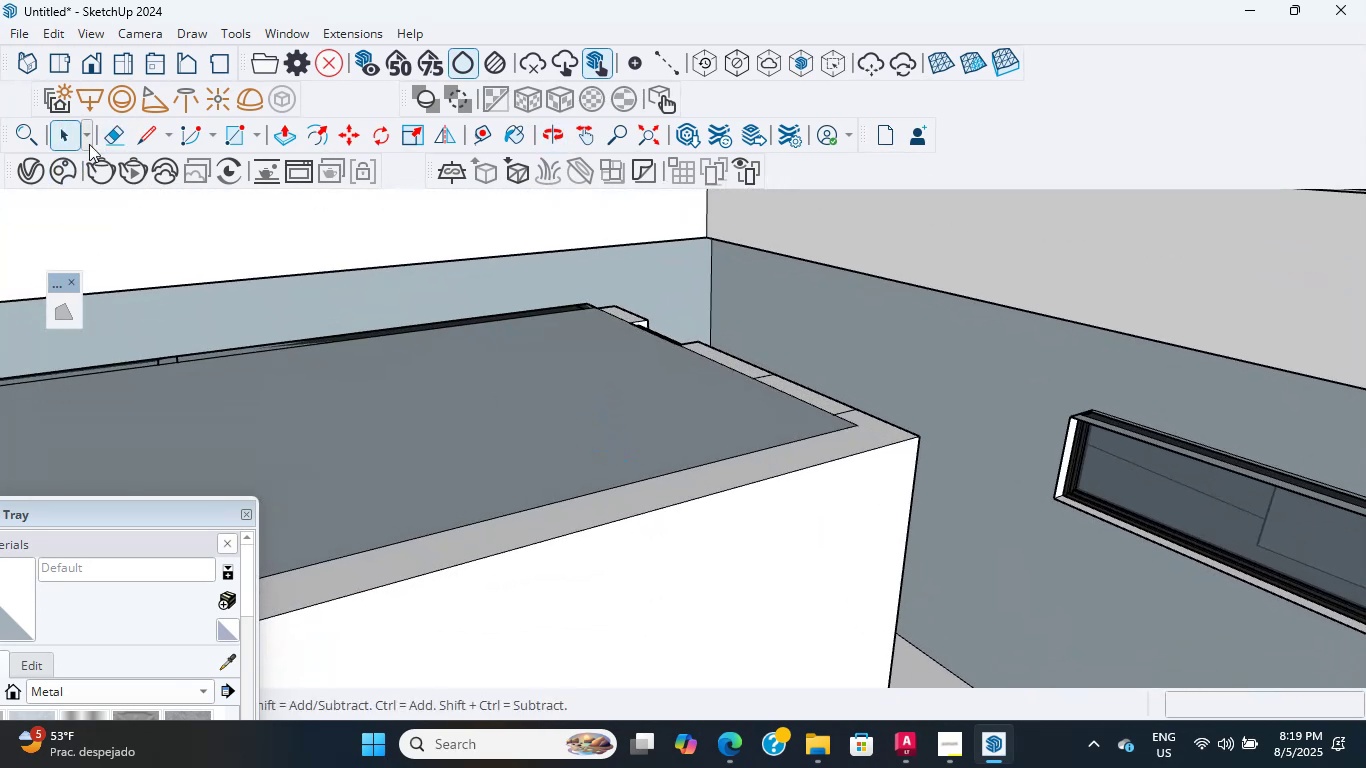 
double_click([287, 421])
 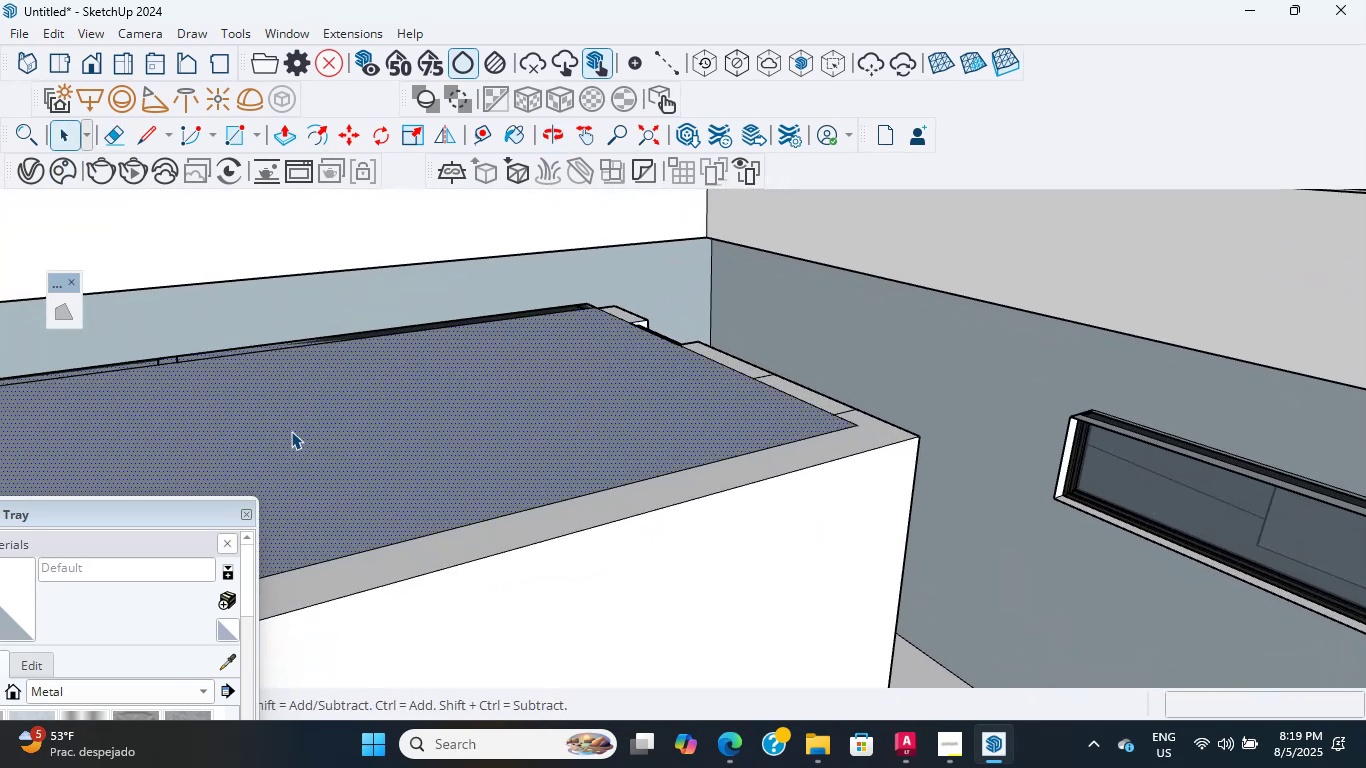 
triple_click([291, 431])
 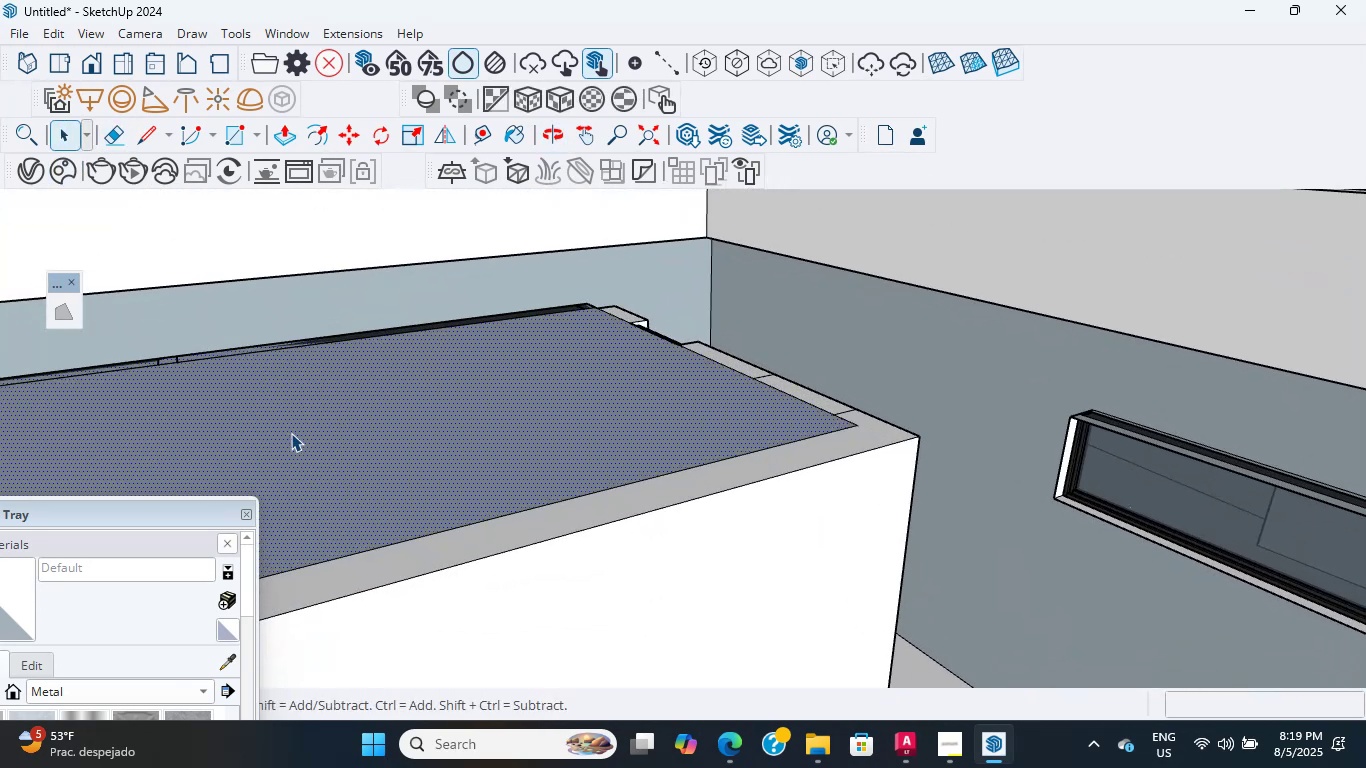 
hold_key(key=ShiftLeft, duration=0.43)
scroll: coordinate [603, 378], scroll_direction: down, amount: 1.0
 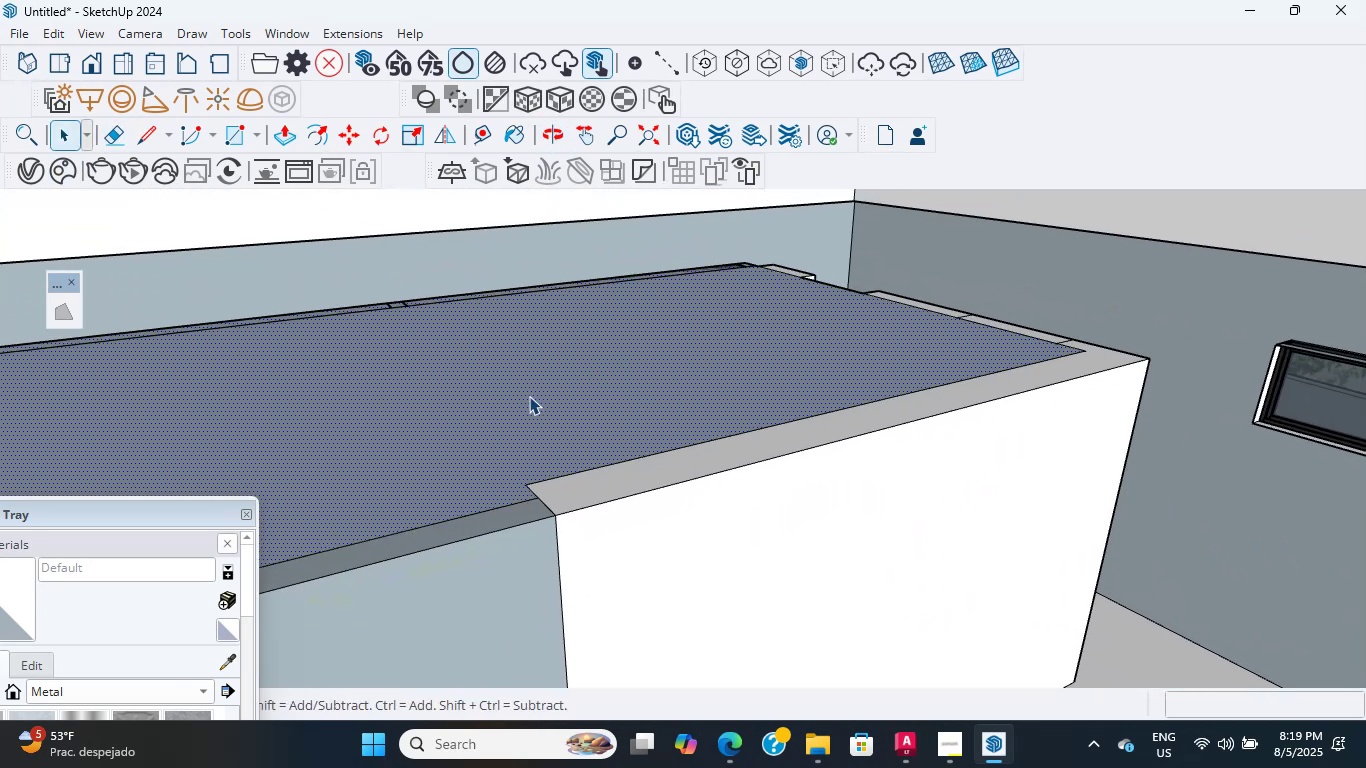 
double_click([528, 396])
 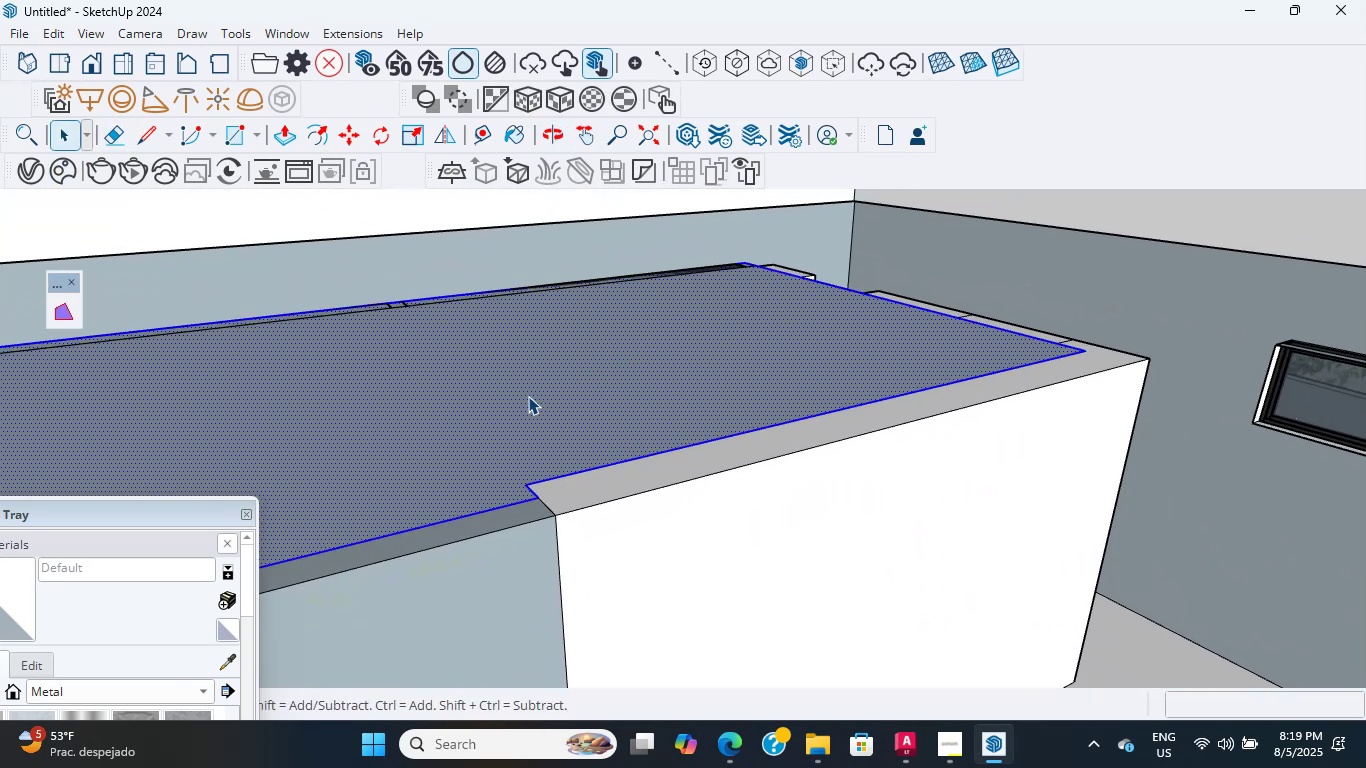 
right_click([528, 396])
 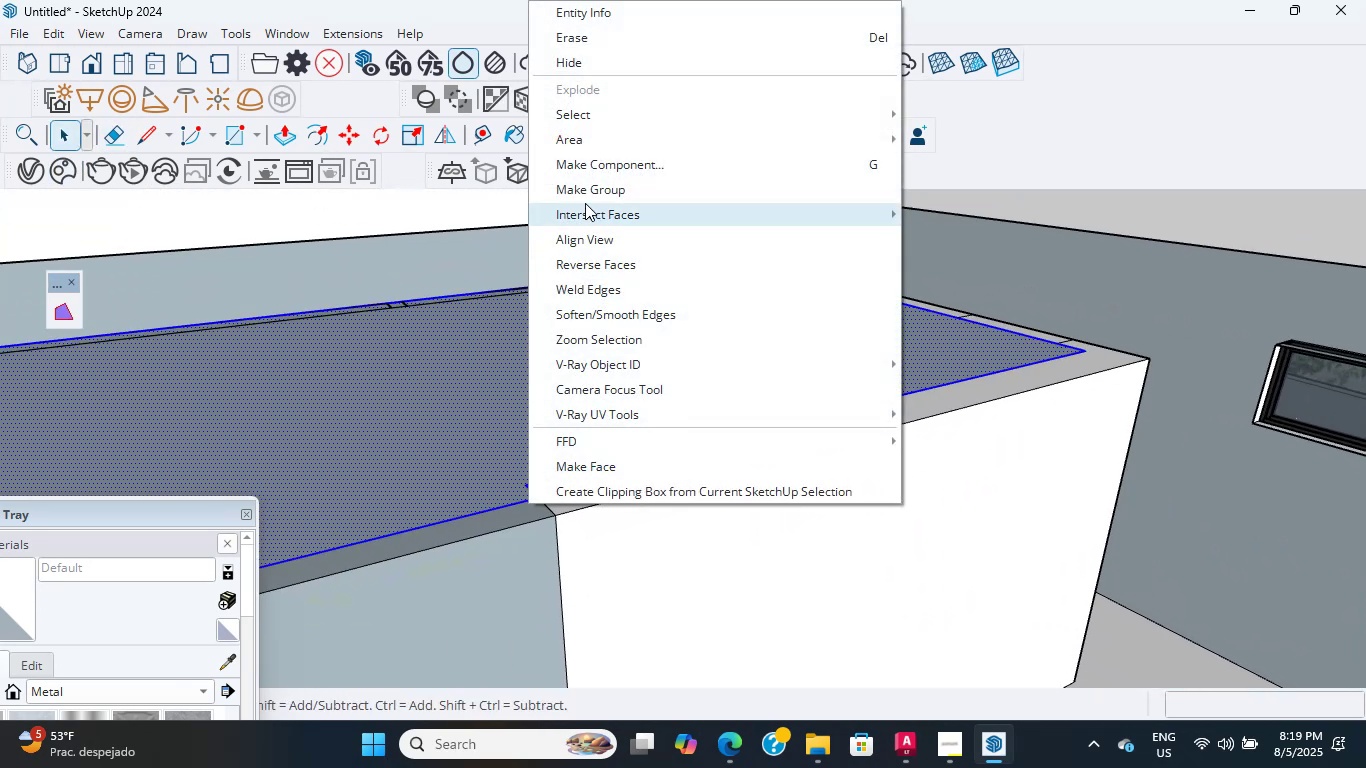 
left_click([589, 193])
 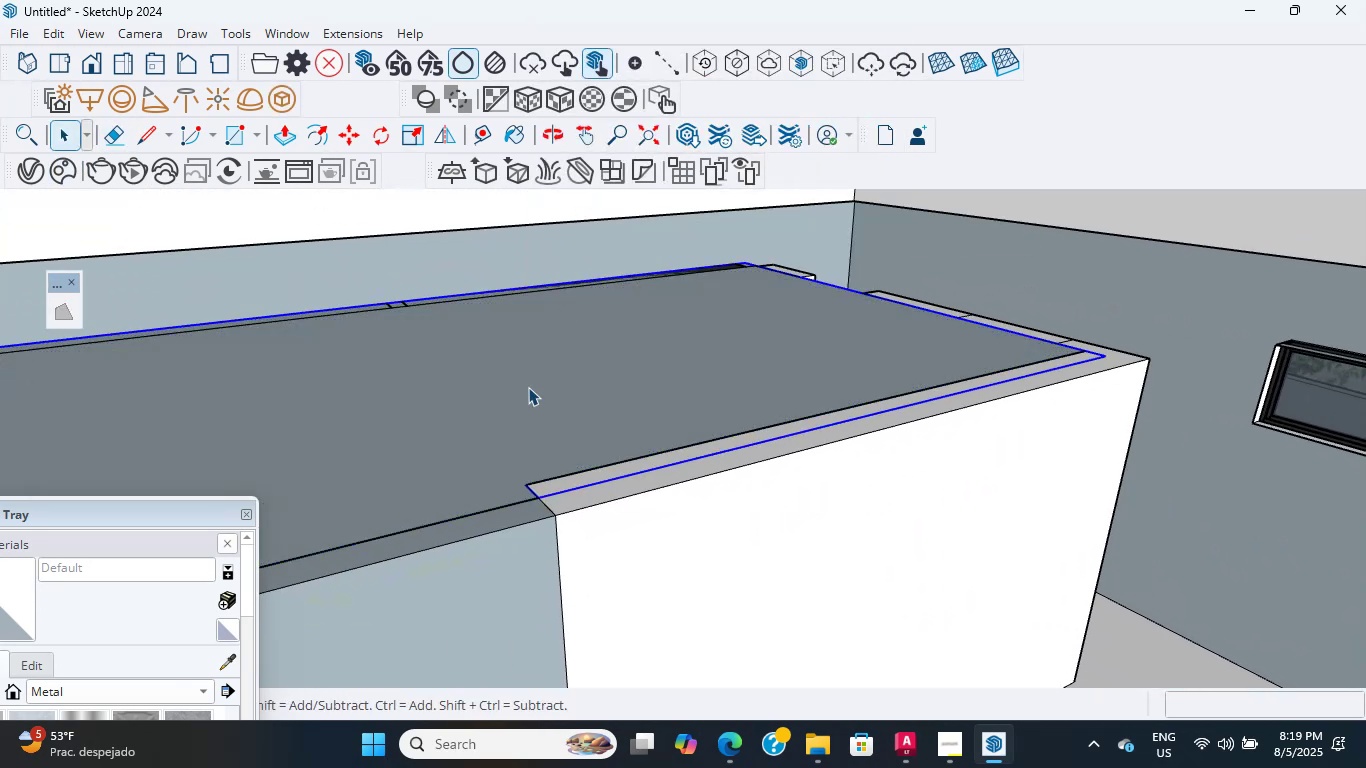 
right_click([552, 408])
 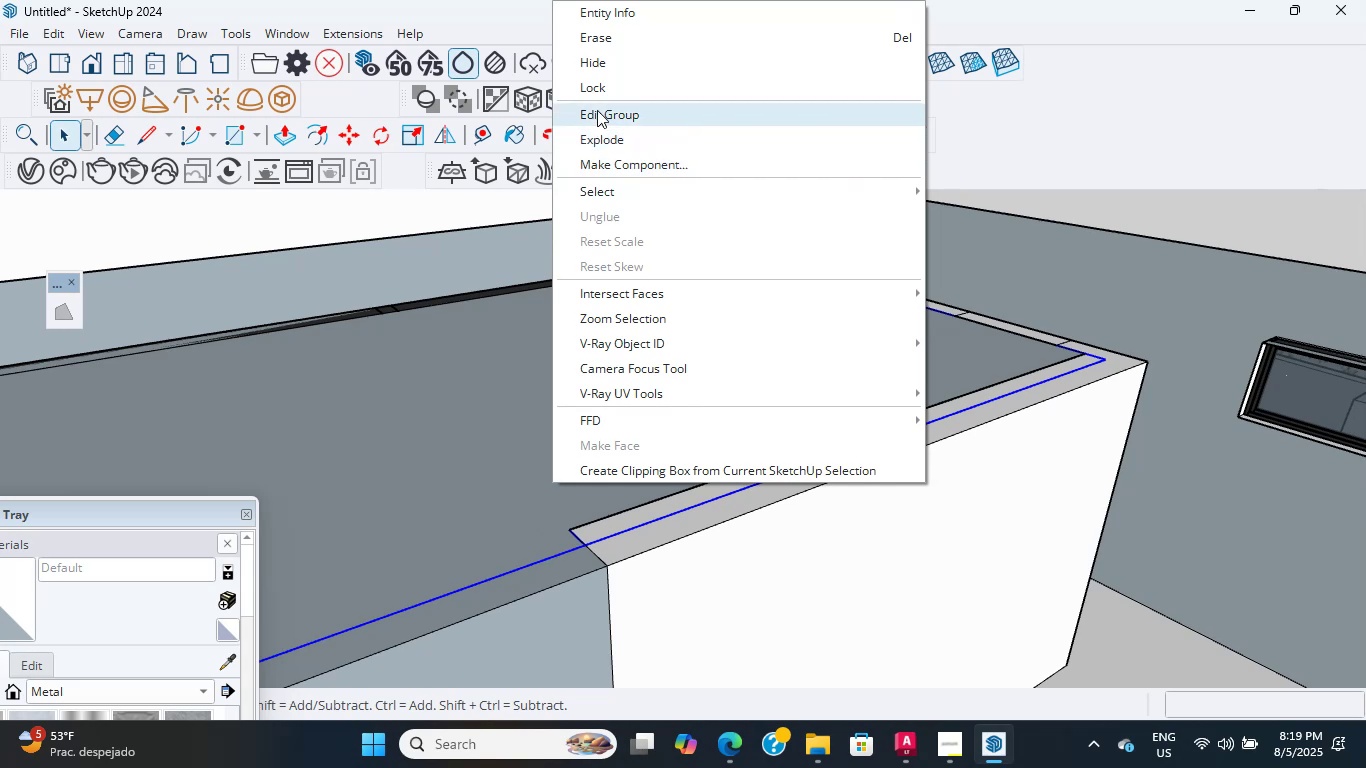 
left_click([601, 55])
 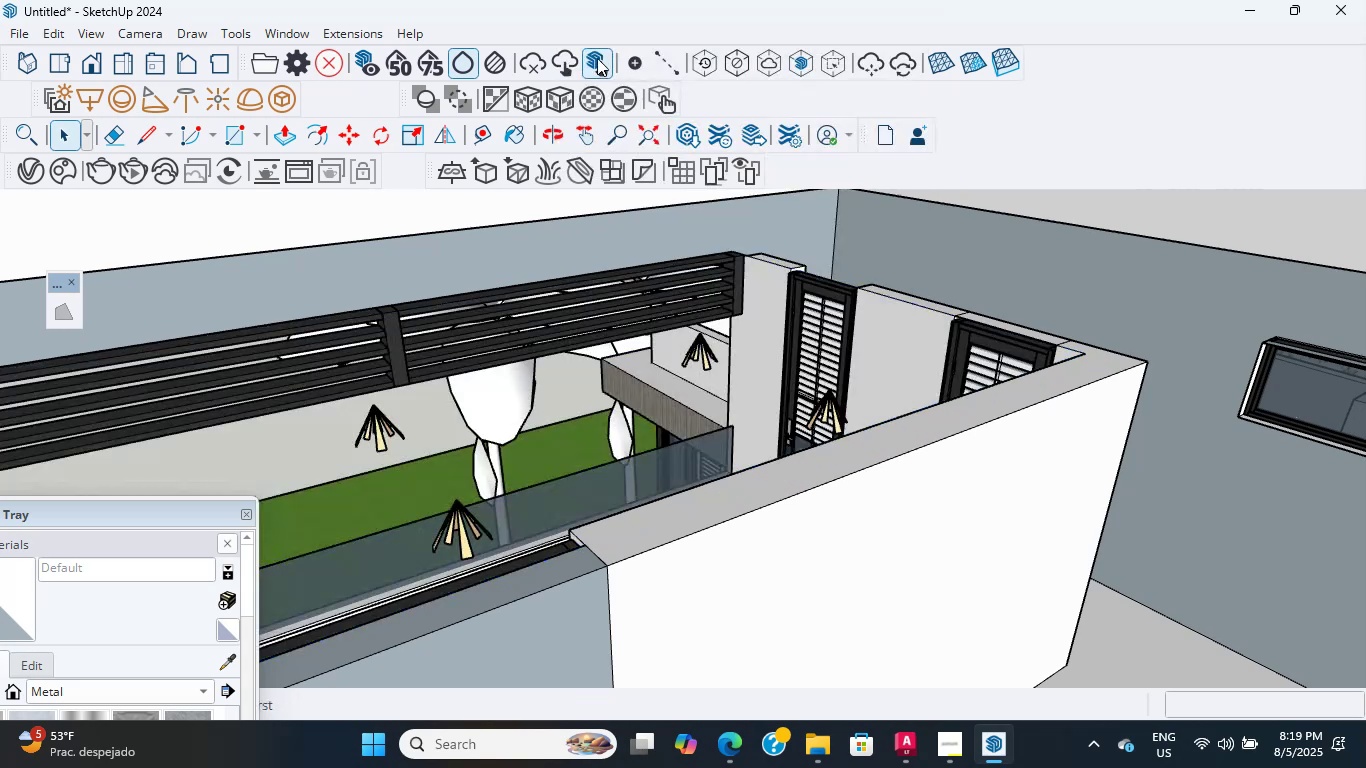 
scroll: coordinate [661, 360], scroll_direction: down, amount: 6.0
 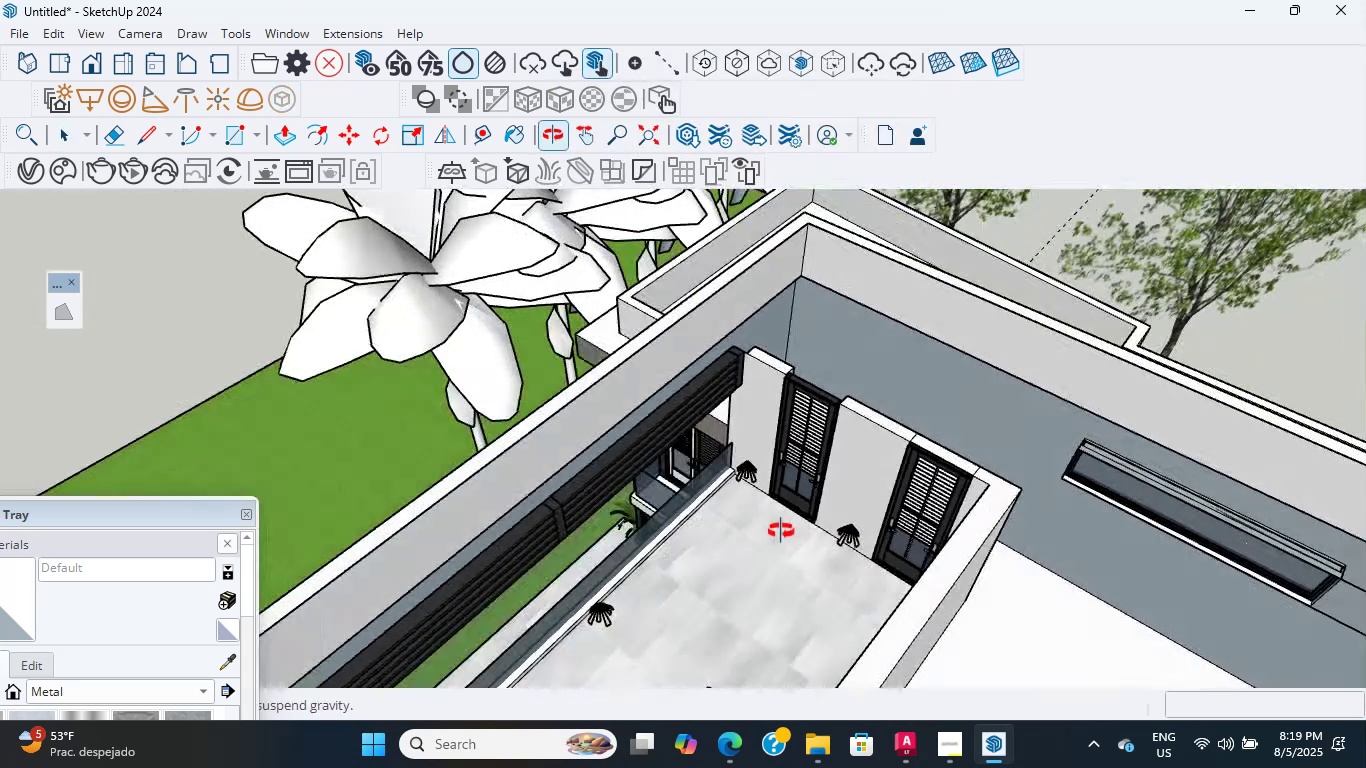 
hold_key(key=ShiftLeft, duration=0.37)
 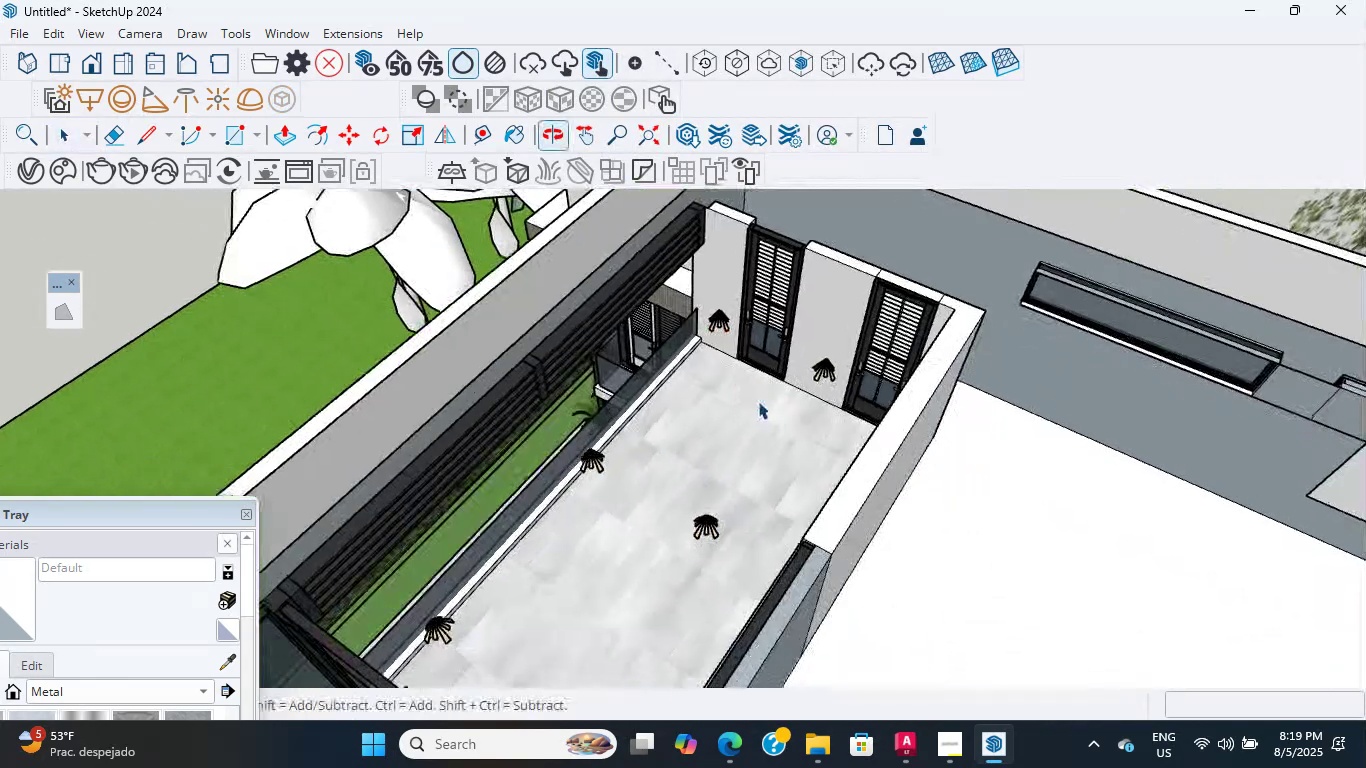 
scroll: coordinate [823, 378], scroll_direction: up, amount: 4.0
 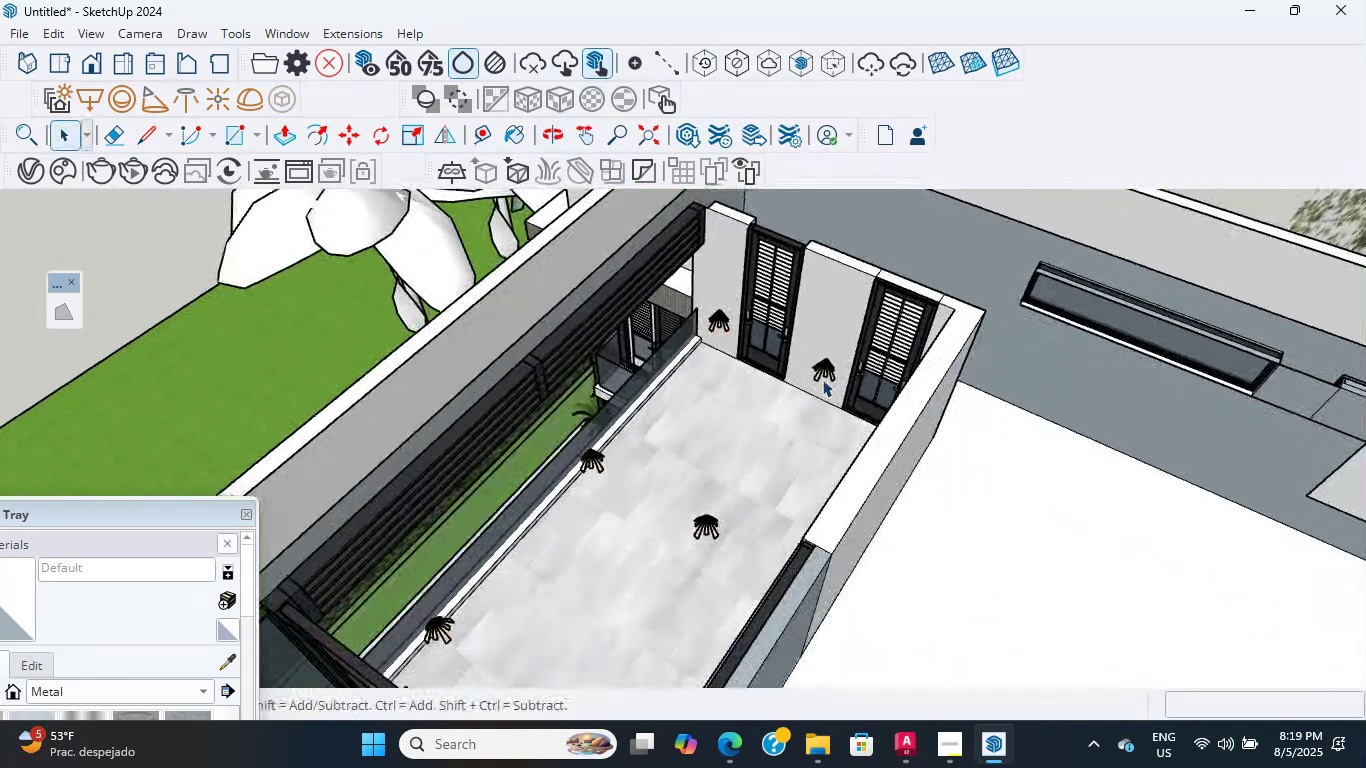 
hold_key(key=ShiftLeft, duration=0.56)
 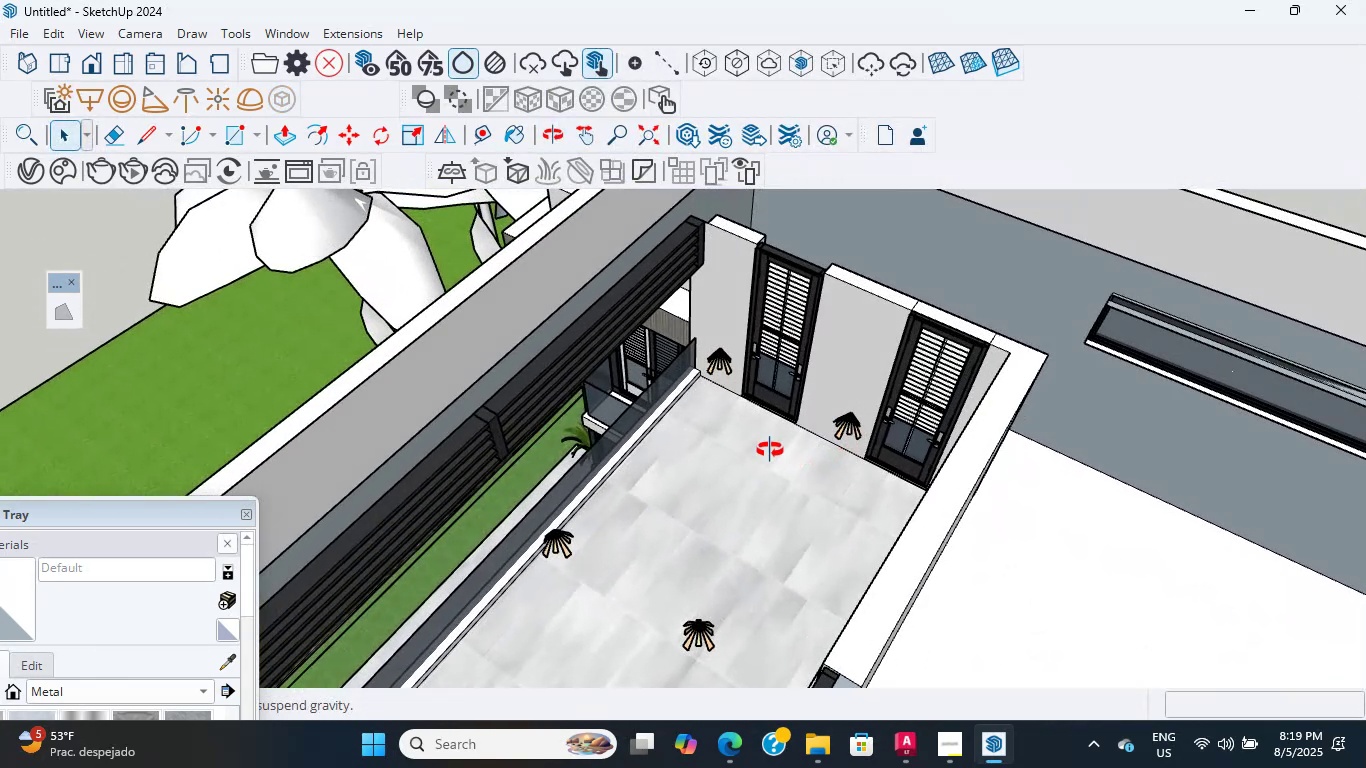 
hold_key(key=ShiftLeft, duration=0.61)
 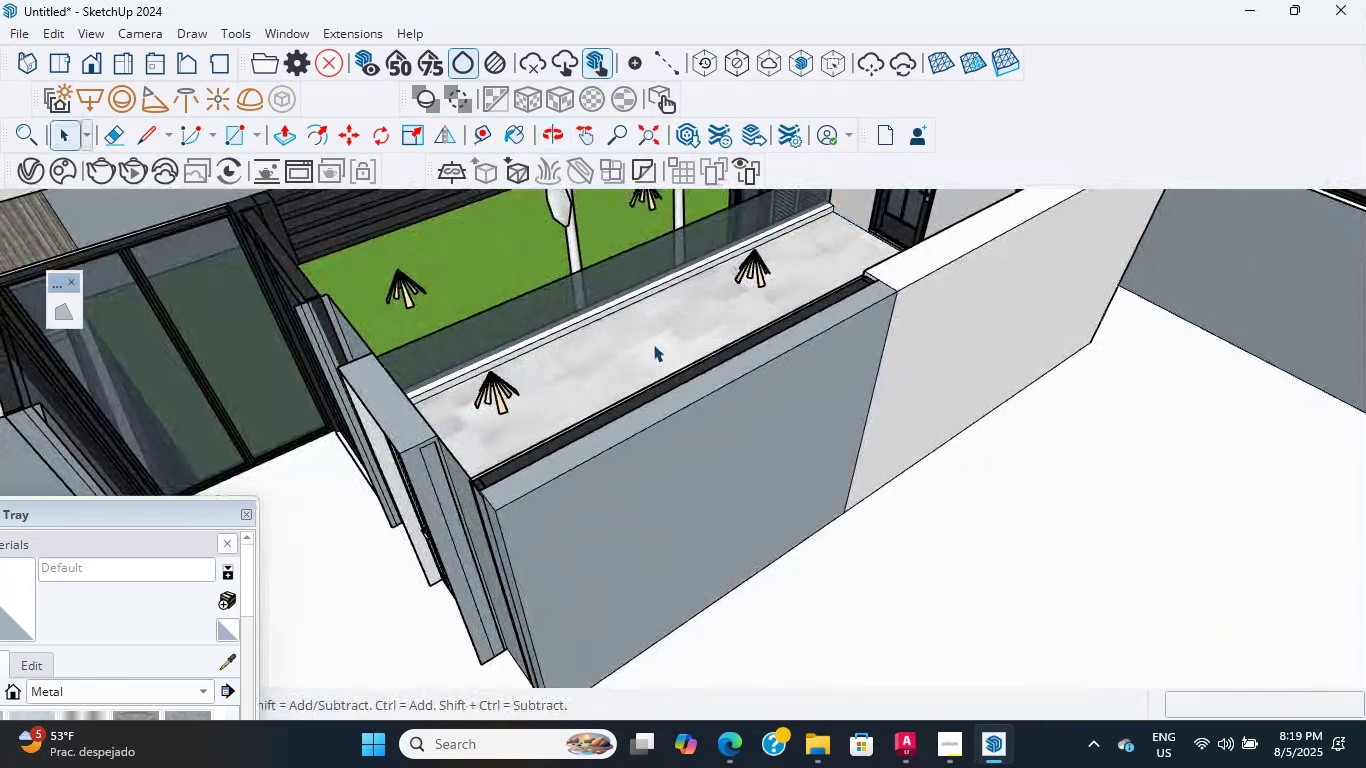 
scroll: coordinate [794, 383], scroll_direction: up, amount: 3.0
 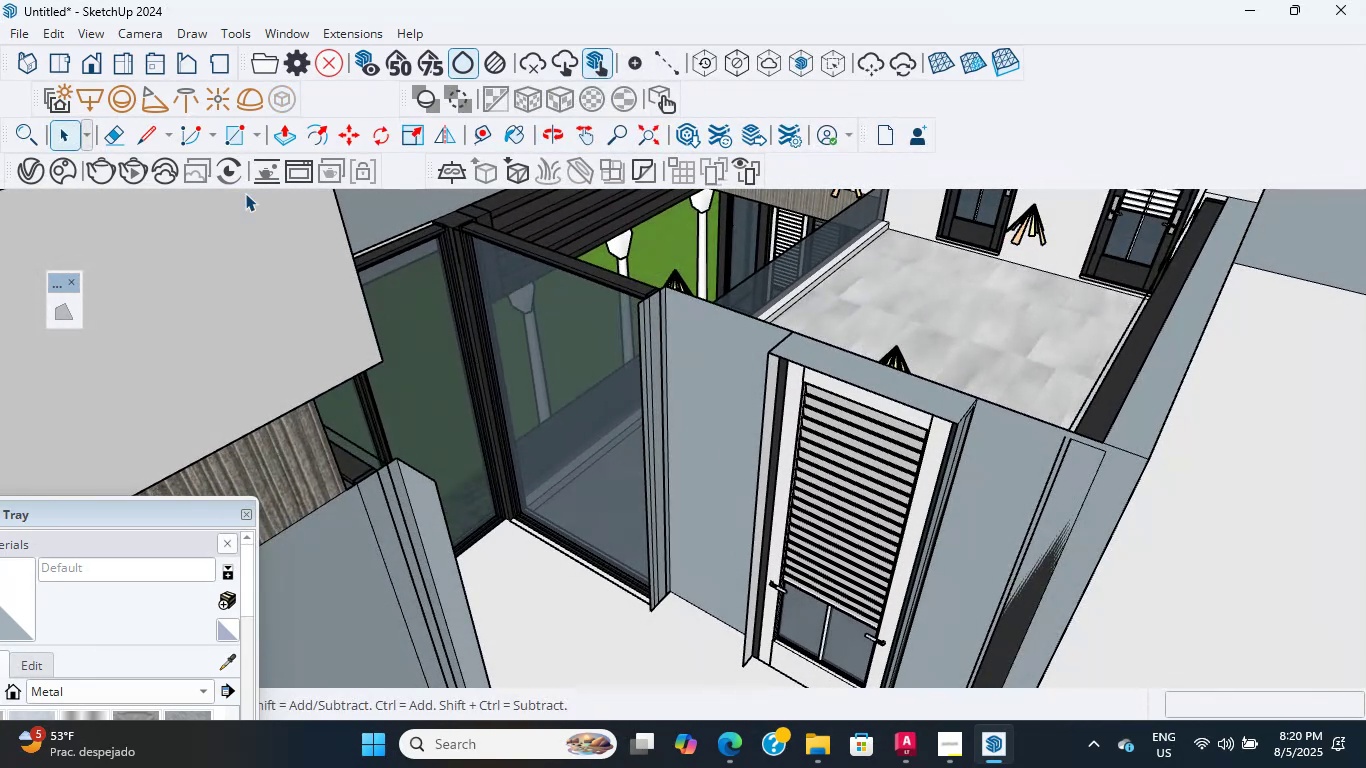 
left_click([247, 135])
 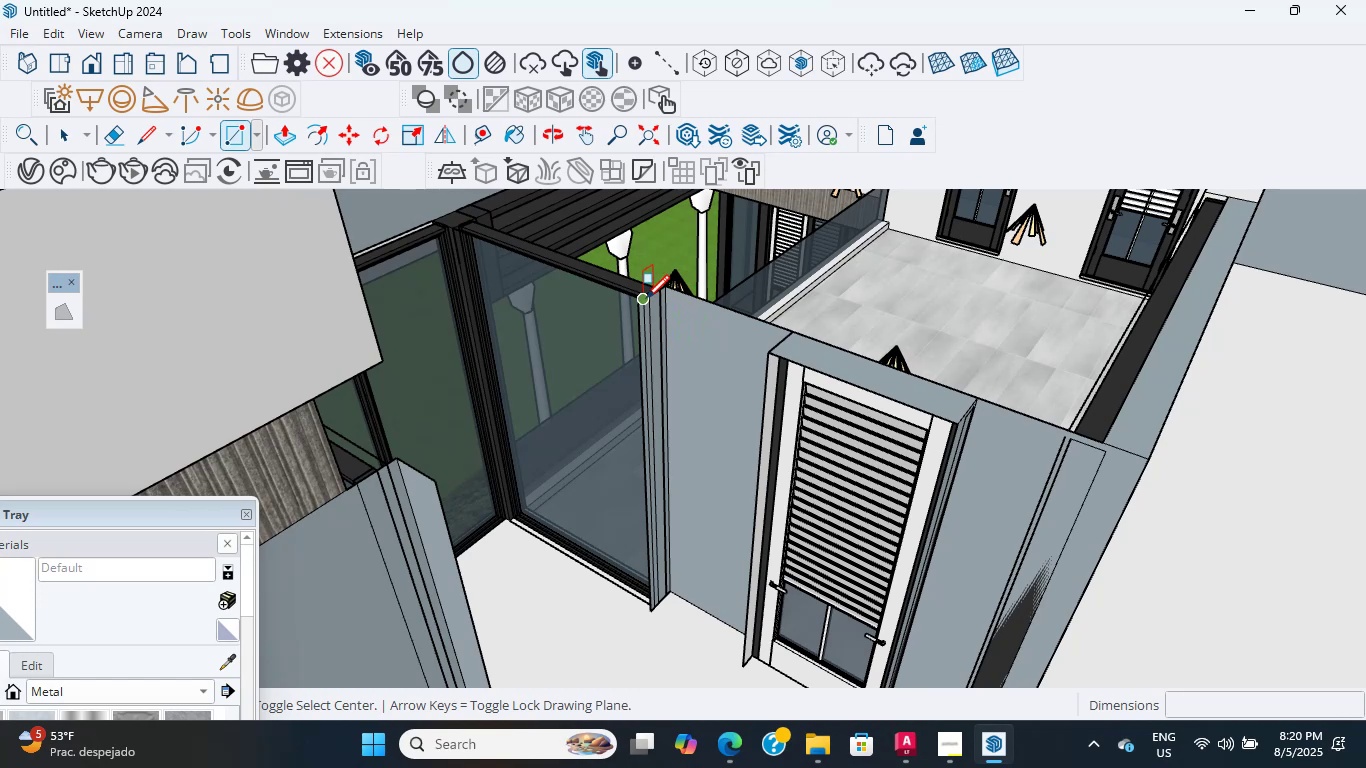 
left_click([643, 310])
 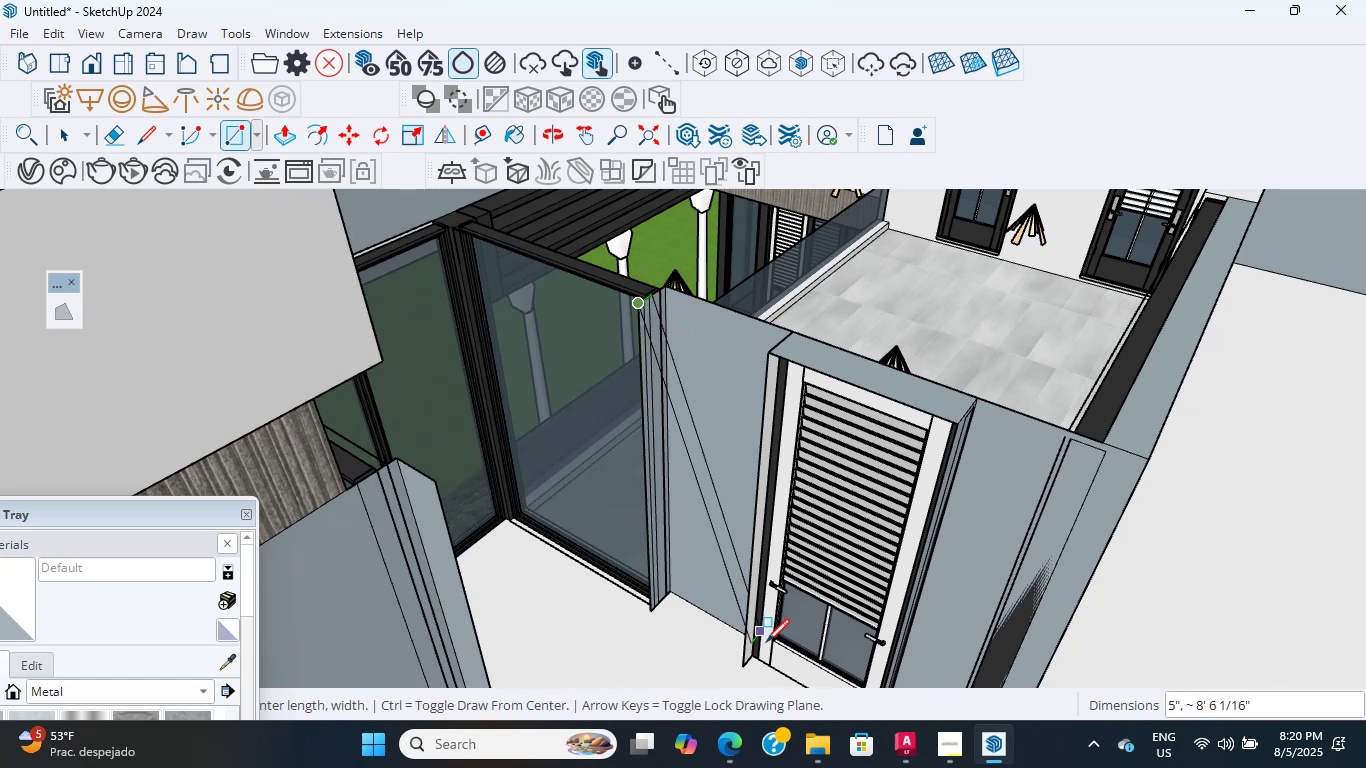 
left_click([737, 664])
 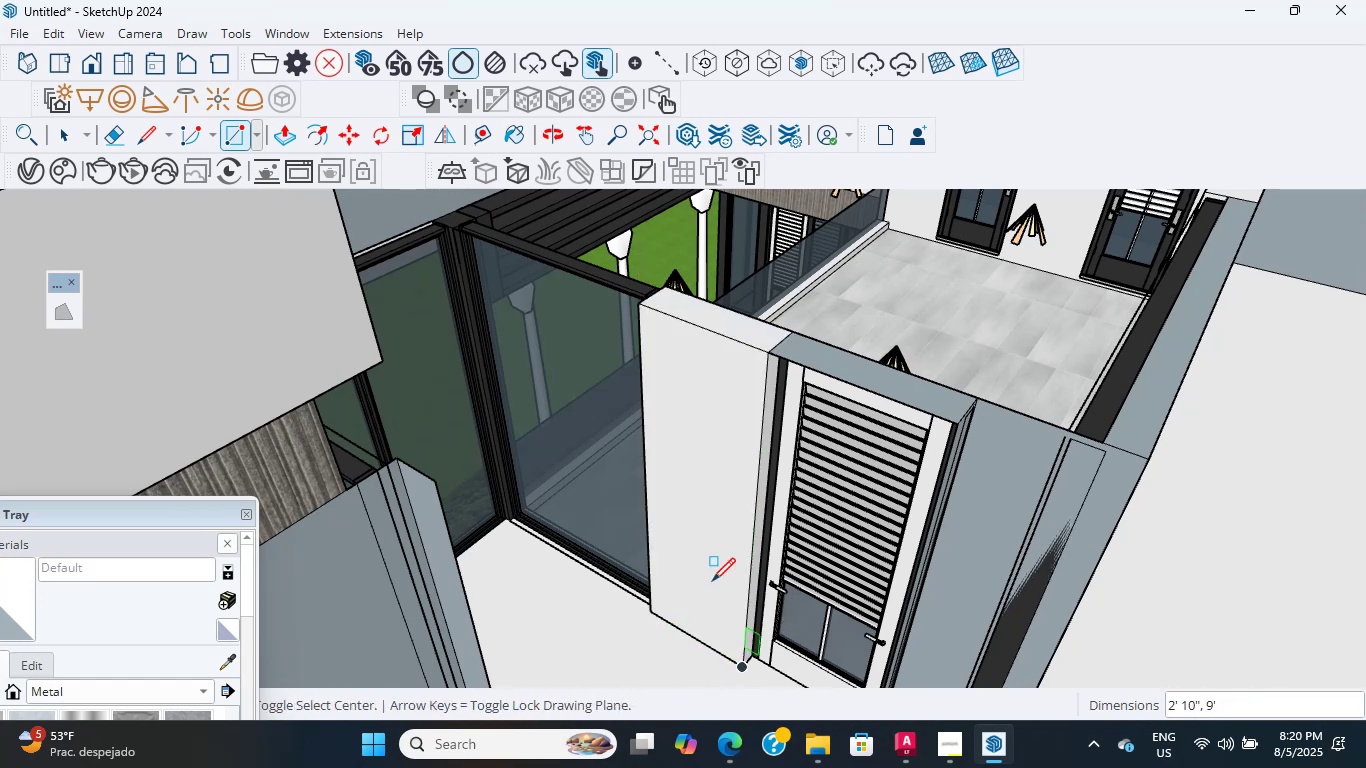 
scroll: coordinate [715, 522], scroll_direction: down, amount: 4.0
 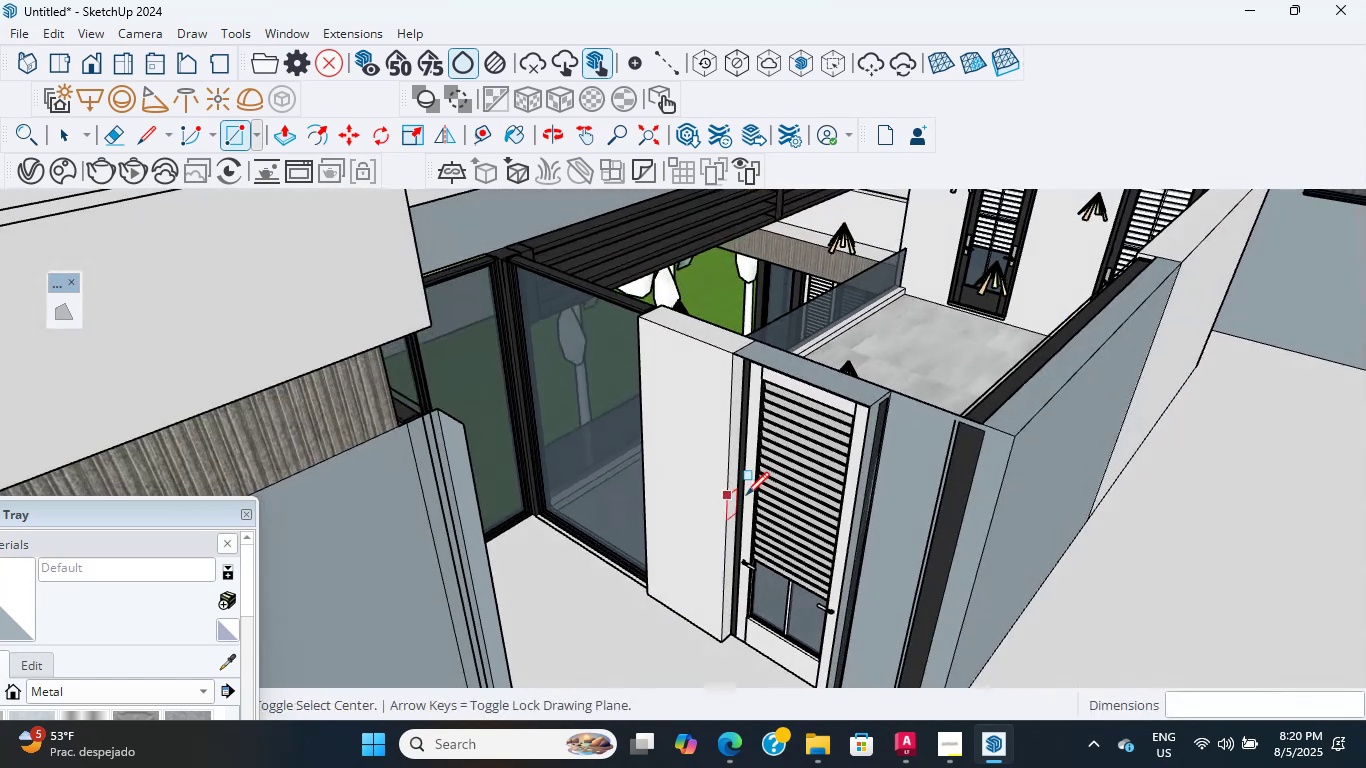 
hold_key(key=ShiftLeft, duration=0.85)
scroll: coordinate [680, 558], scroll_direction: up, amount: 10.0
 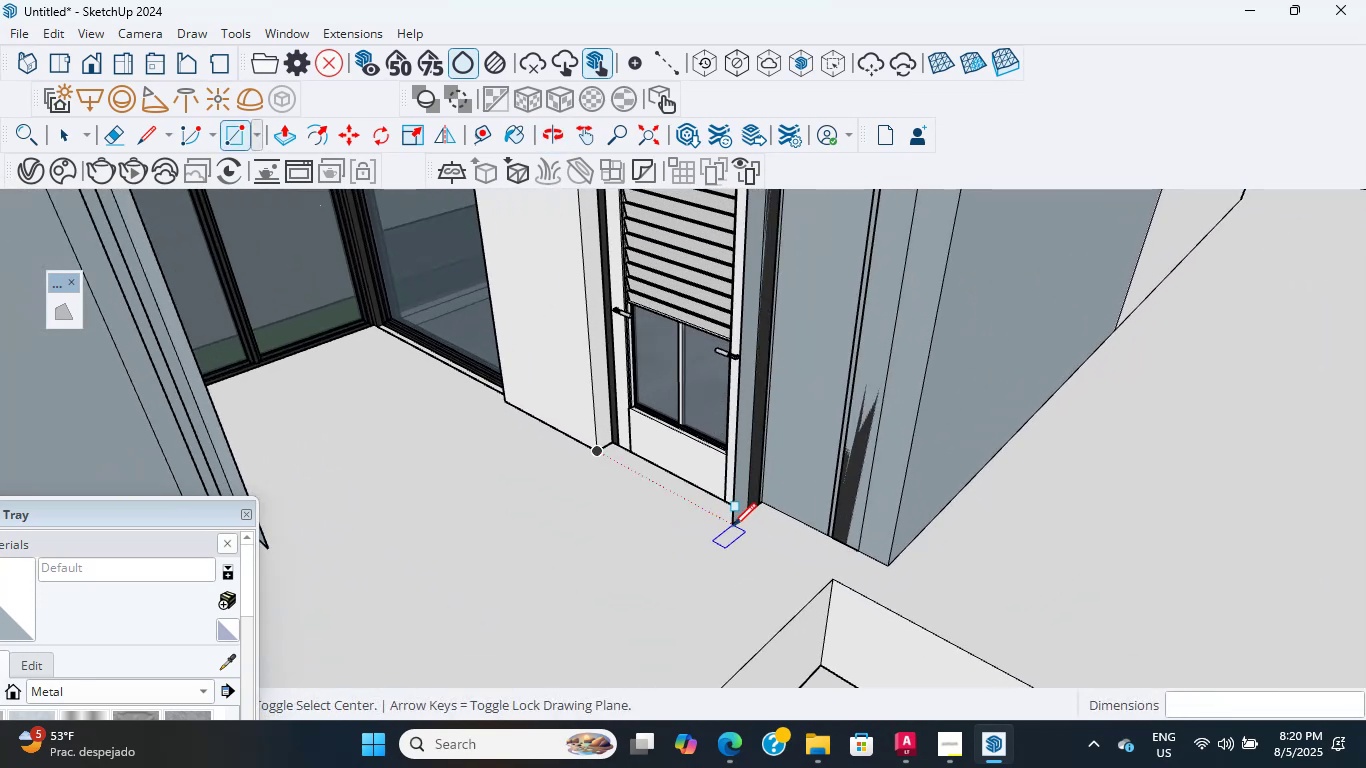 
left_click_drag(start_coordinate=[734, 524], to_coordinate=[734, 531])
 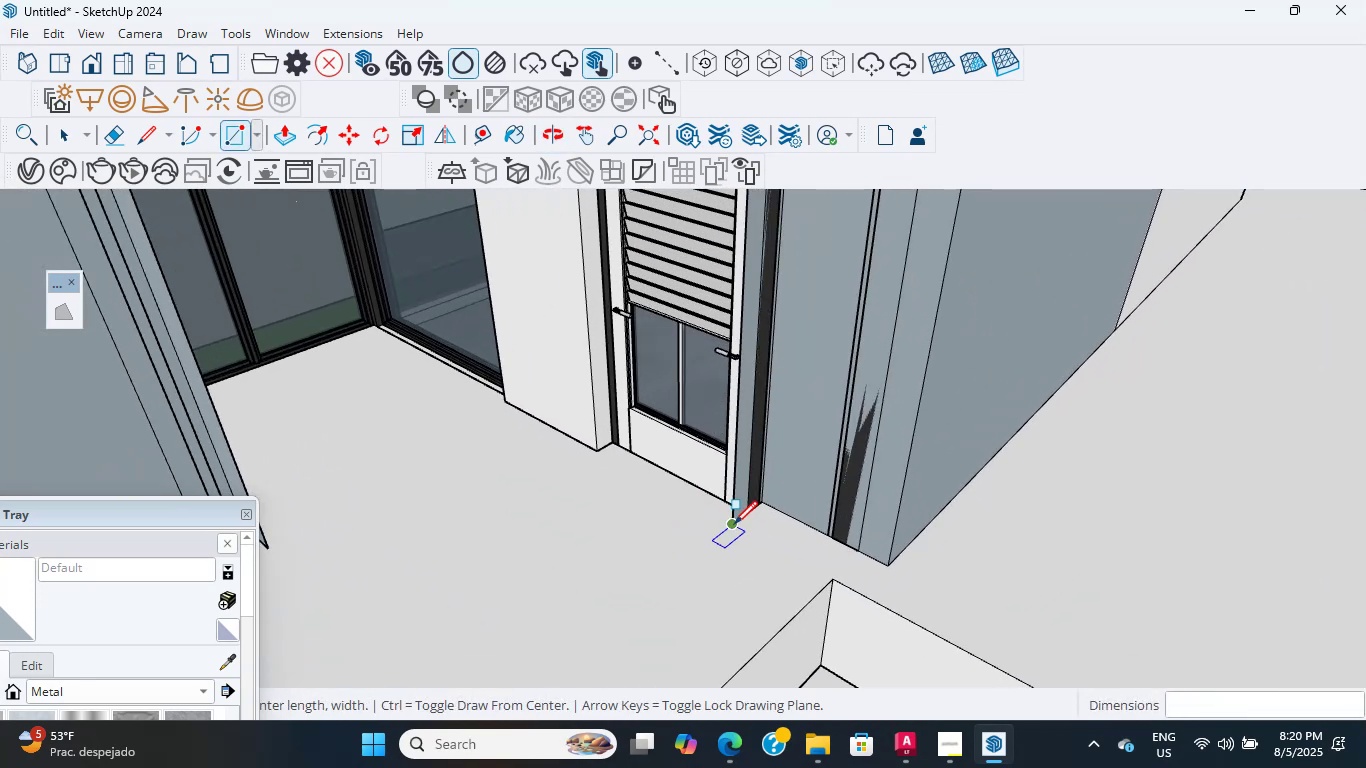 
scroll: coordinate [826, 538], scroll_direction: down, amount: 3.0
 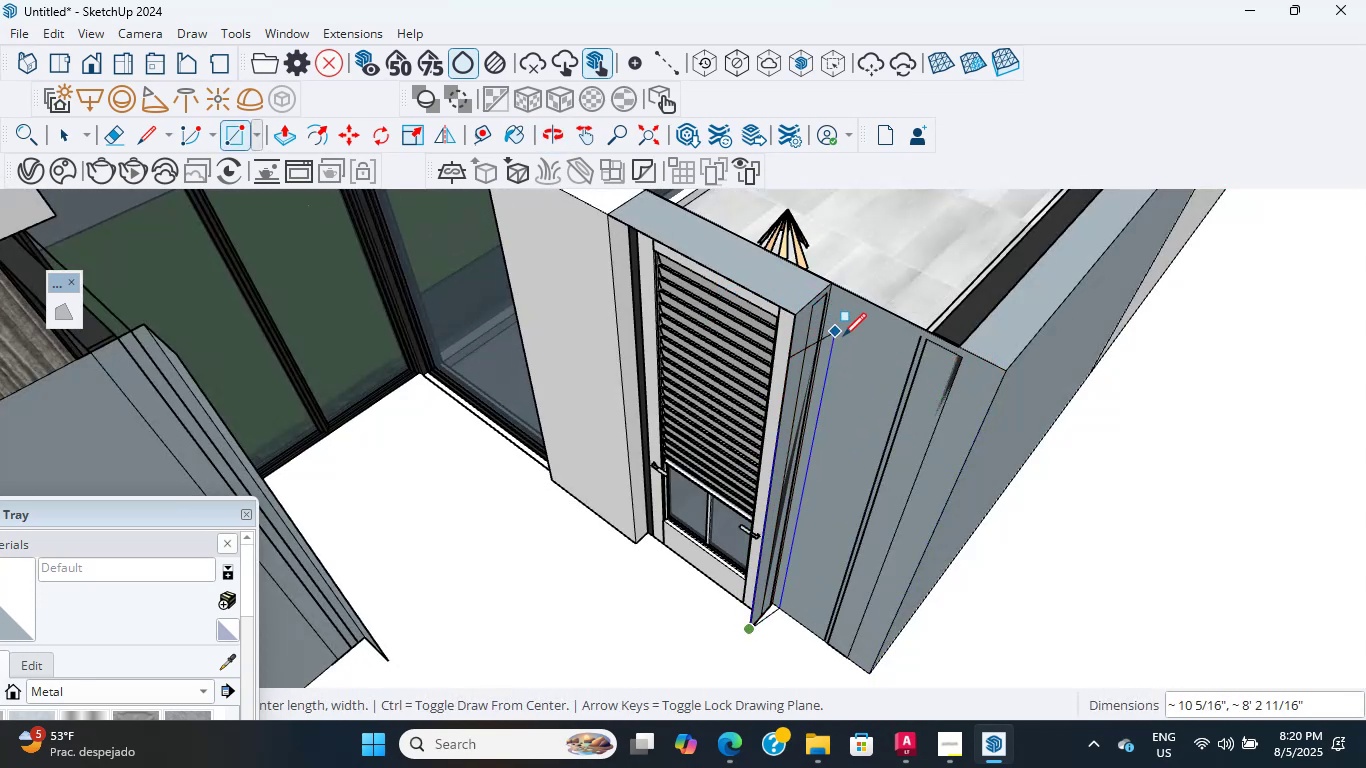 
key(Escape)
 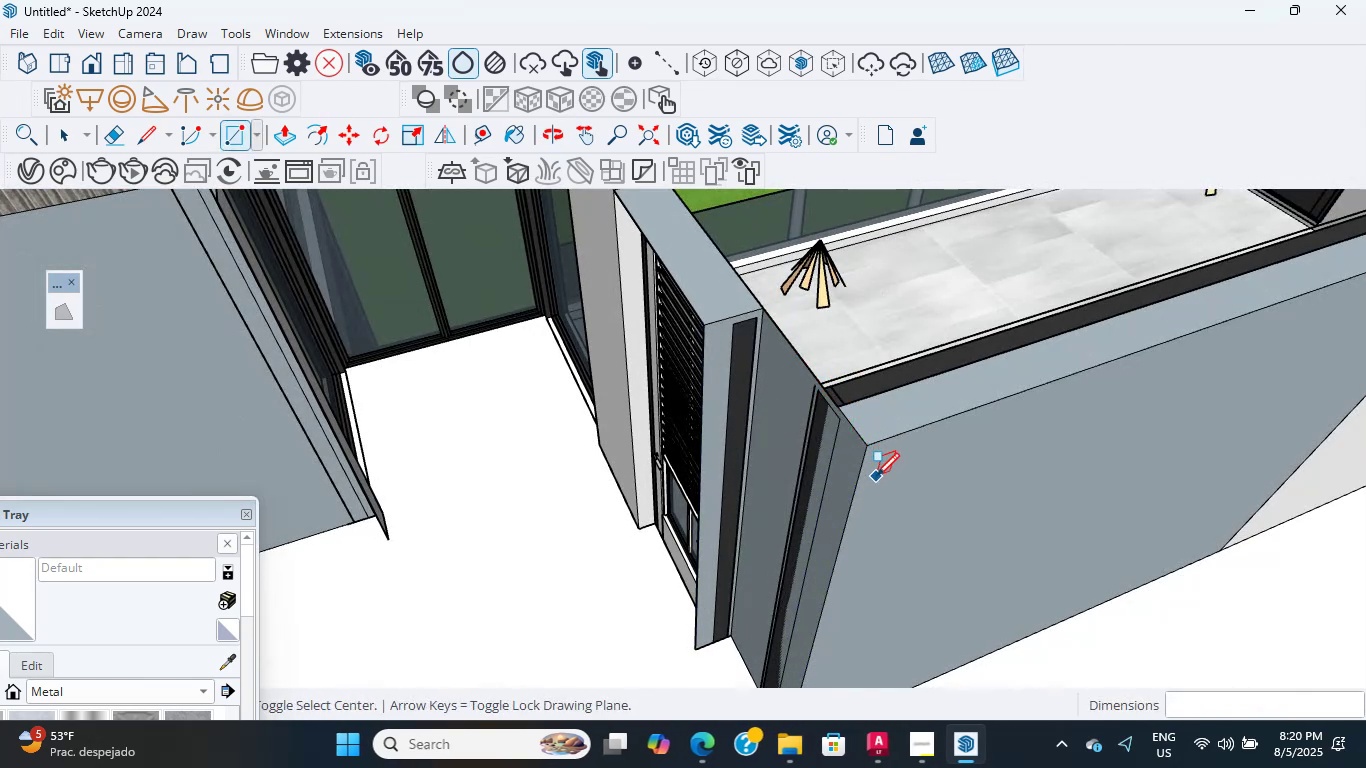 
key(L)
 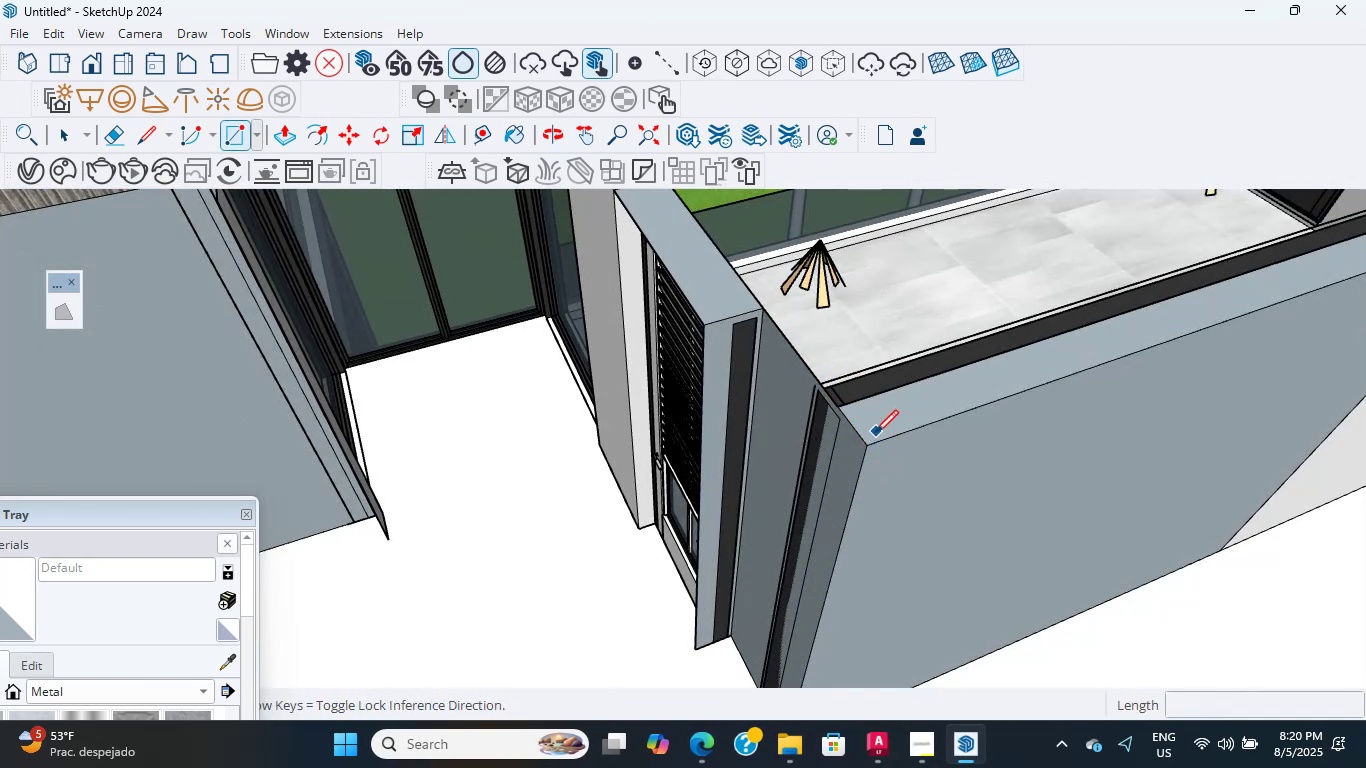 
left_click_drag(start_coordinate=[873, 439], to_coordinate=[860, 440])
 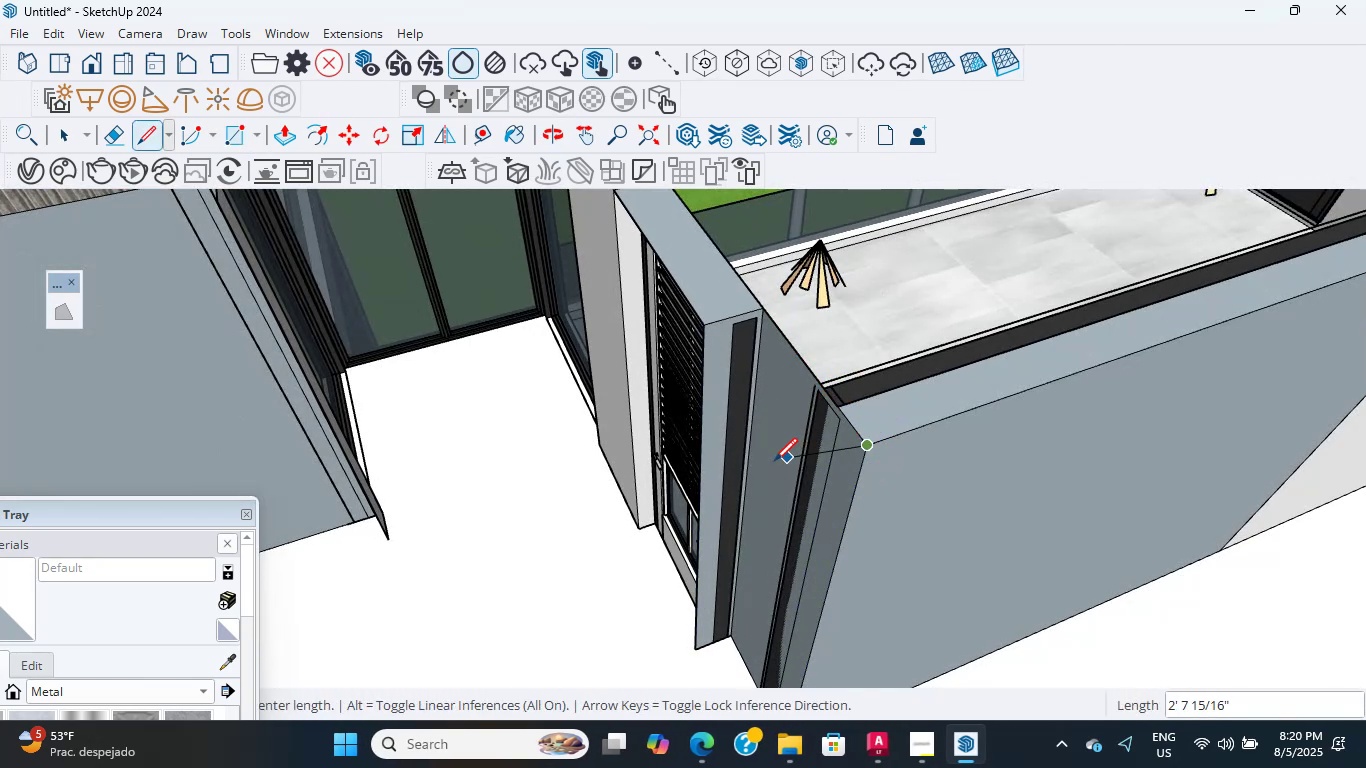 
hold_key(key=ControlLeft, duration=0.47)
 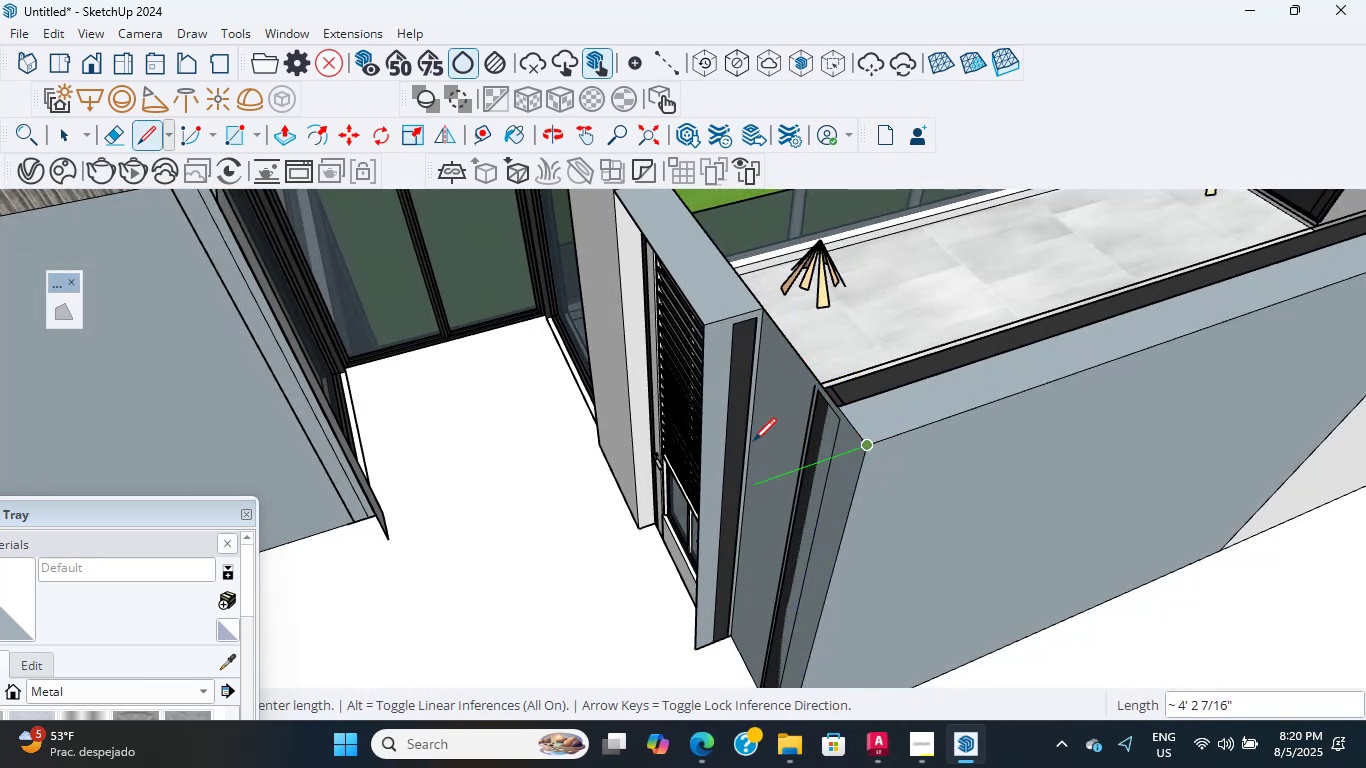 
key(Shift+ShiftLeft)
 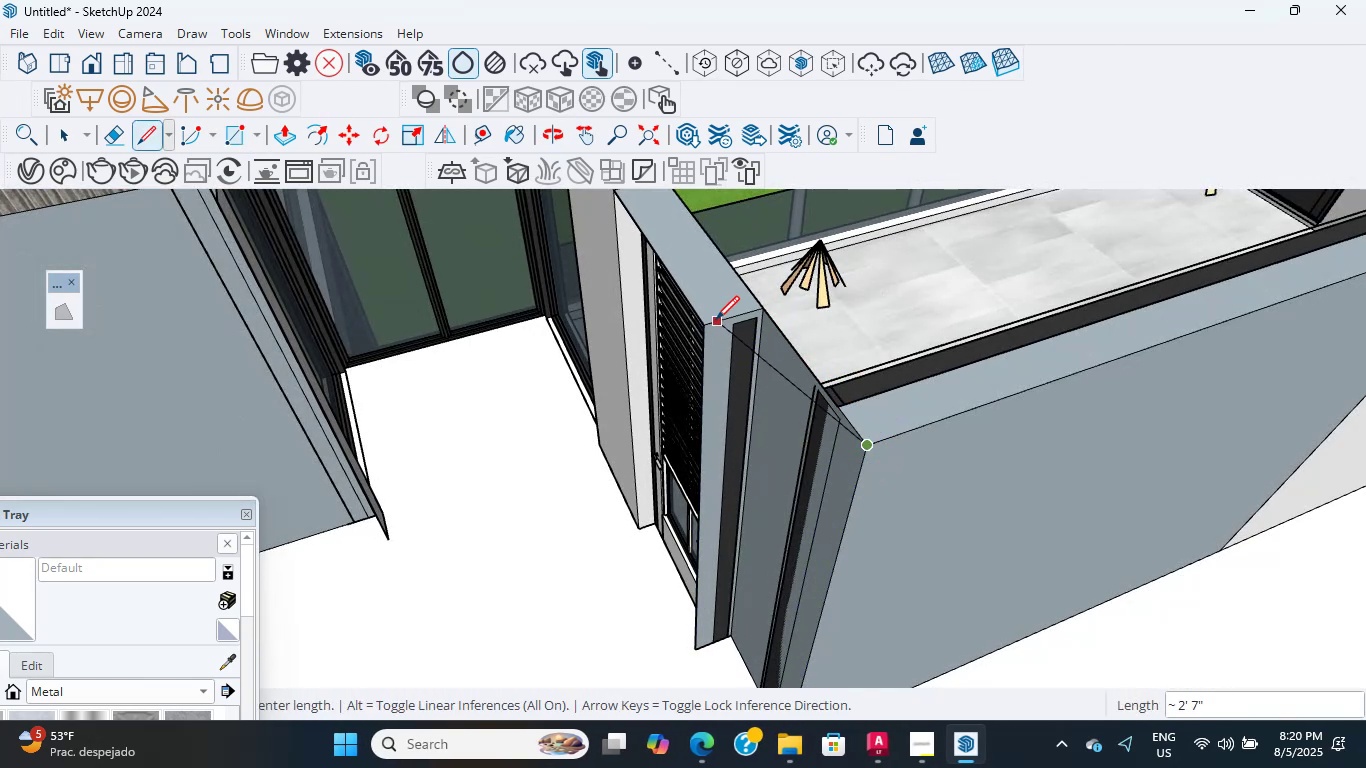 
hold_key(key=ShiftLeft, duration=1.82)
 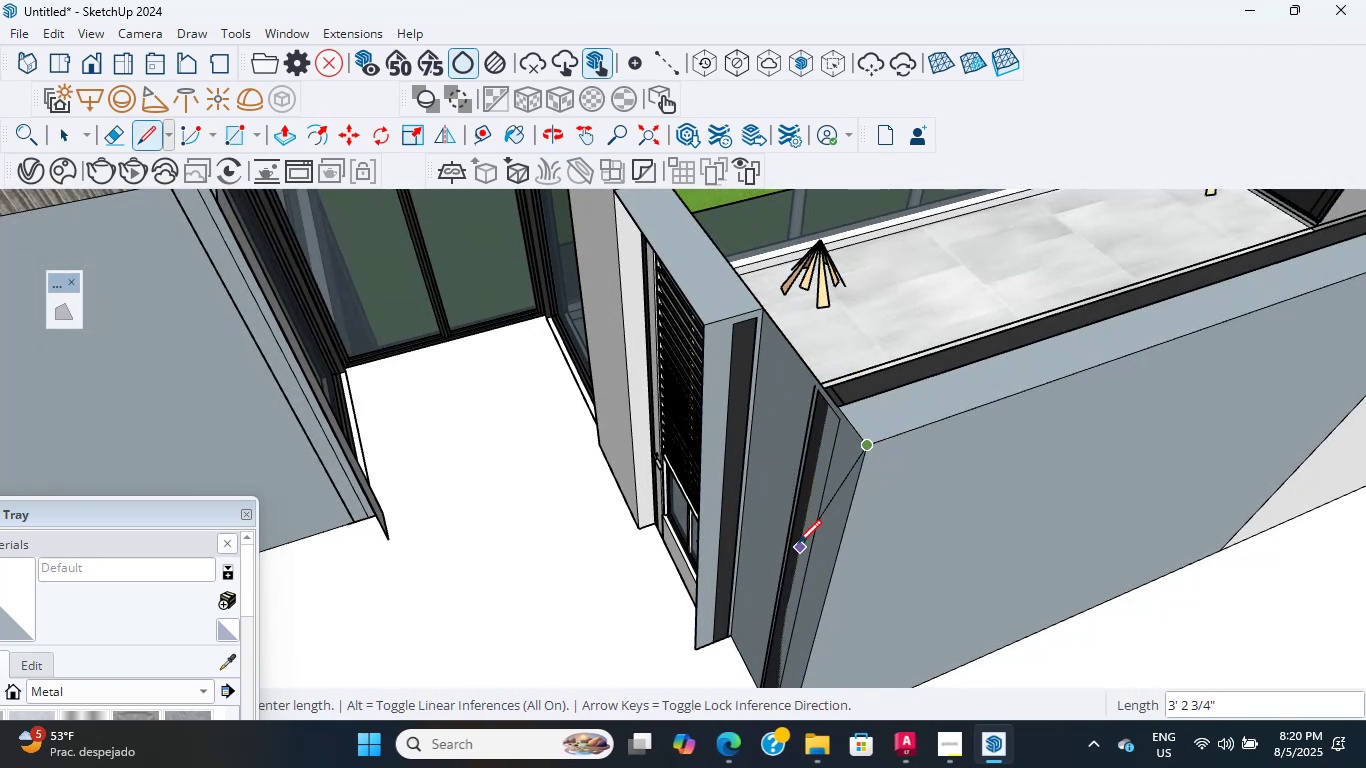 
scroll: coordinate [678, 491], scroll_direction: down, amount: 3.0
 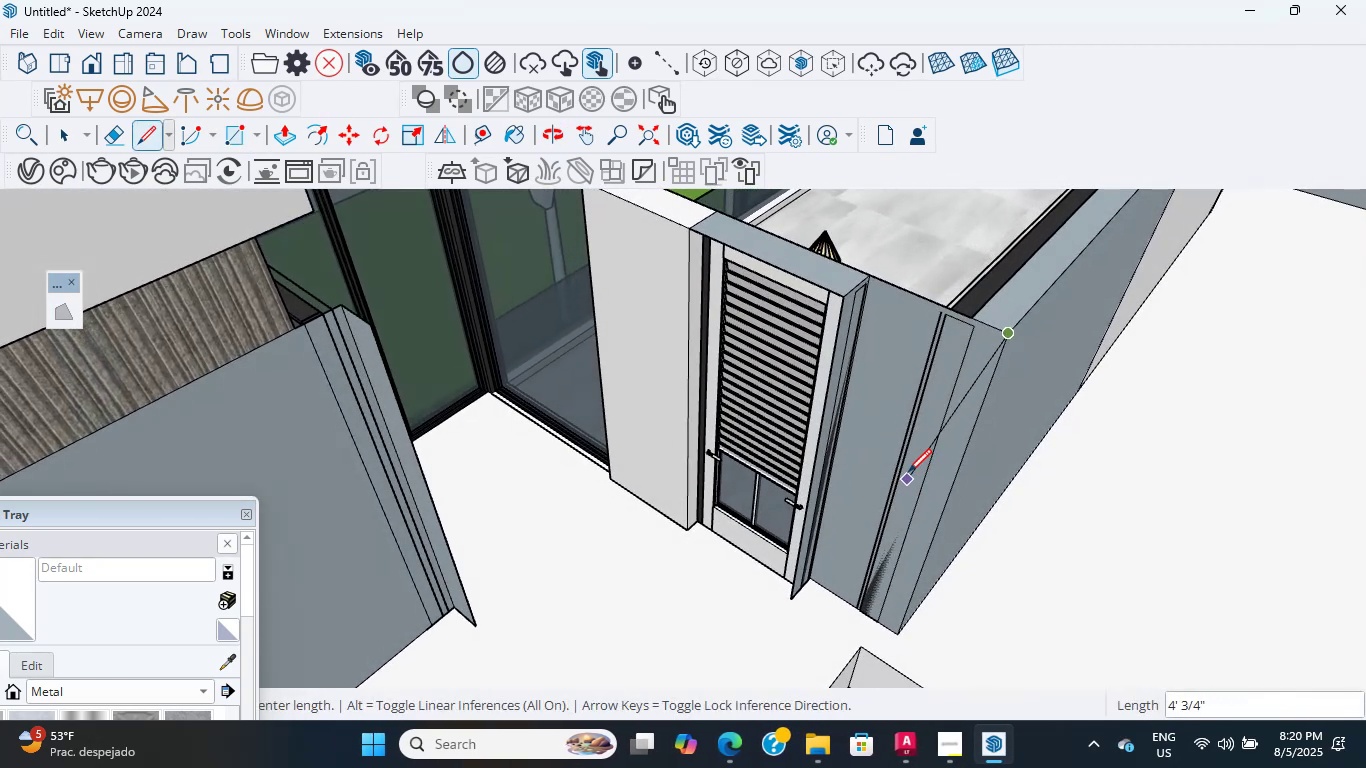 
key(Escape)
 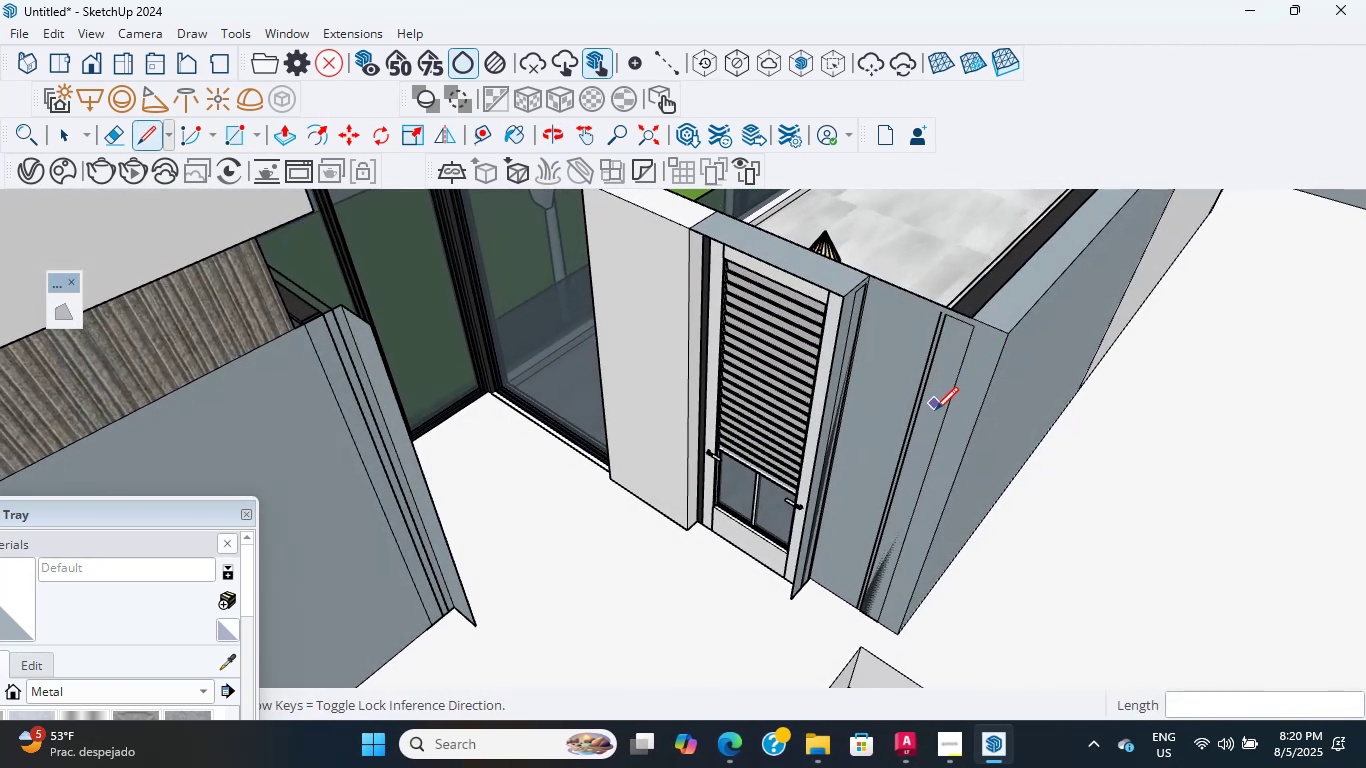 
scroll: coordinate [923, 413], scroll_direction: up, amount: 1.0
 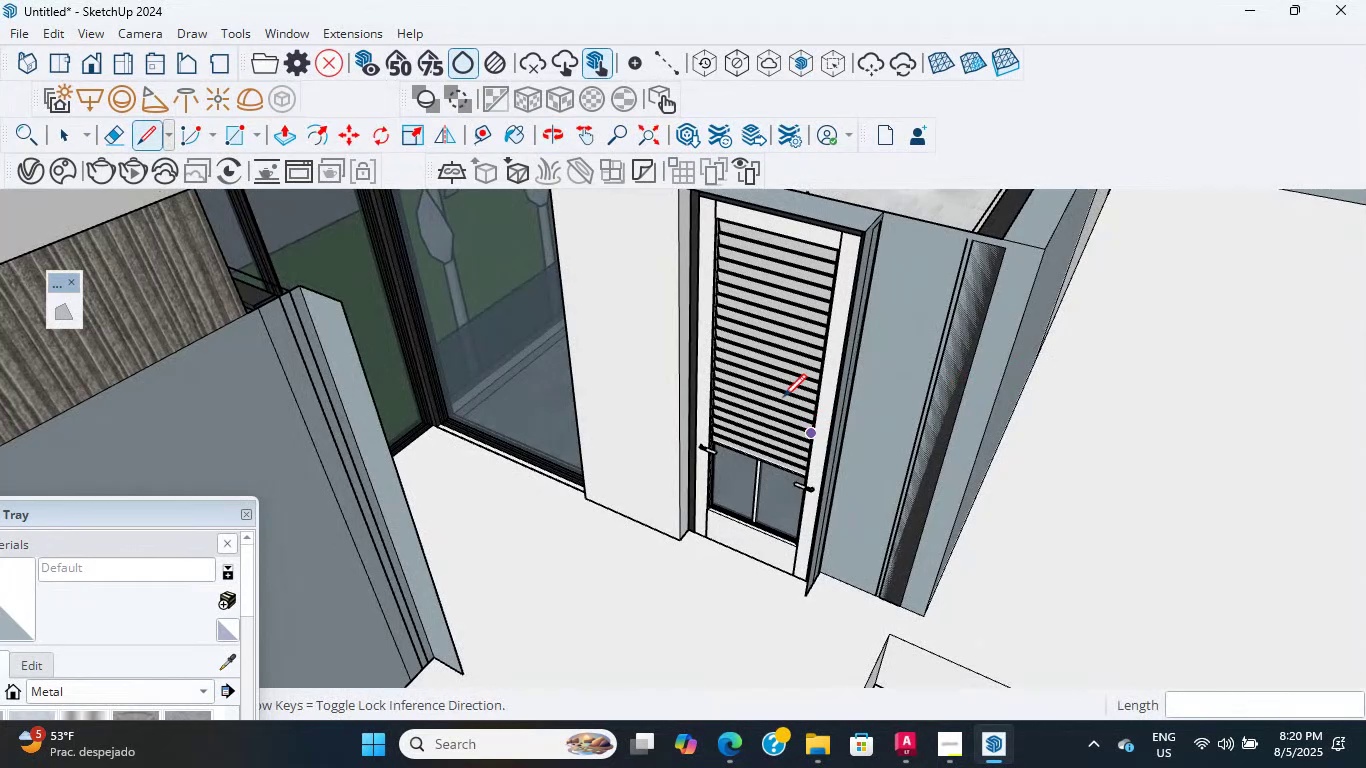 
scroll: coordinate [790, 375], scroll_direction: down, amount: 1.0
 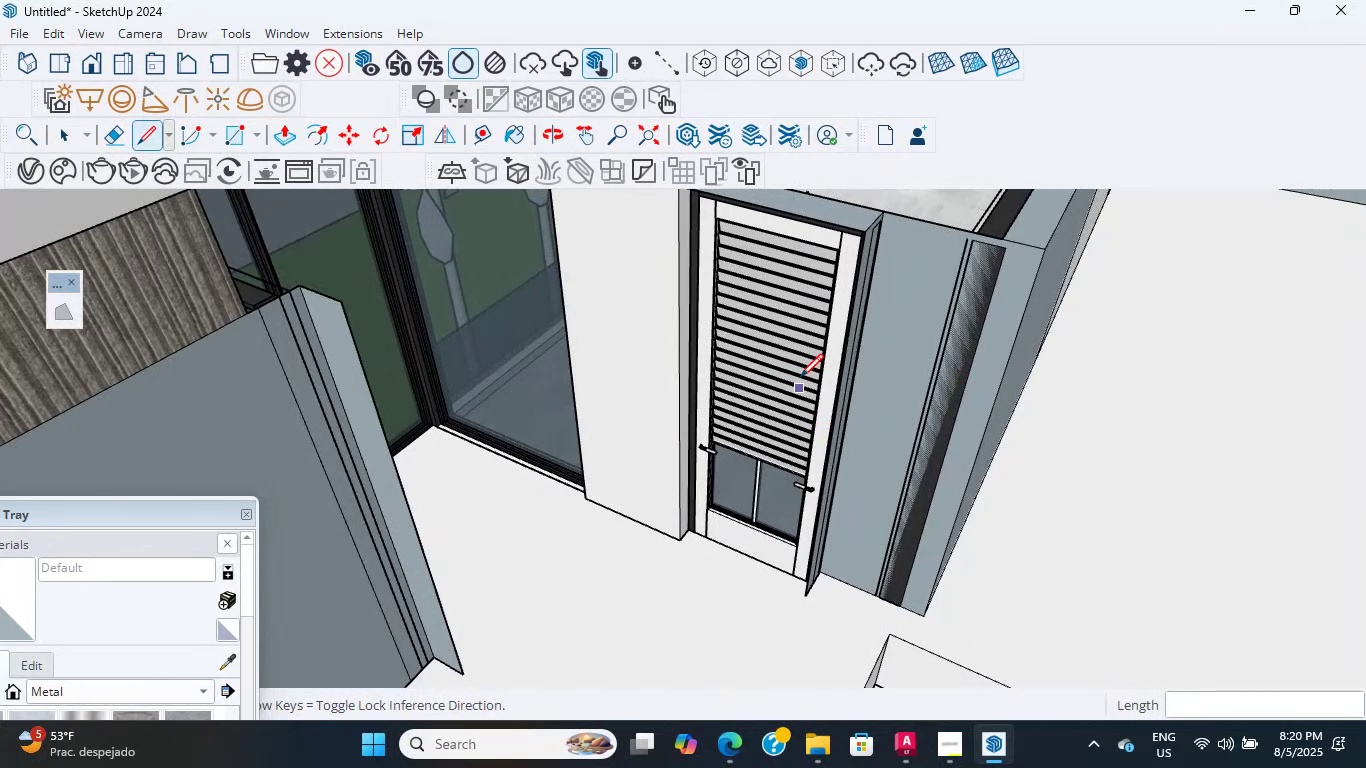 
hold_key(key=ShiftLeft, duration=1.33)
scroll: coordinate [602, 315], scroll_direction: up, amount: 3.0
 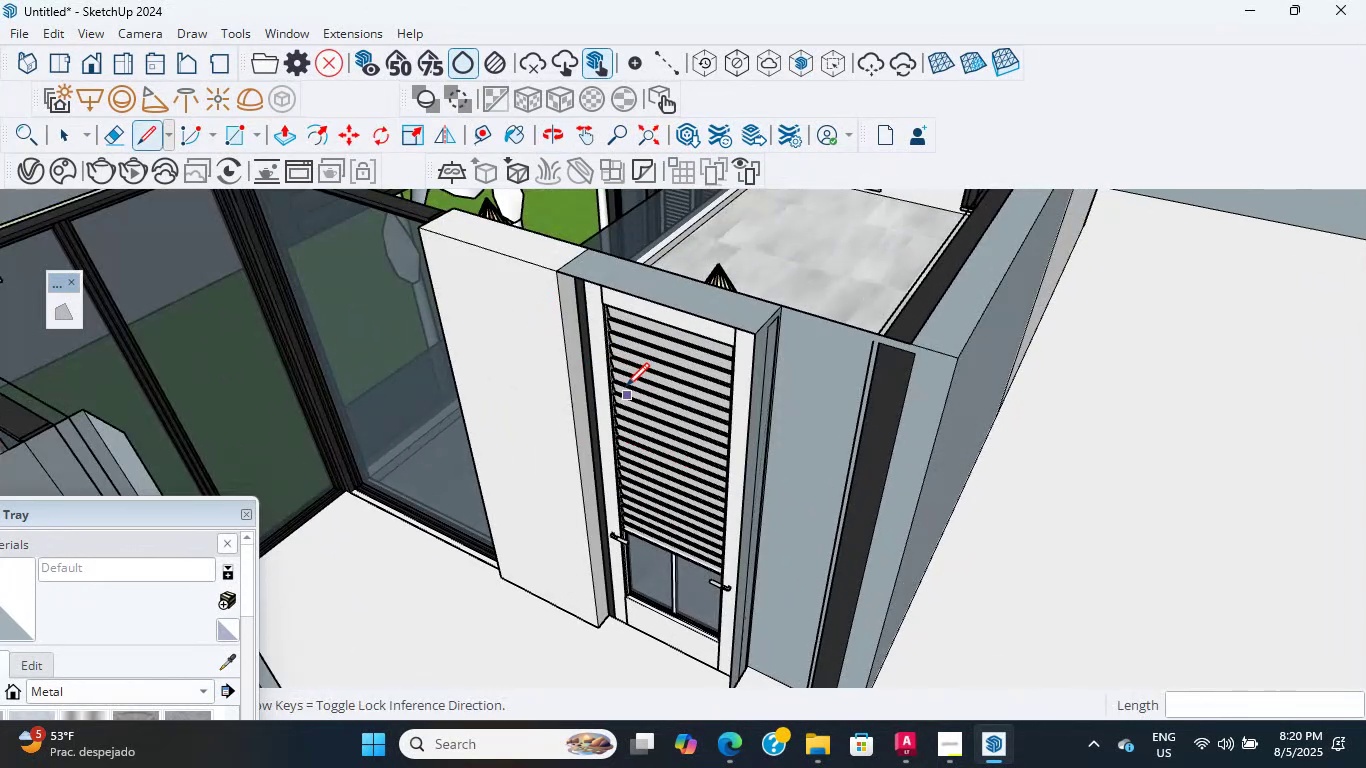 
hold_key(key=ShiftLeft, duration=0.34)
 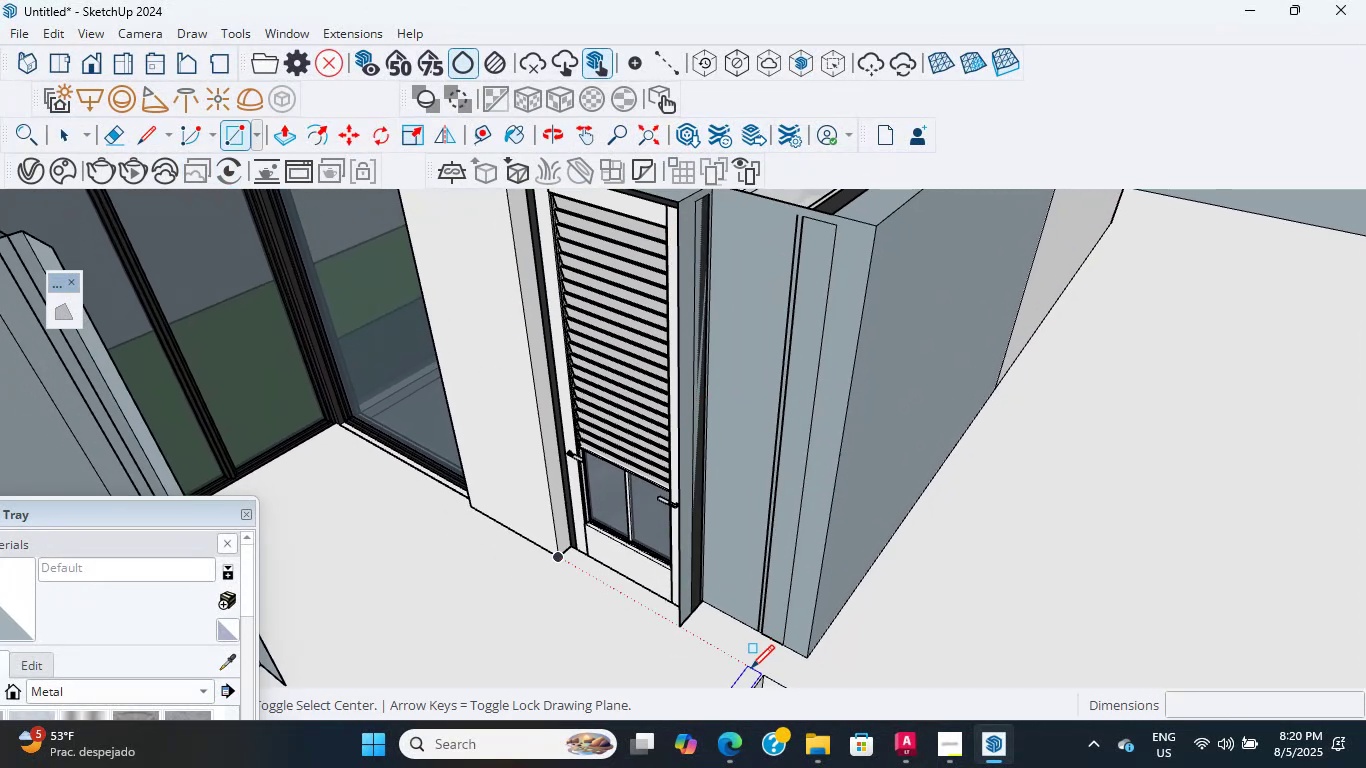 
left_click([681, 626])
 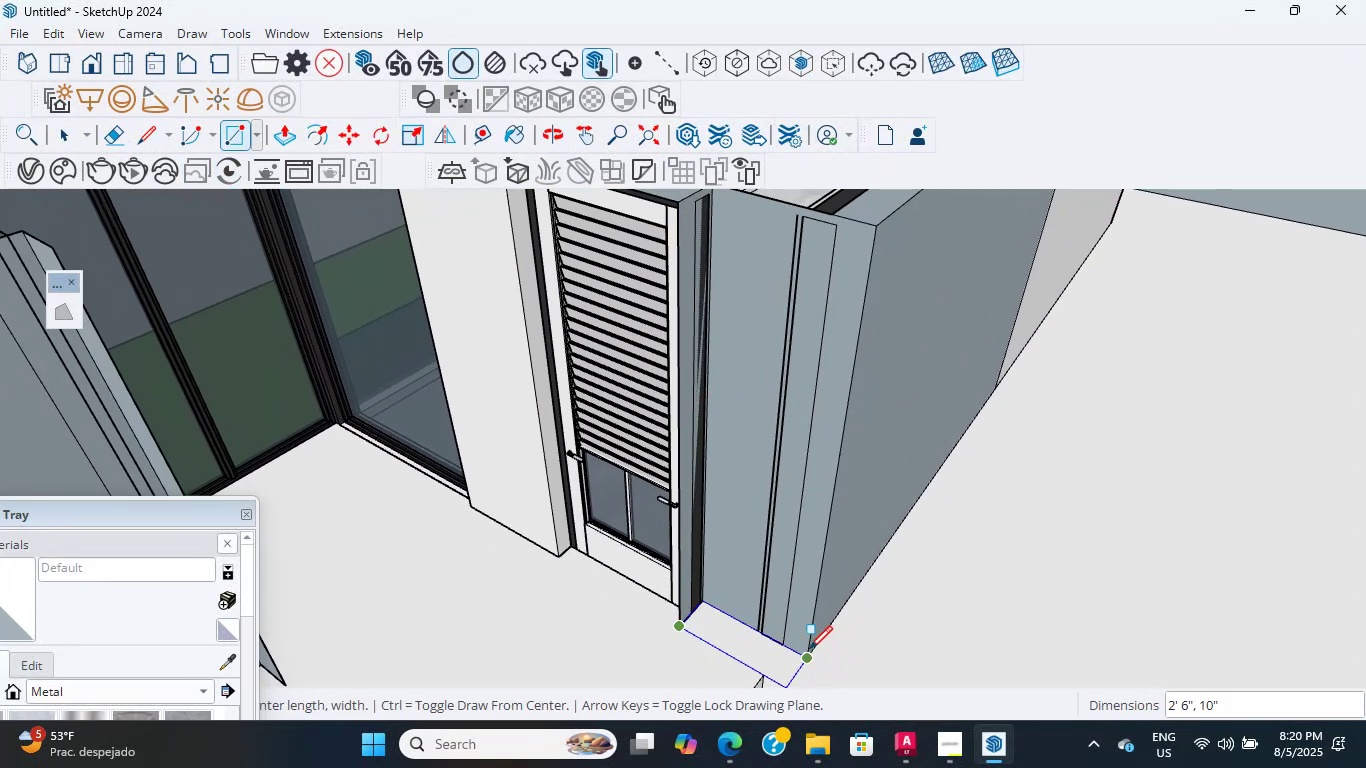 
left_click([801, 649])
 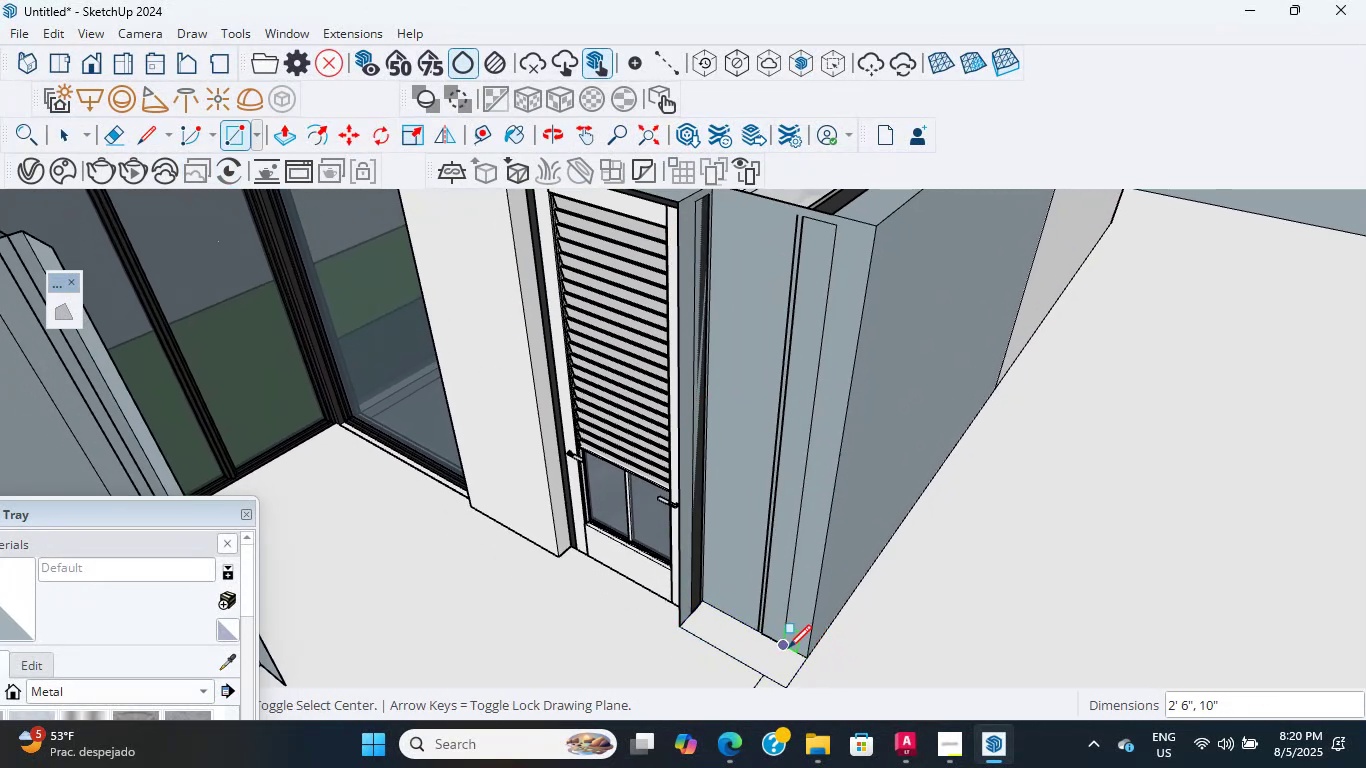 
key(P)
 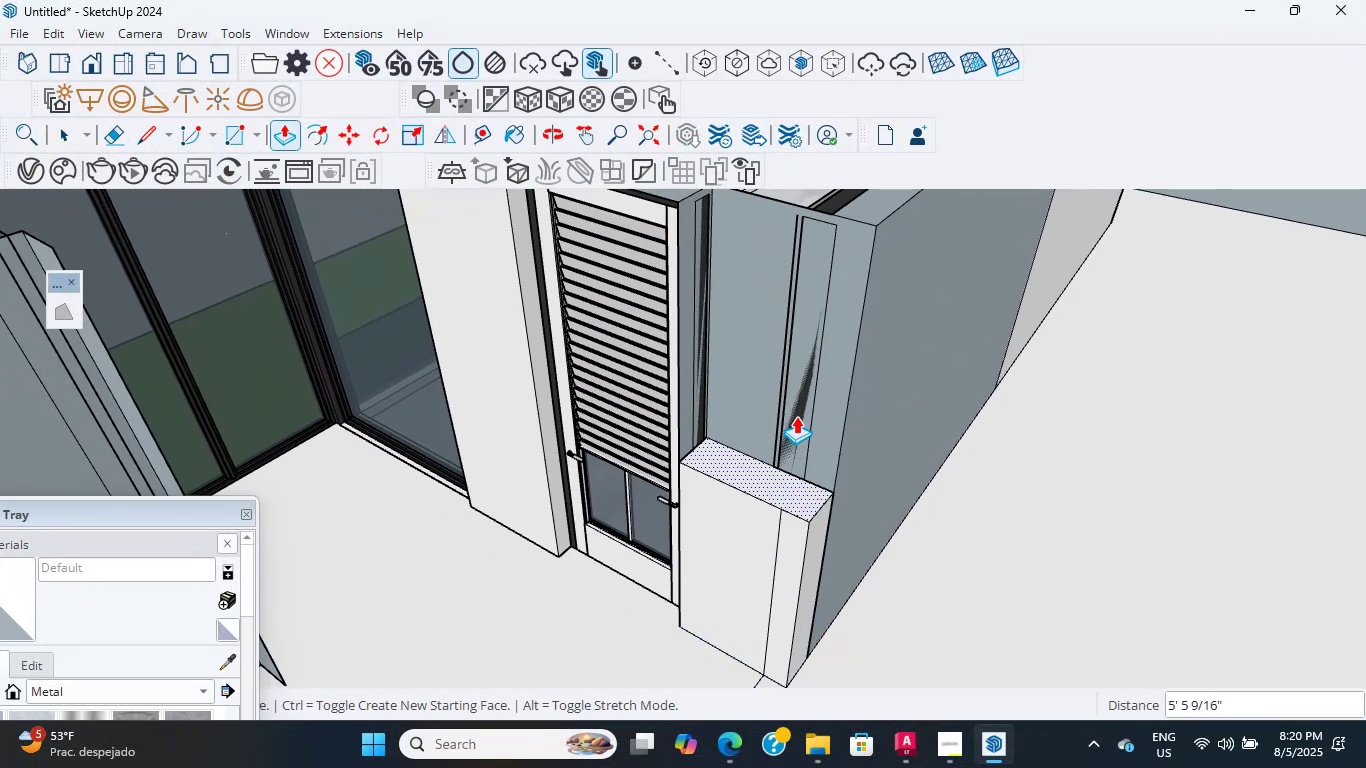 
hold_key(key=ShiftLeft, duration=0.38)
 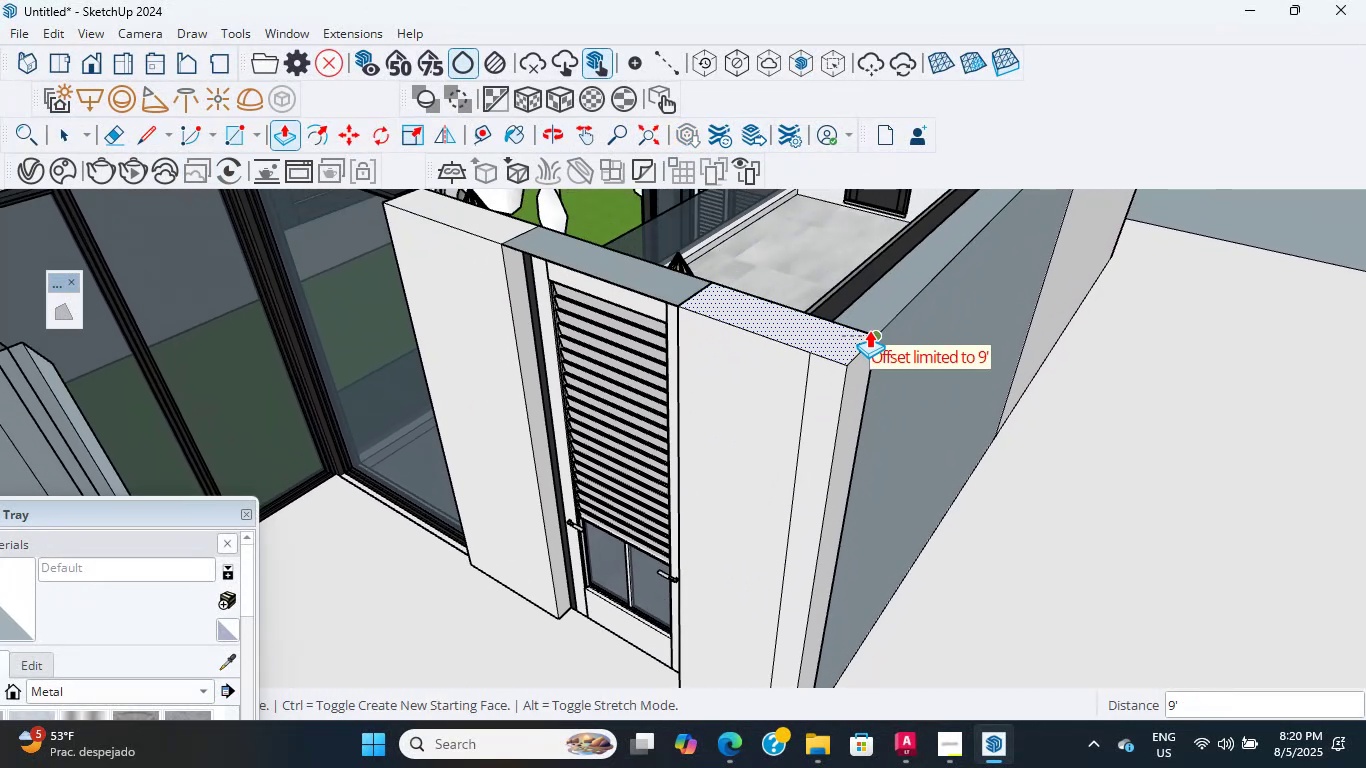 
left_click([869, 330])
 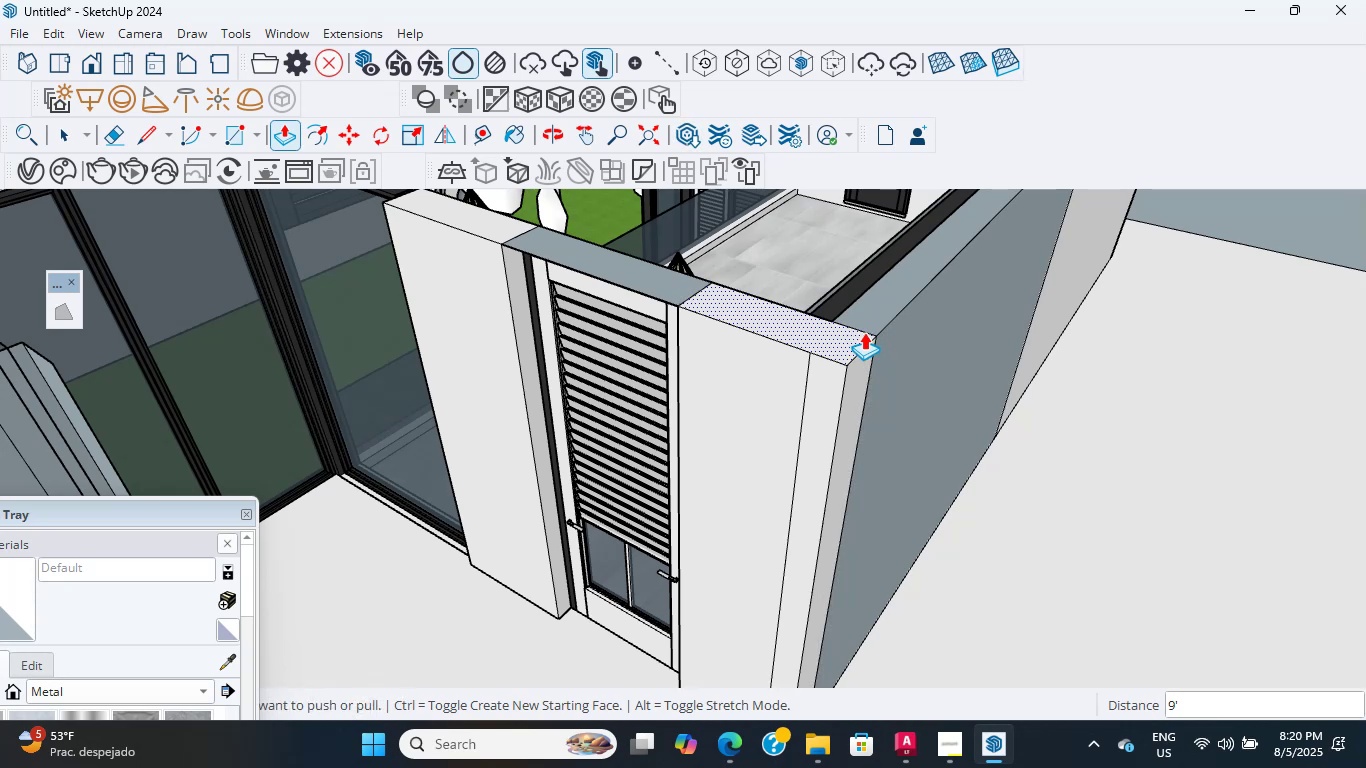 
scroll: coordinate [760, 400], scroll_direction: down, amount: 7.0
 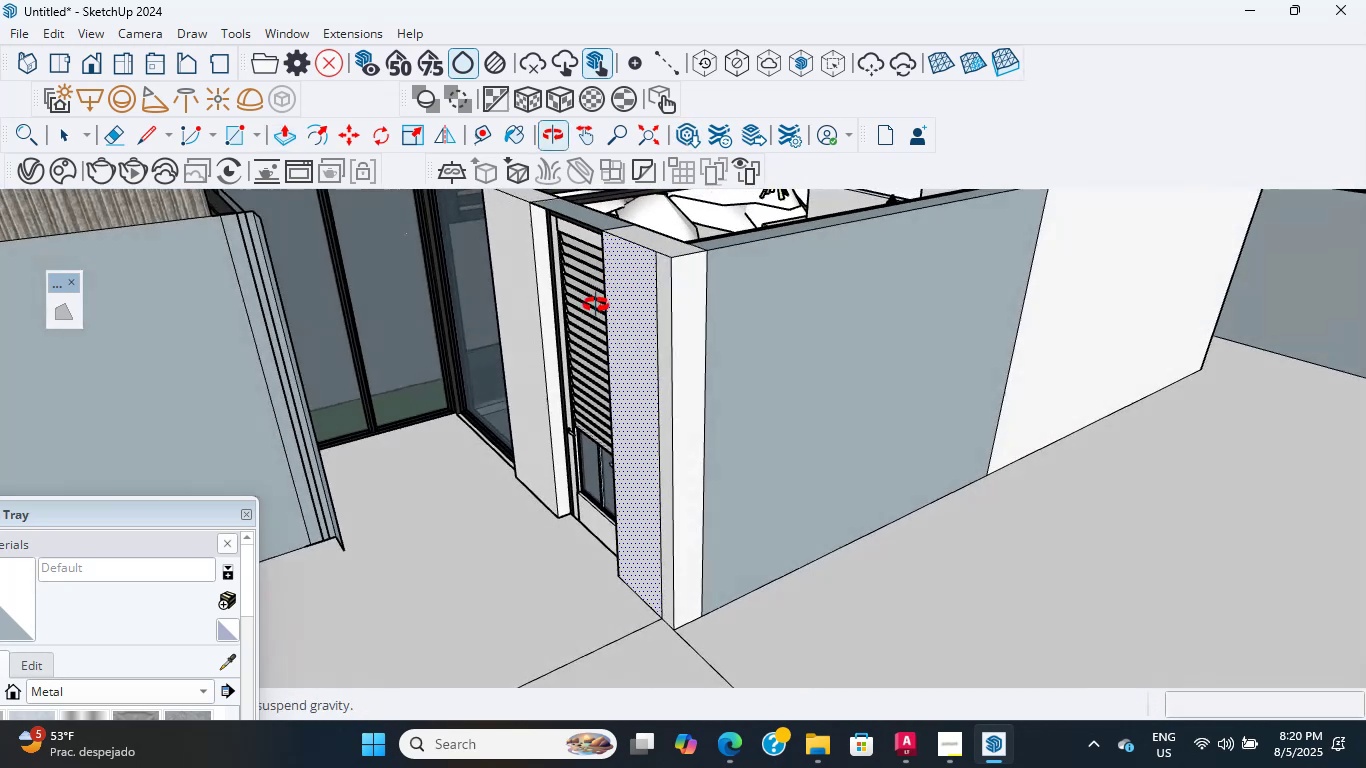 
hold_key(key=ShiftLeft, duration=0.34)
 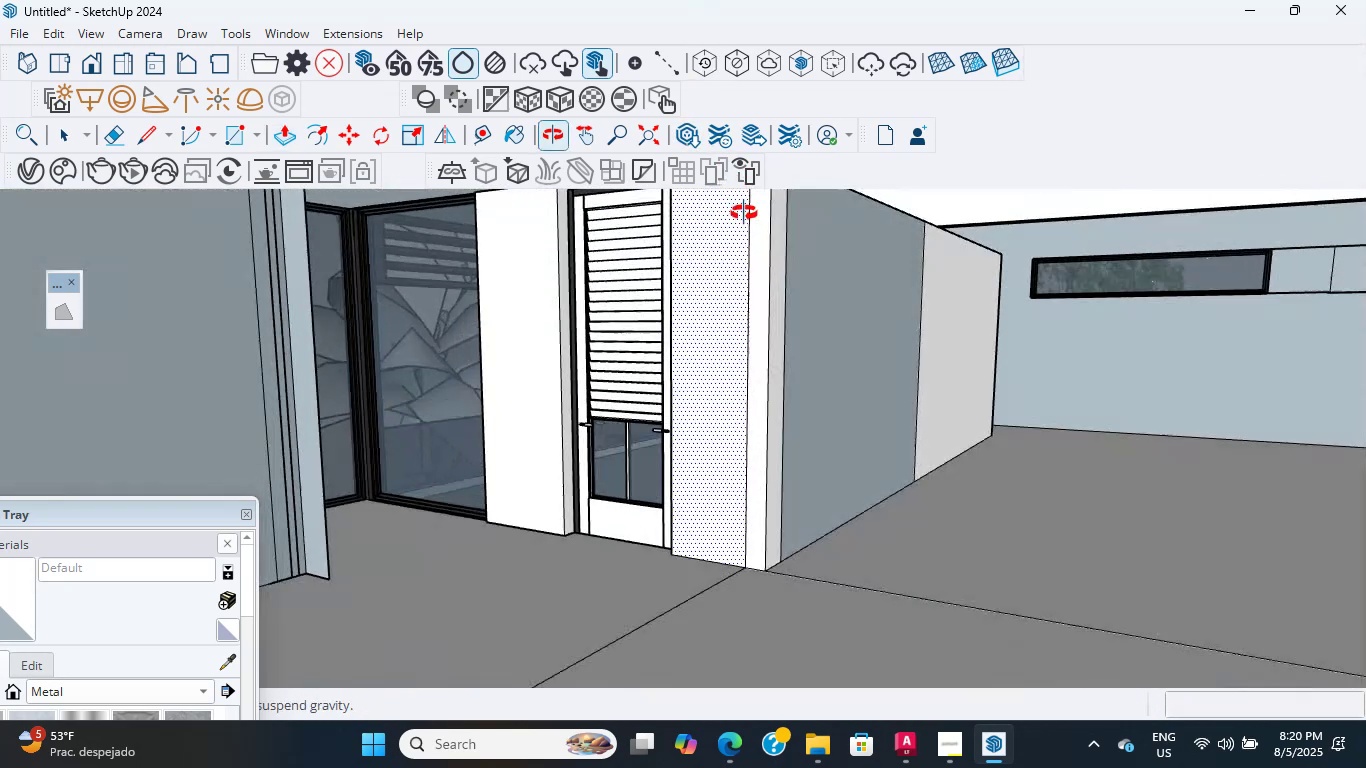 
hold_key(key=ShiftLeft, duration=0.35)
 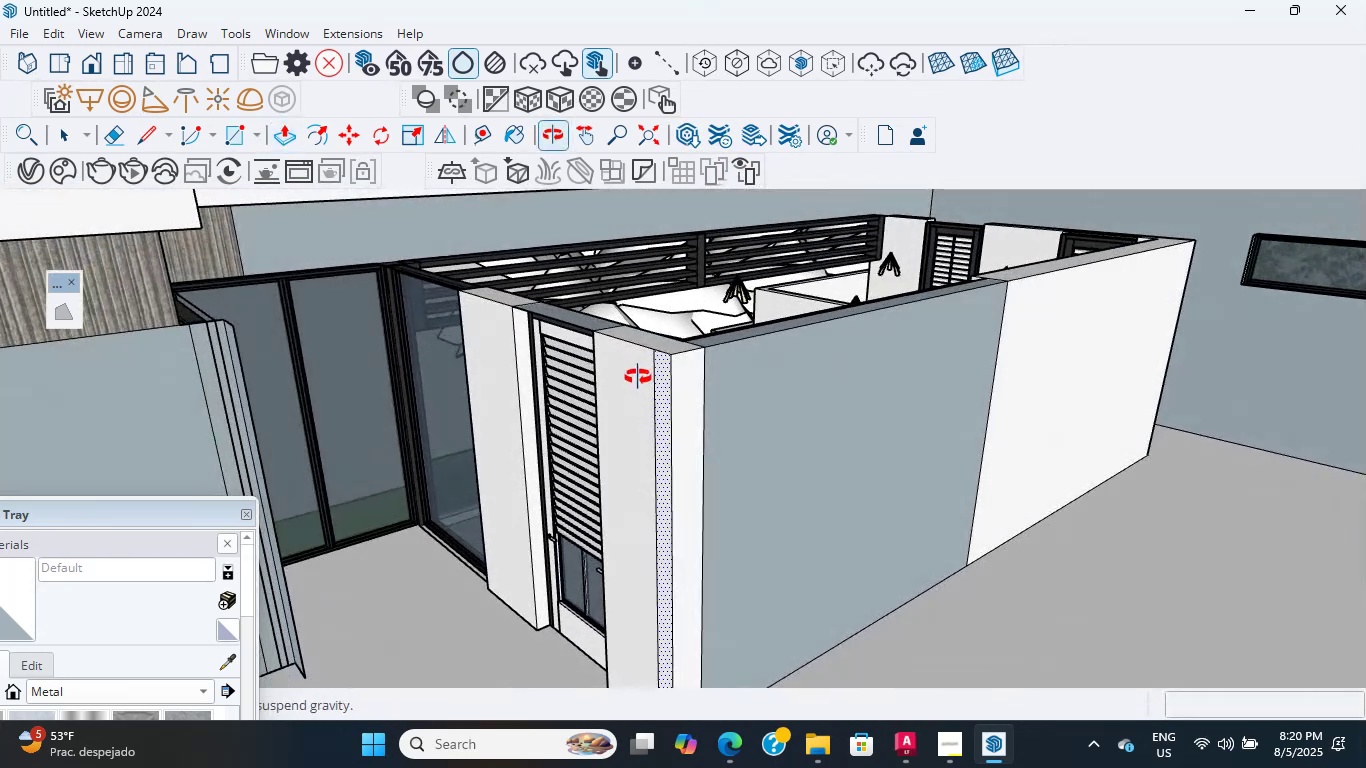 
scroll: coordinate [721, 329], scroll_direction: up, amount: 4.0
 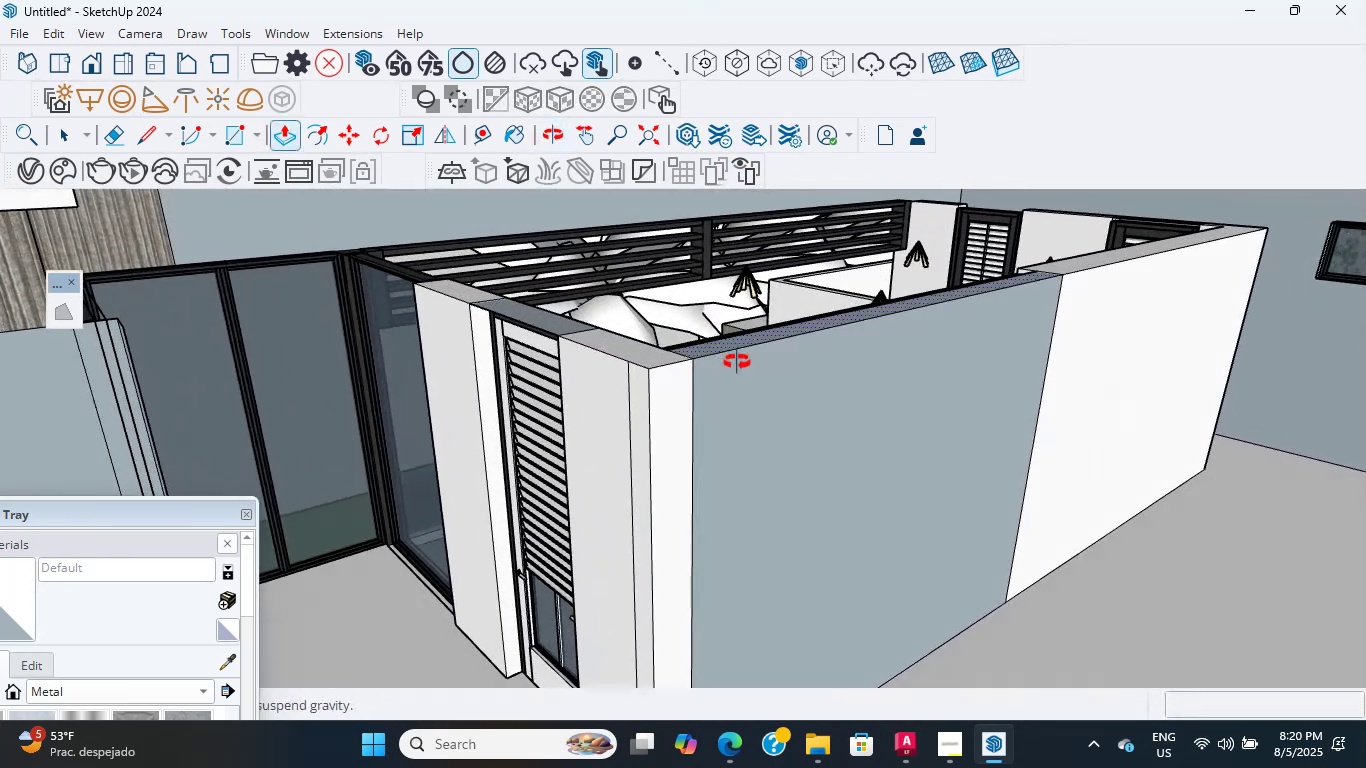 
hold_key(key=ShiftLeft, duration=0.56)
 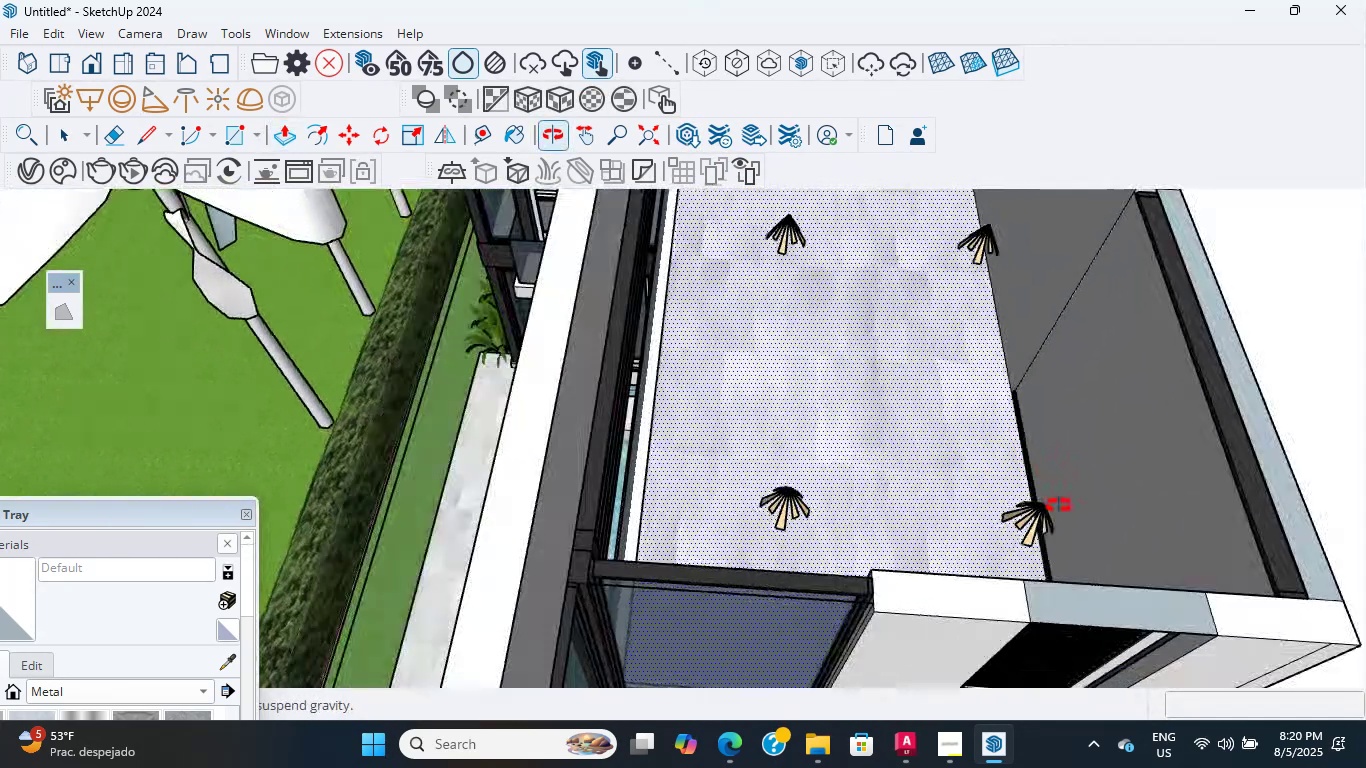 
hold_key(key=ShiftLeft, duration=0.49)
 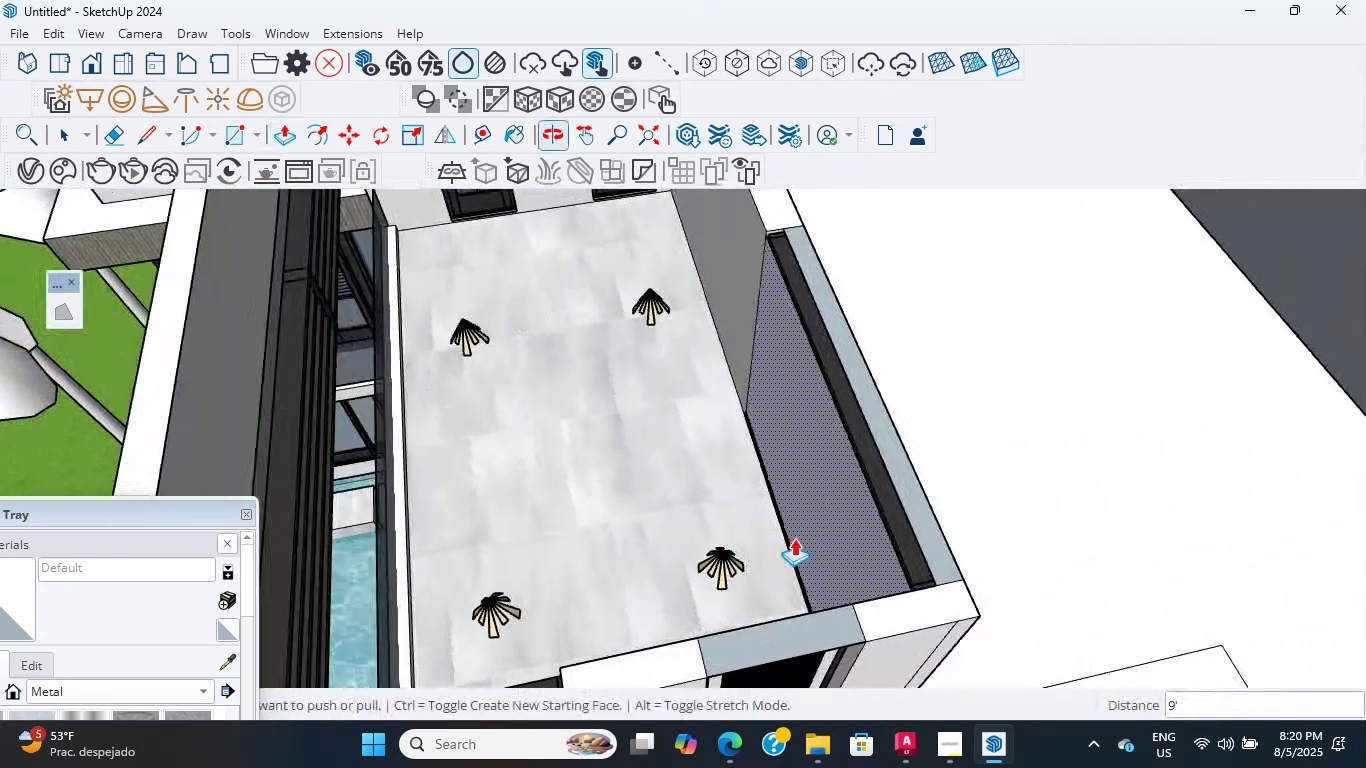 
scroll: coordinate [806, 357], scroll_direction: up, amount: 8.0
 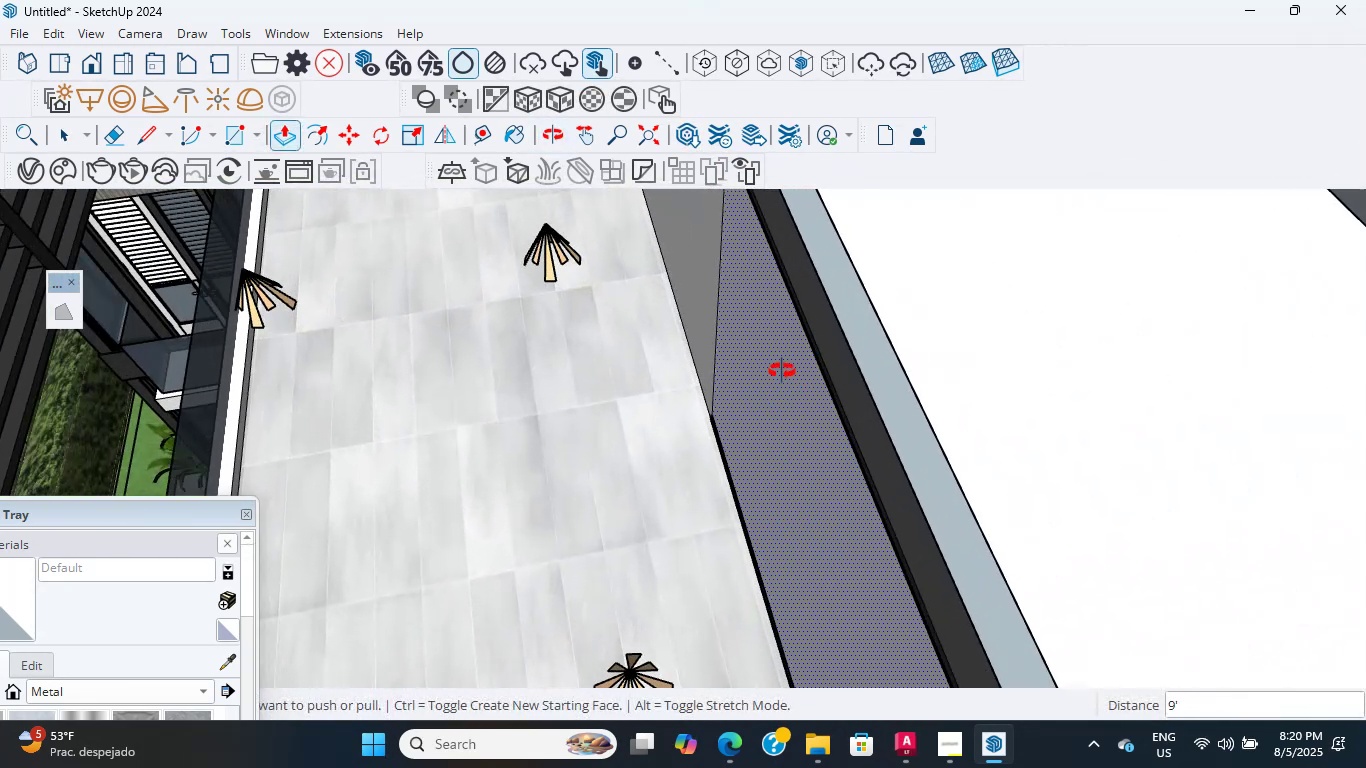 
hold_key(key=ShiftLeft, duration=0.85)
scroll: coordinate [634, 491], scroll_direction: down, amount: 1.0
 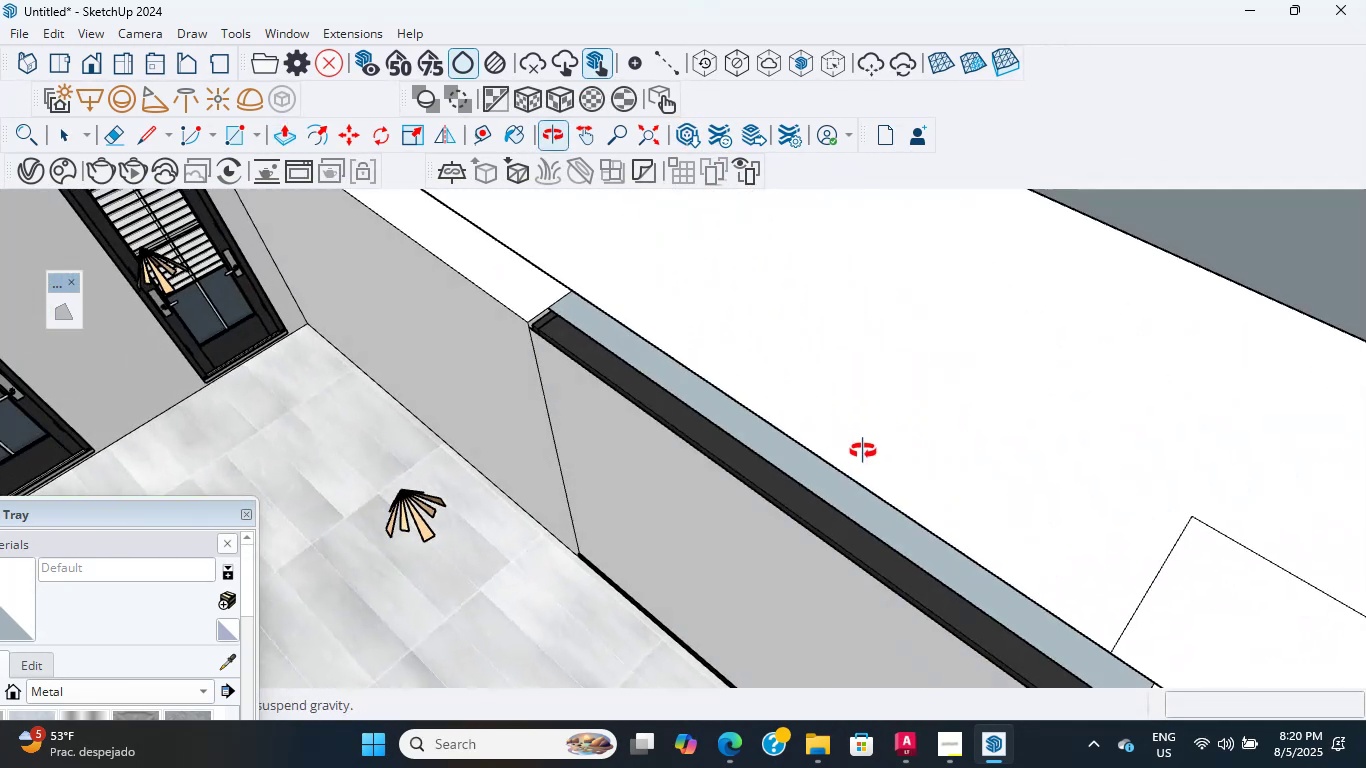 
scroll: coordinate [846, 447], scroll_direction: up, amount: 1.0
 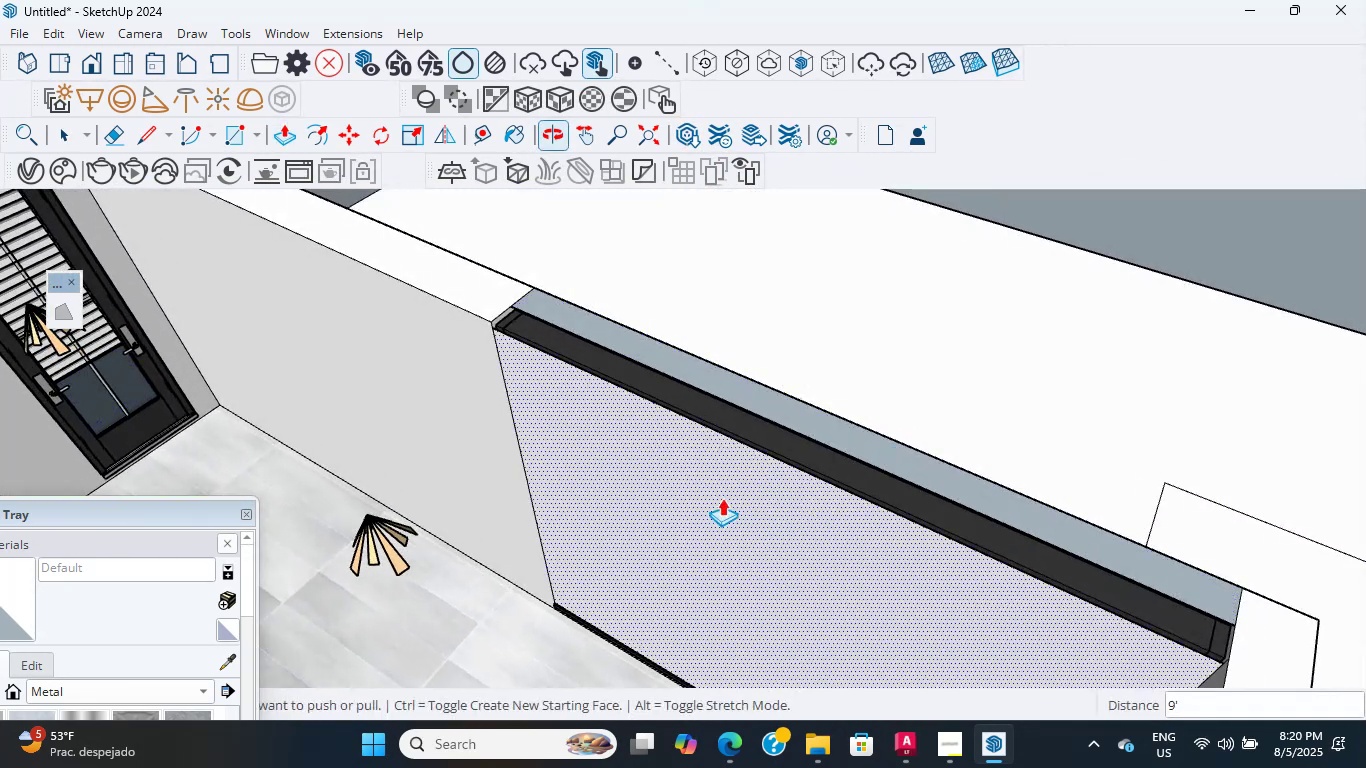 
key(Shift+ShiftLeft)
 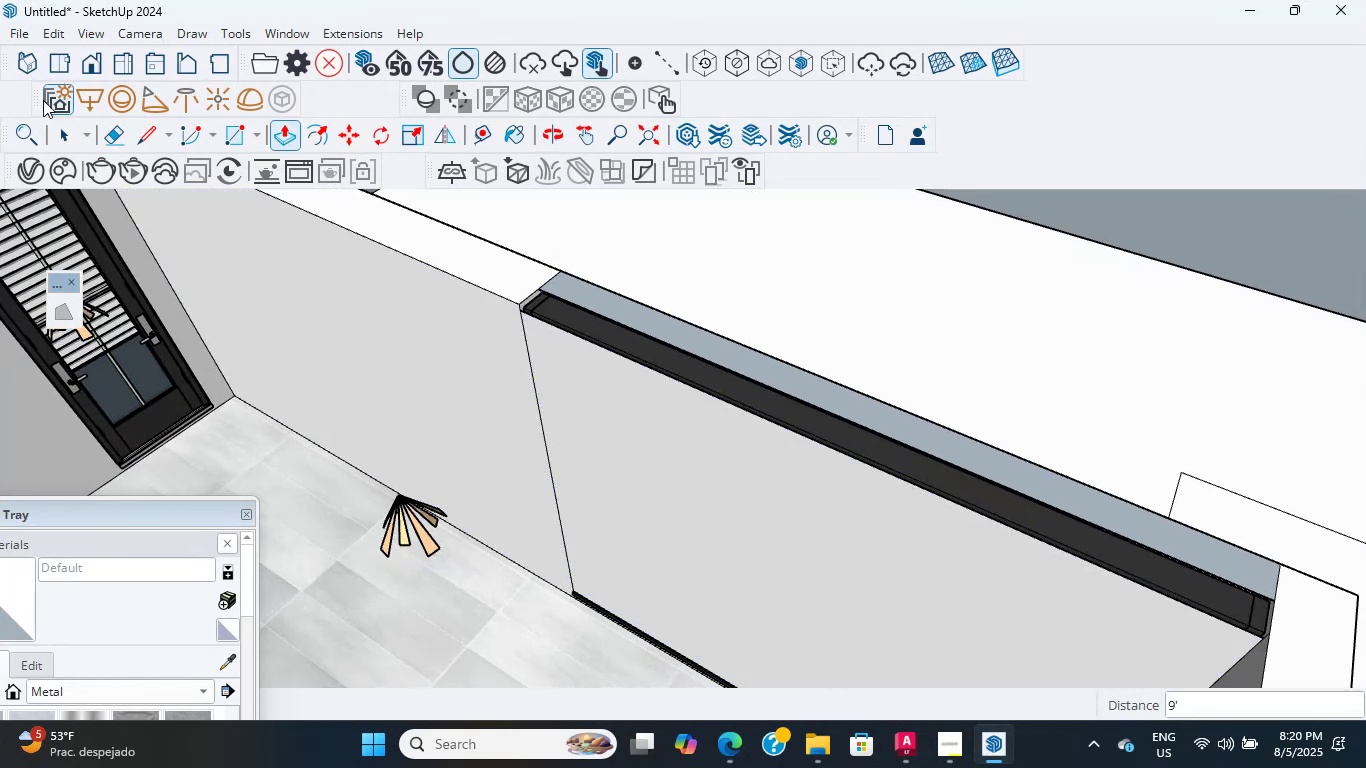 
left_click([56, 130])
 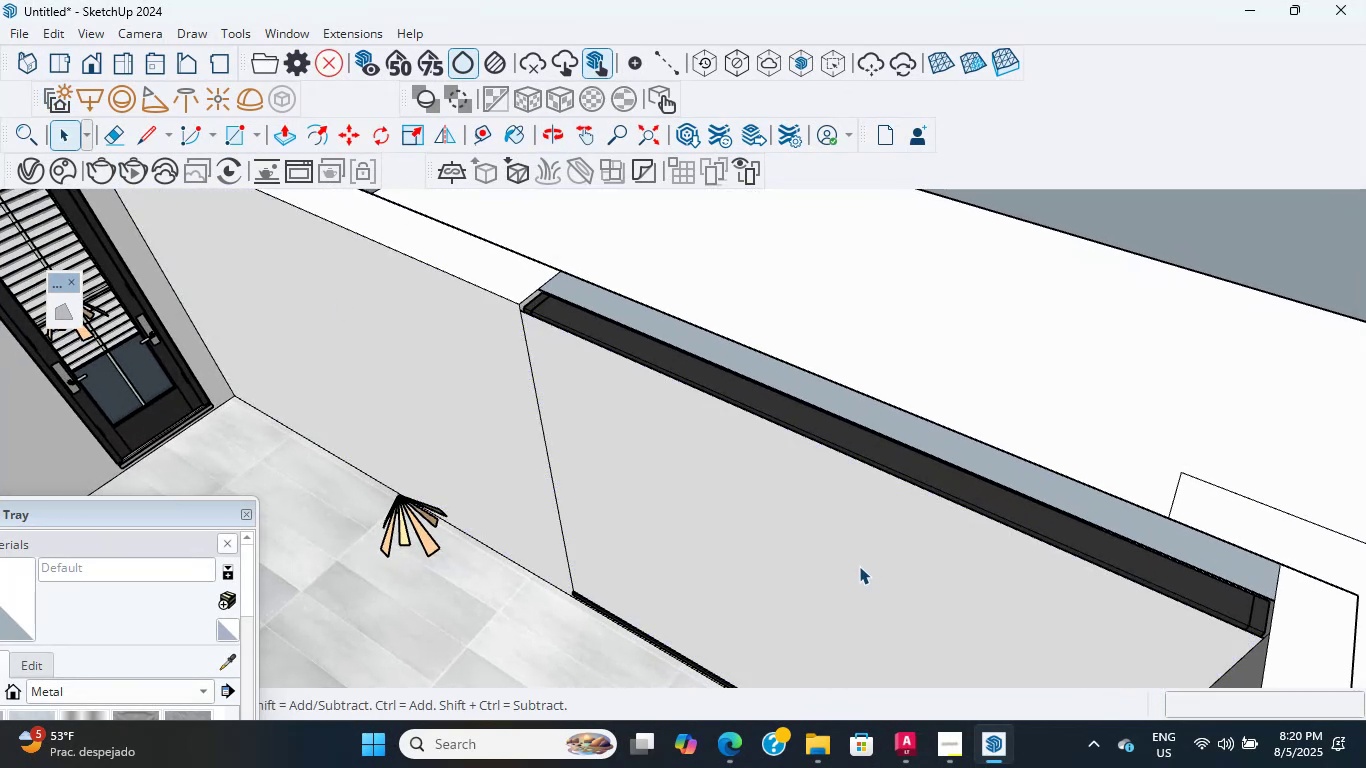 
left_click([801, 528])
 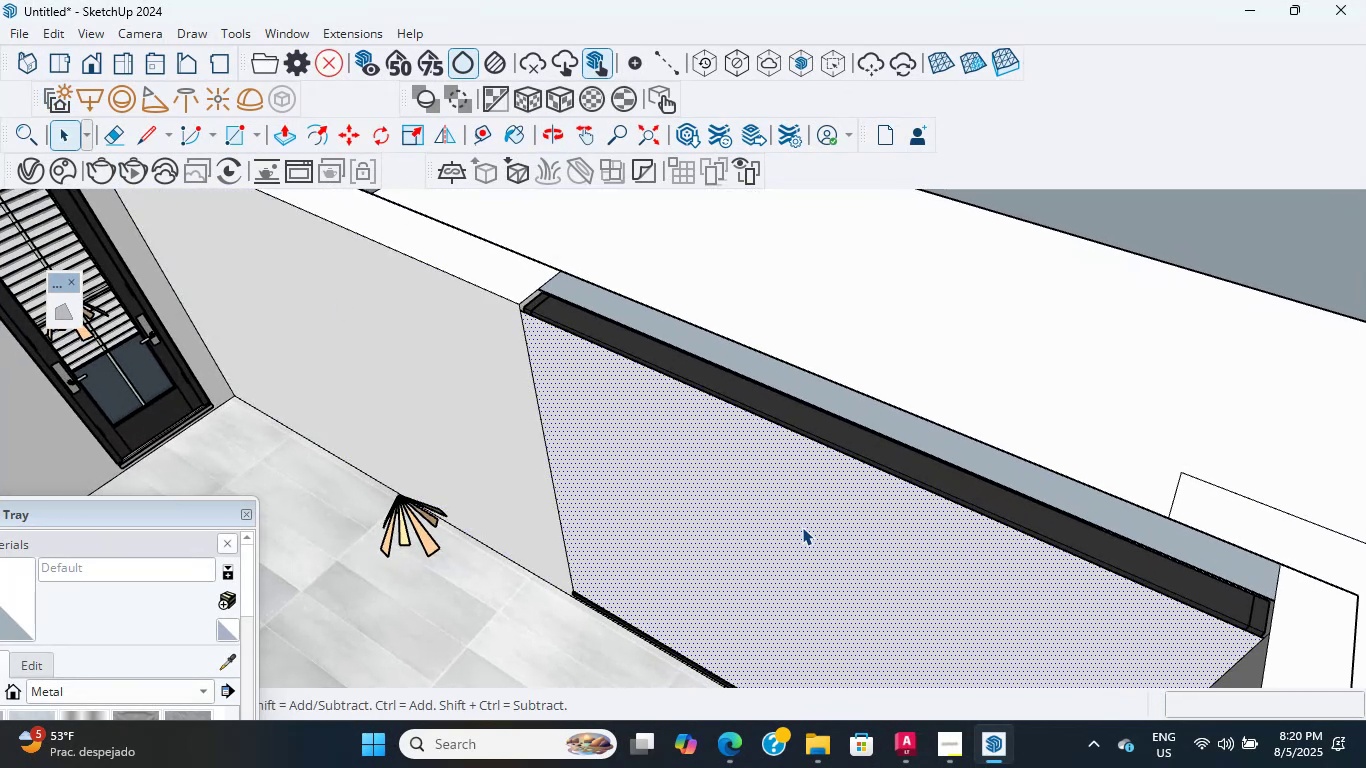 
key(Delete)
 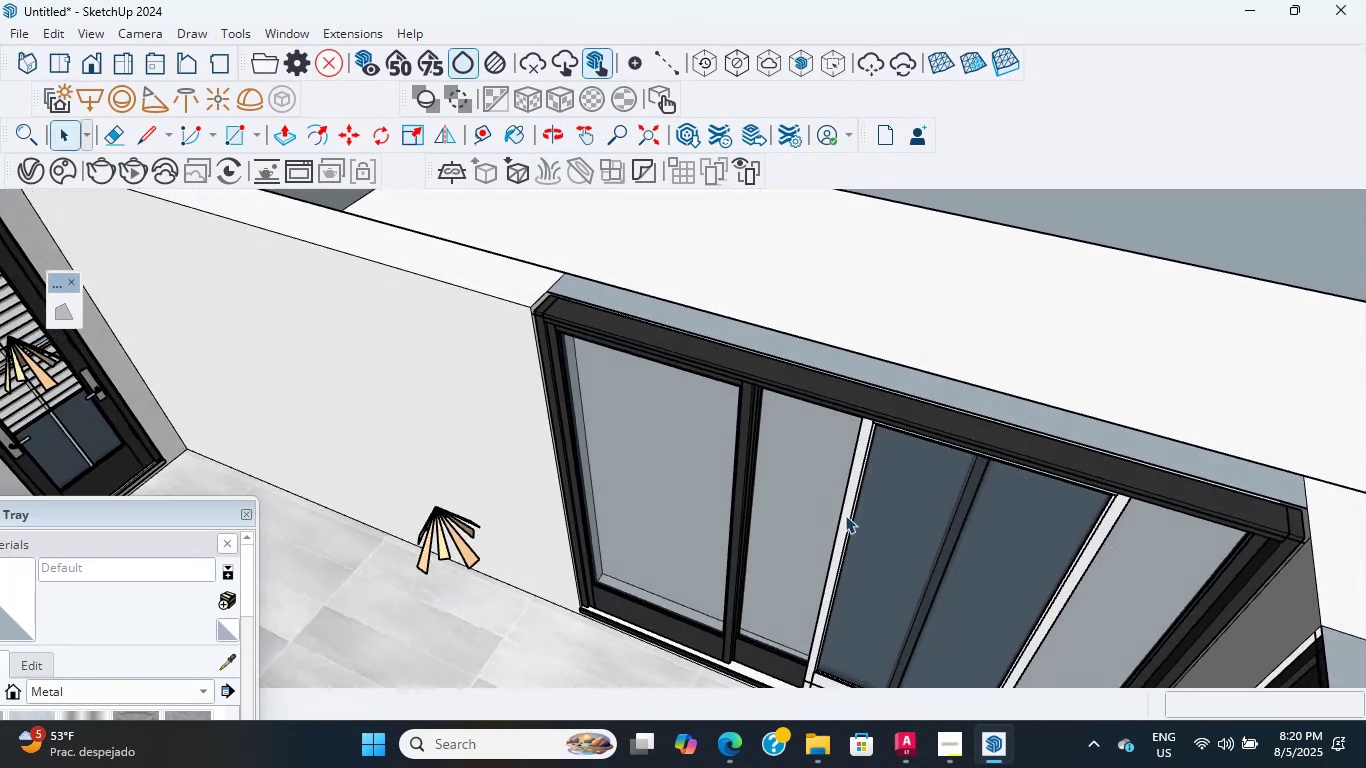 
key(Control+Z)
 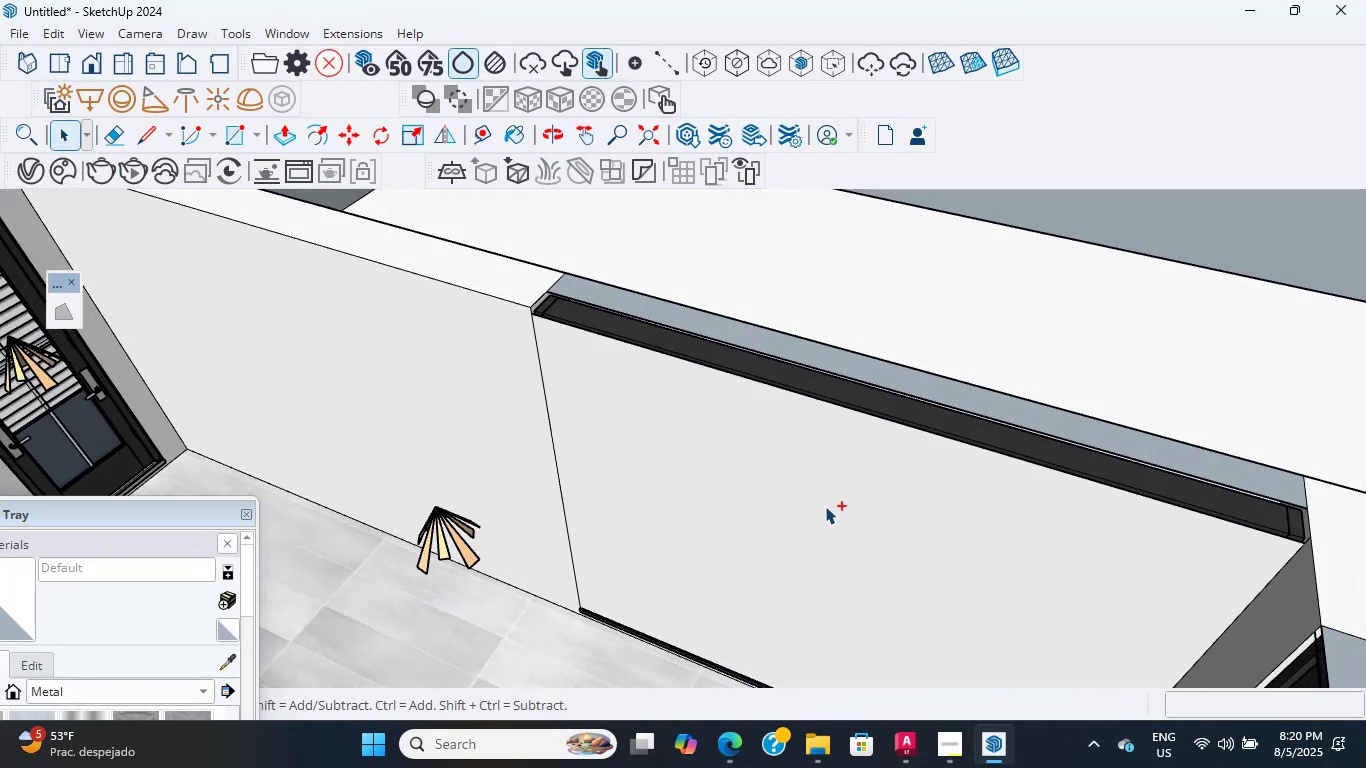 
scroll: coordinate [773, 457], scroll_direction: down, amount: 3.0
 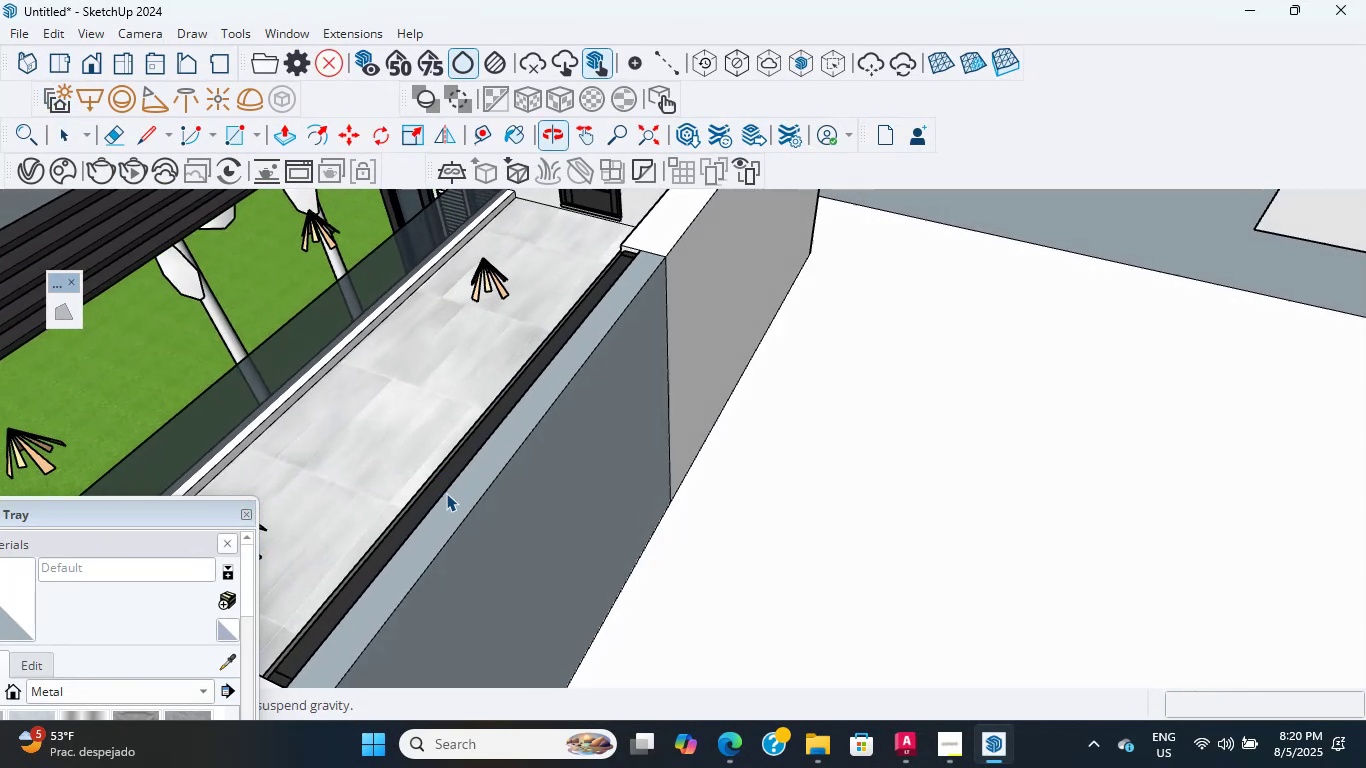 
key(P)
 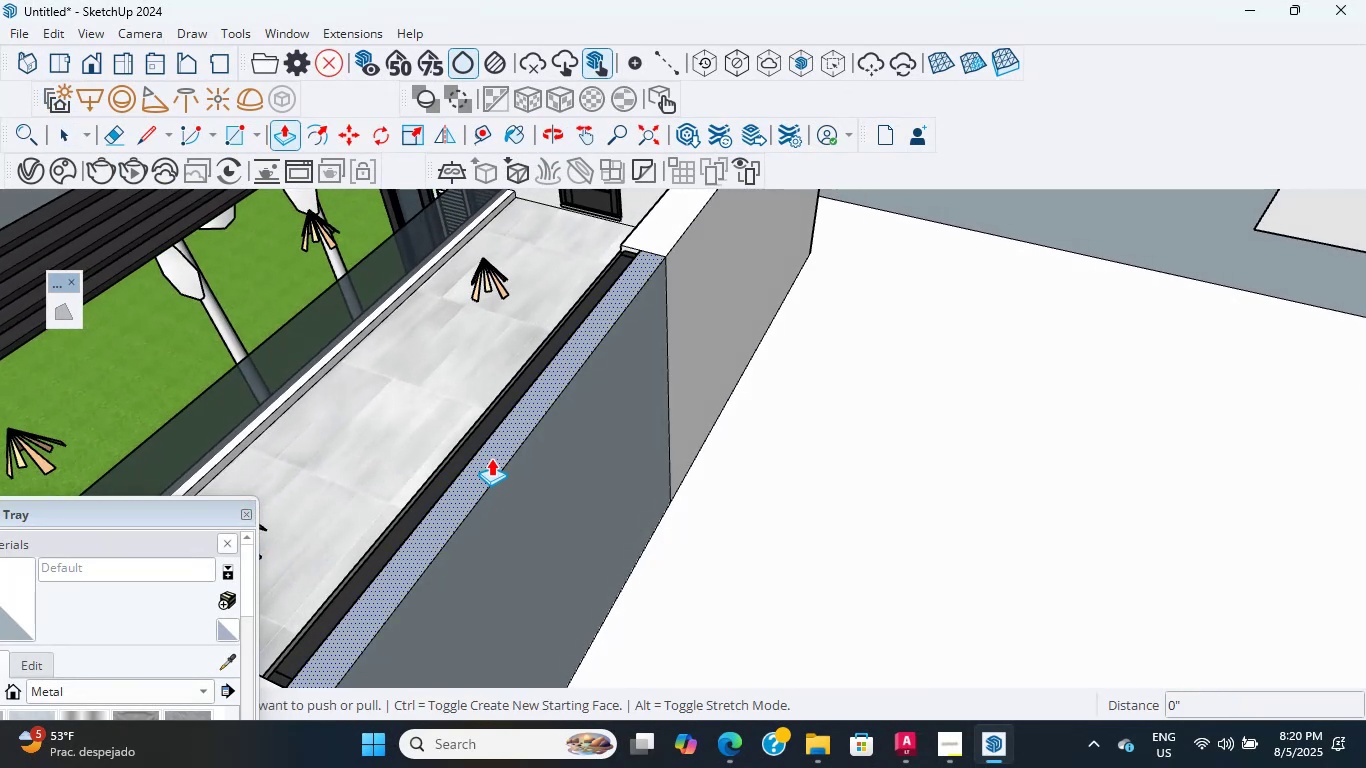 
left_click([491, 456])
 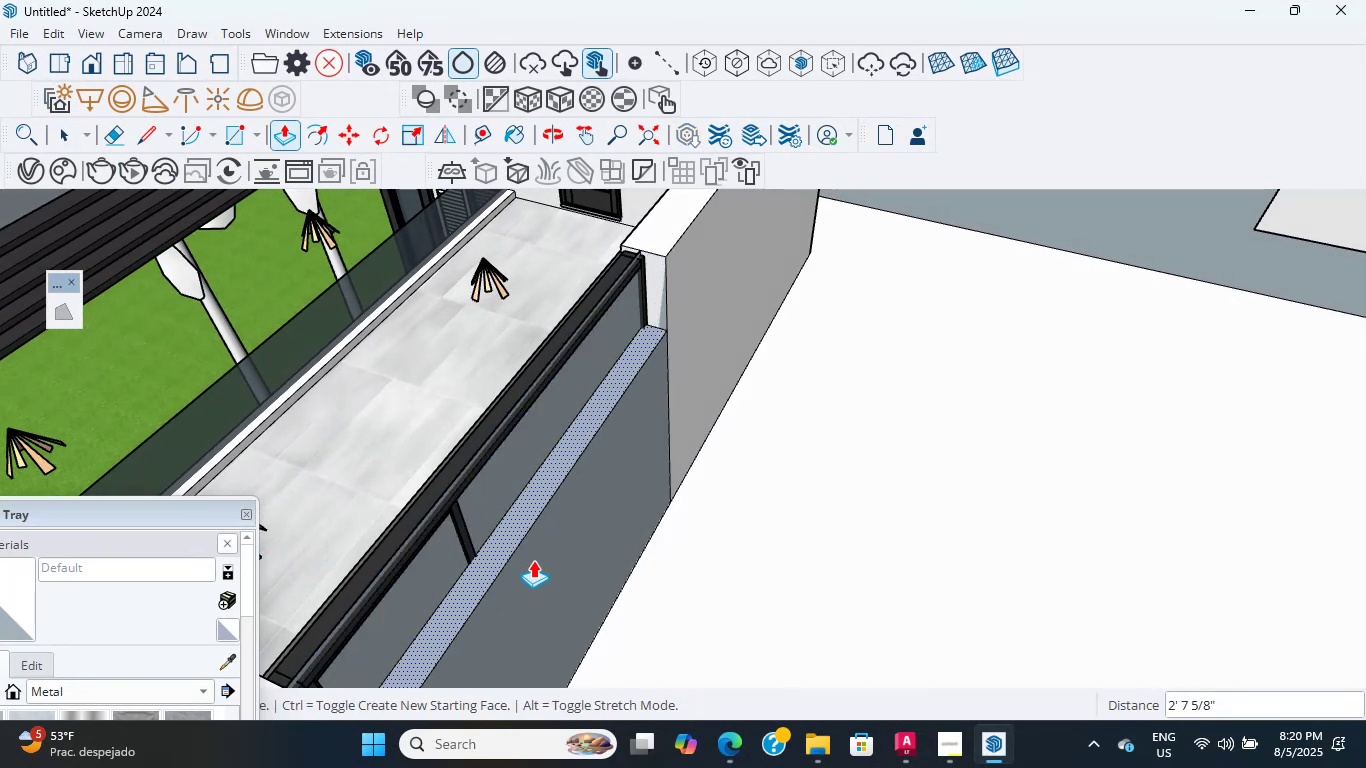 
scroll: coordinate [539, 610], scroll_direction: down, amount: 2.0
 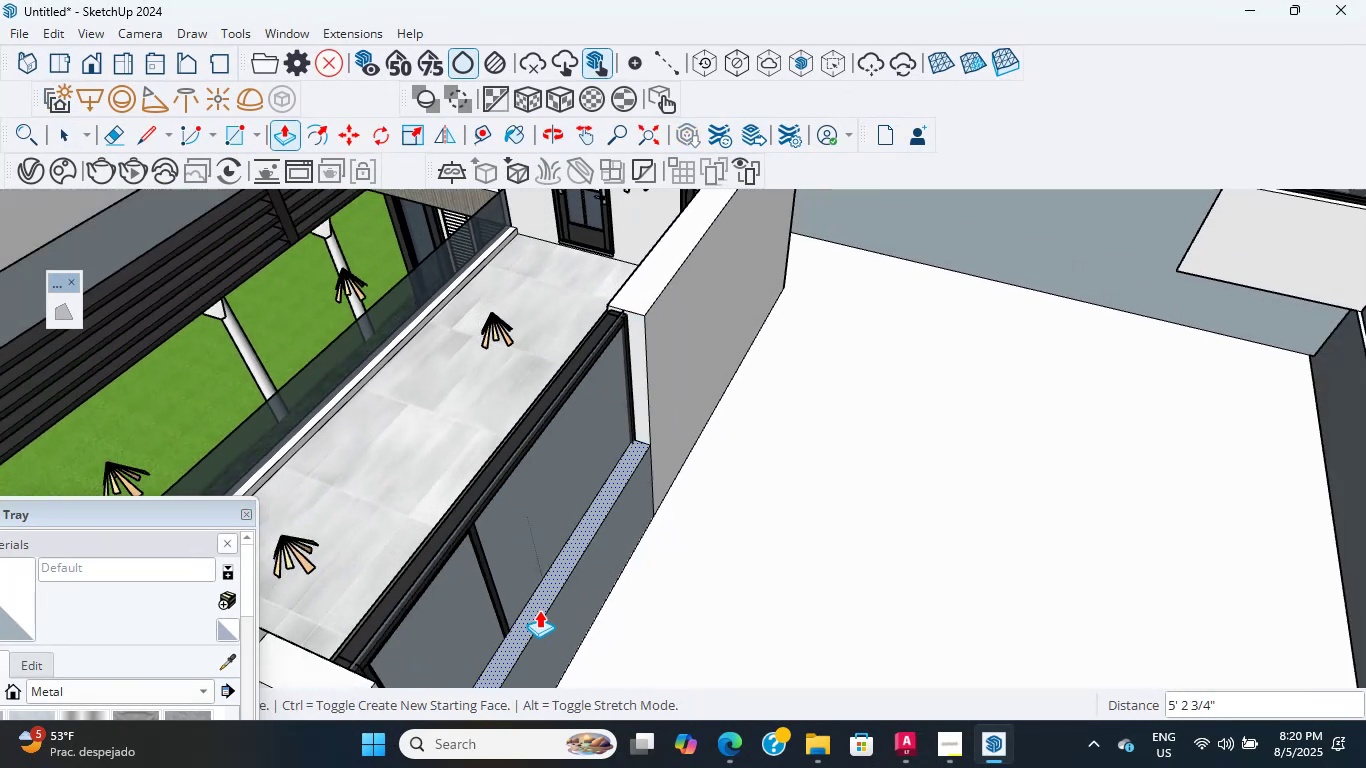 
hold_key(key=ShiftLeft, duration=0.3)
 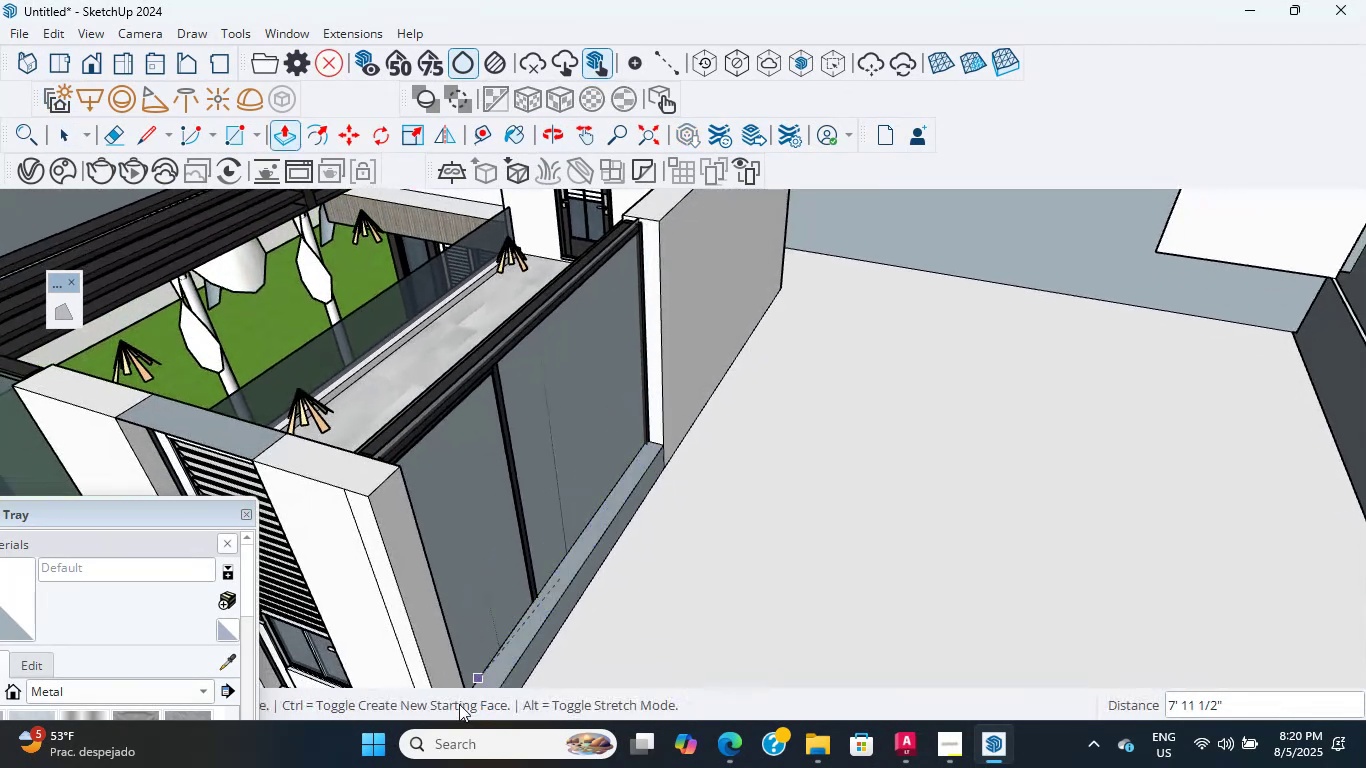 
scroll: coordinate [440, 695], scroll_direction: down, amount: 1.0
 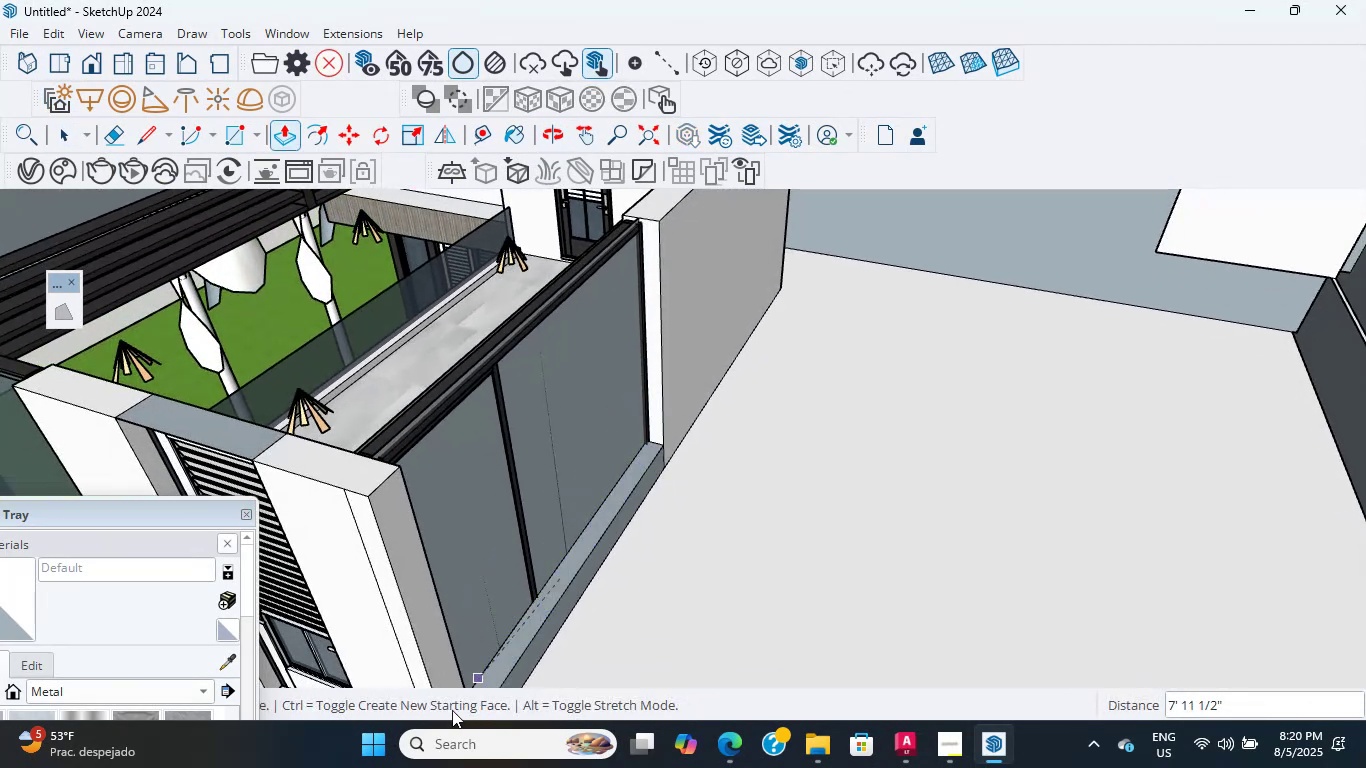 
hold_key(key=ShiftLeft, duration=0.36)
 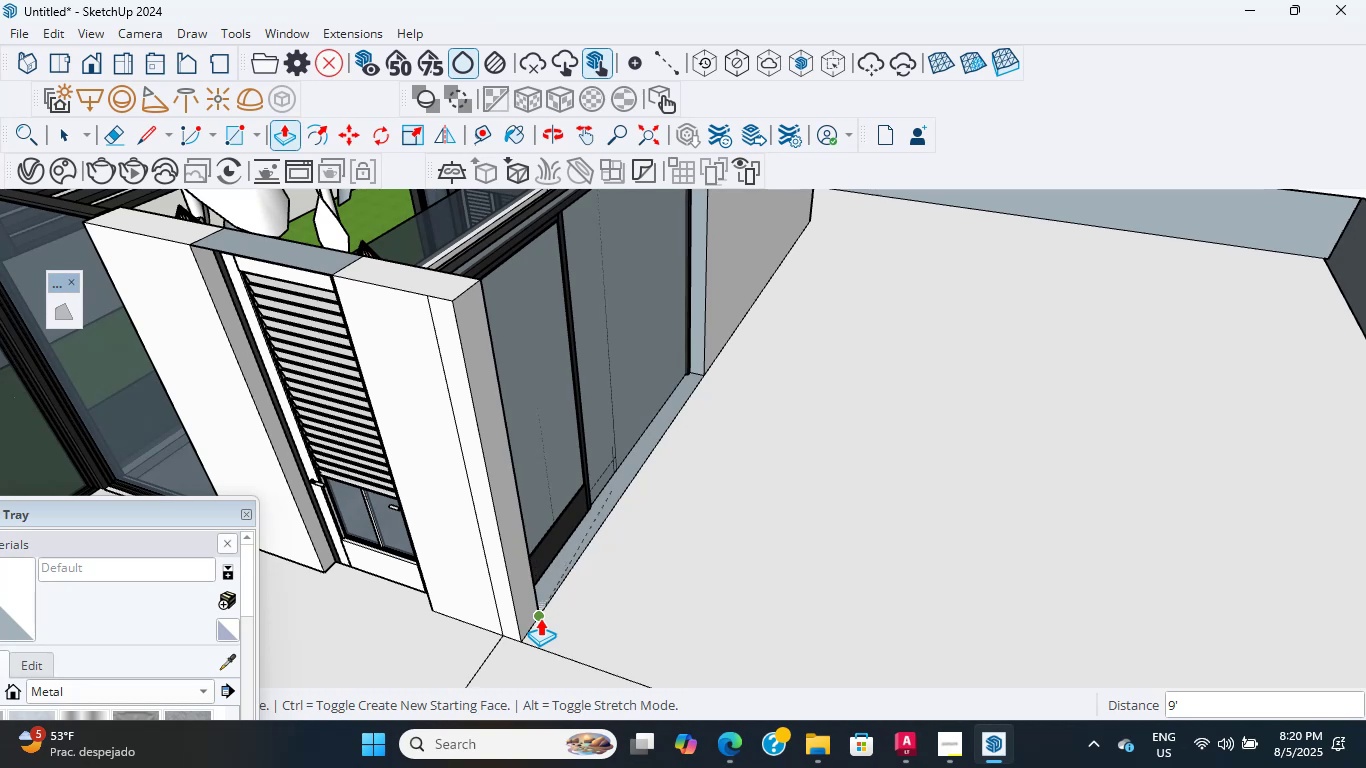 
scroll: coordinate [527, 374], scroll_direction: up, amount: 2.0
 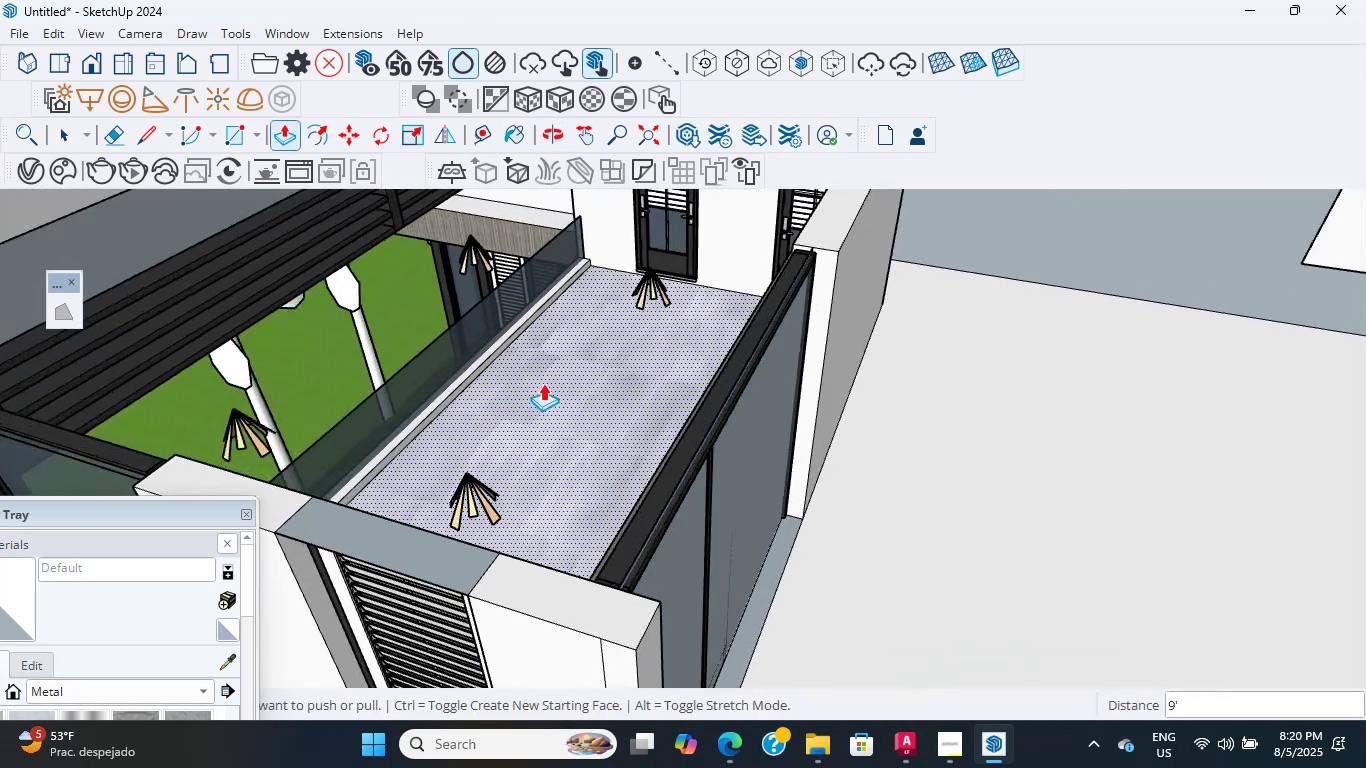 
key(Shift+ShiftLeft)
 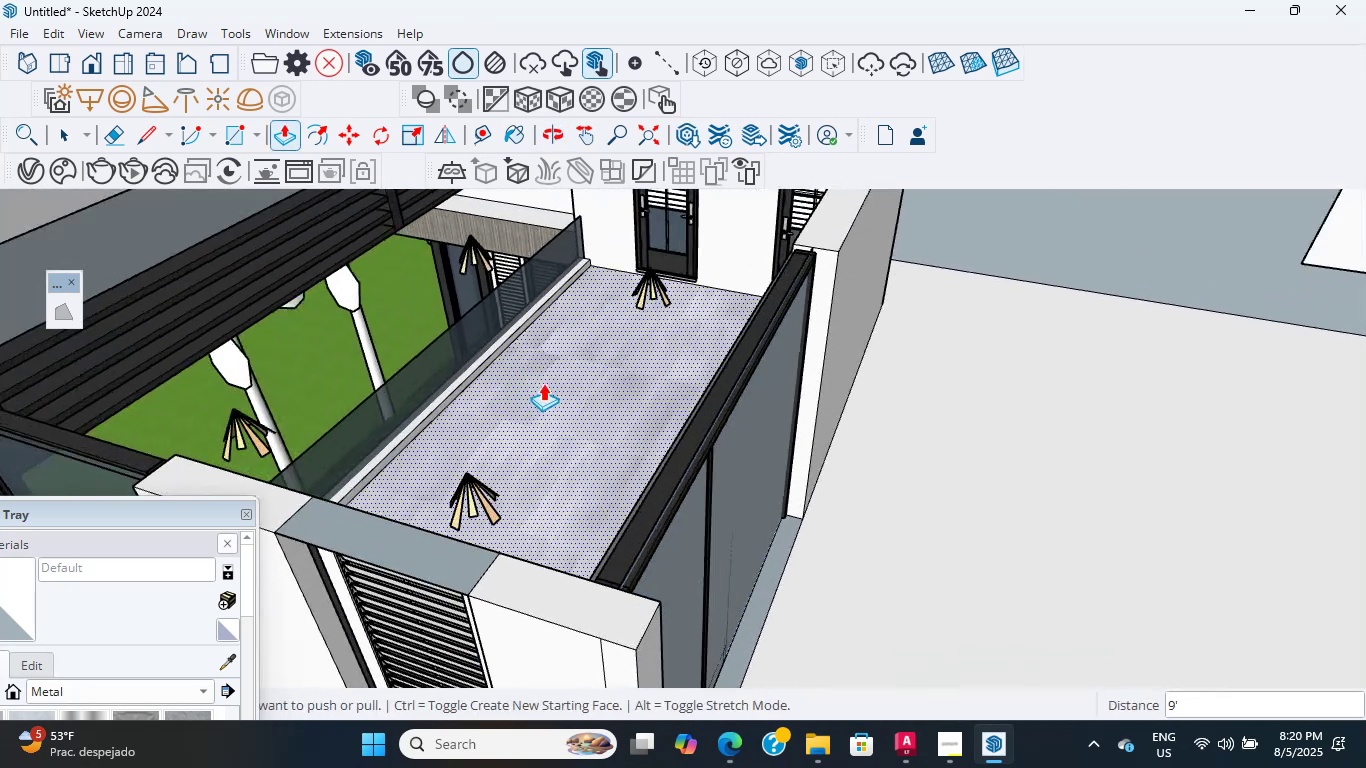 
hold_key(key=ShiftLeft, duration=0.38)
 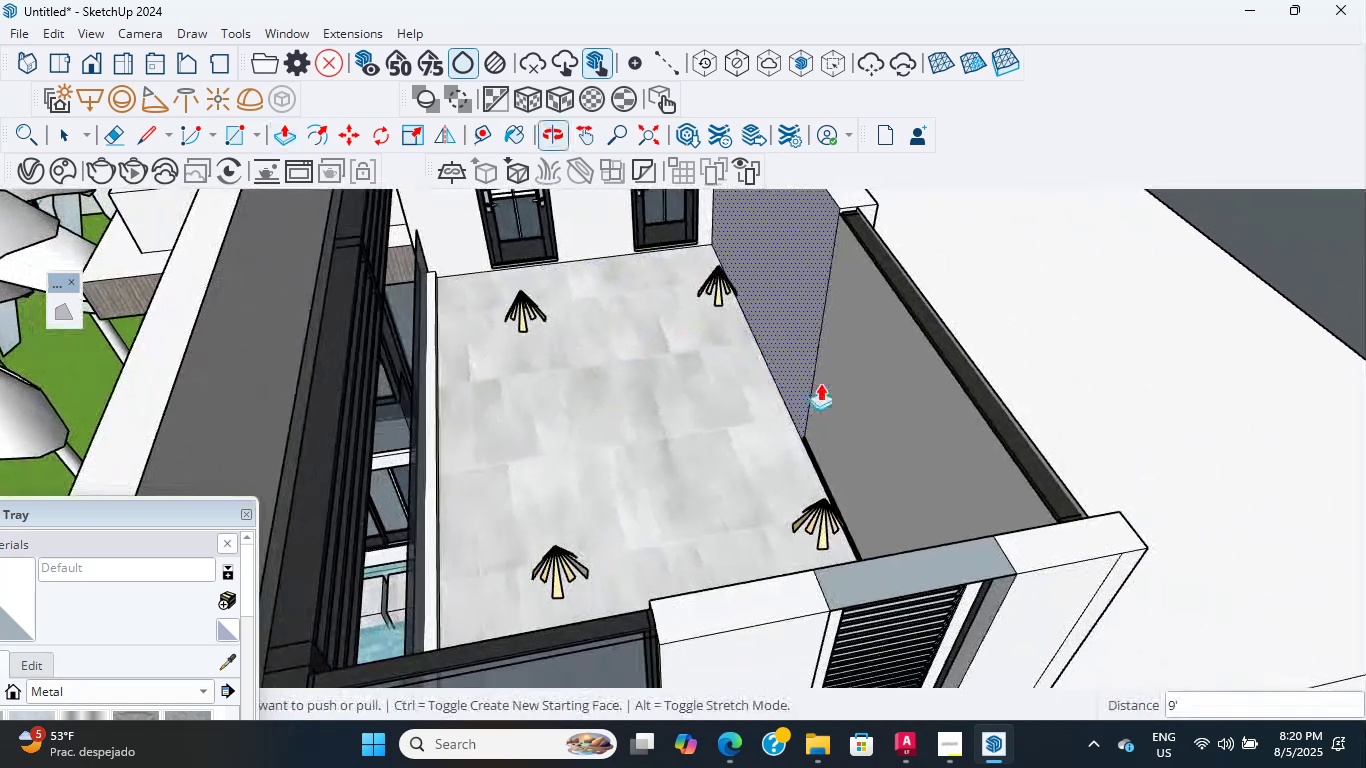 
scroll: coordinate [857, 411], scroll_direction: up, amount: 3.0
 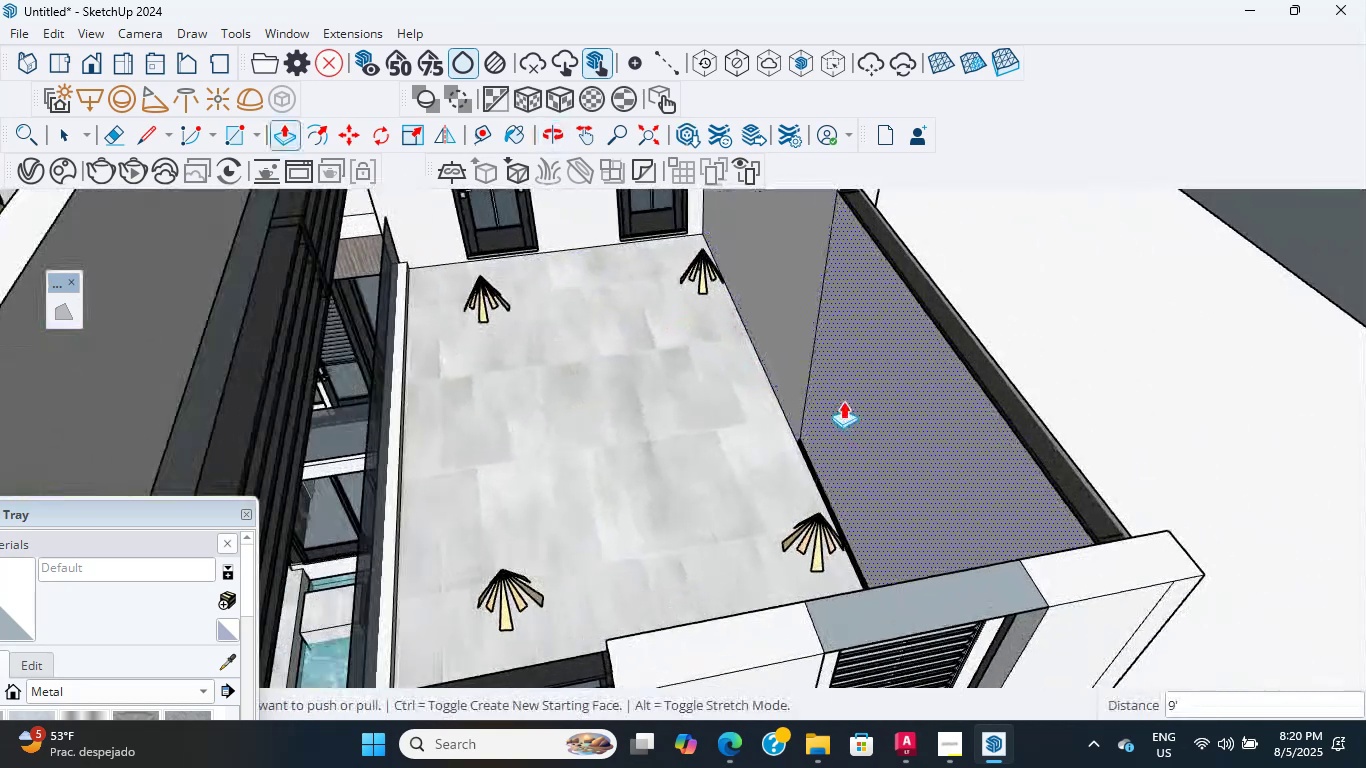 
key(Shift+ShiftLeft)
 